 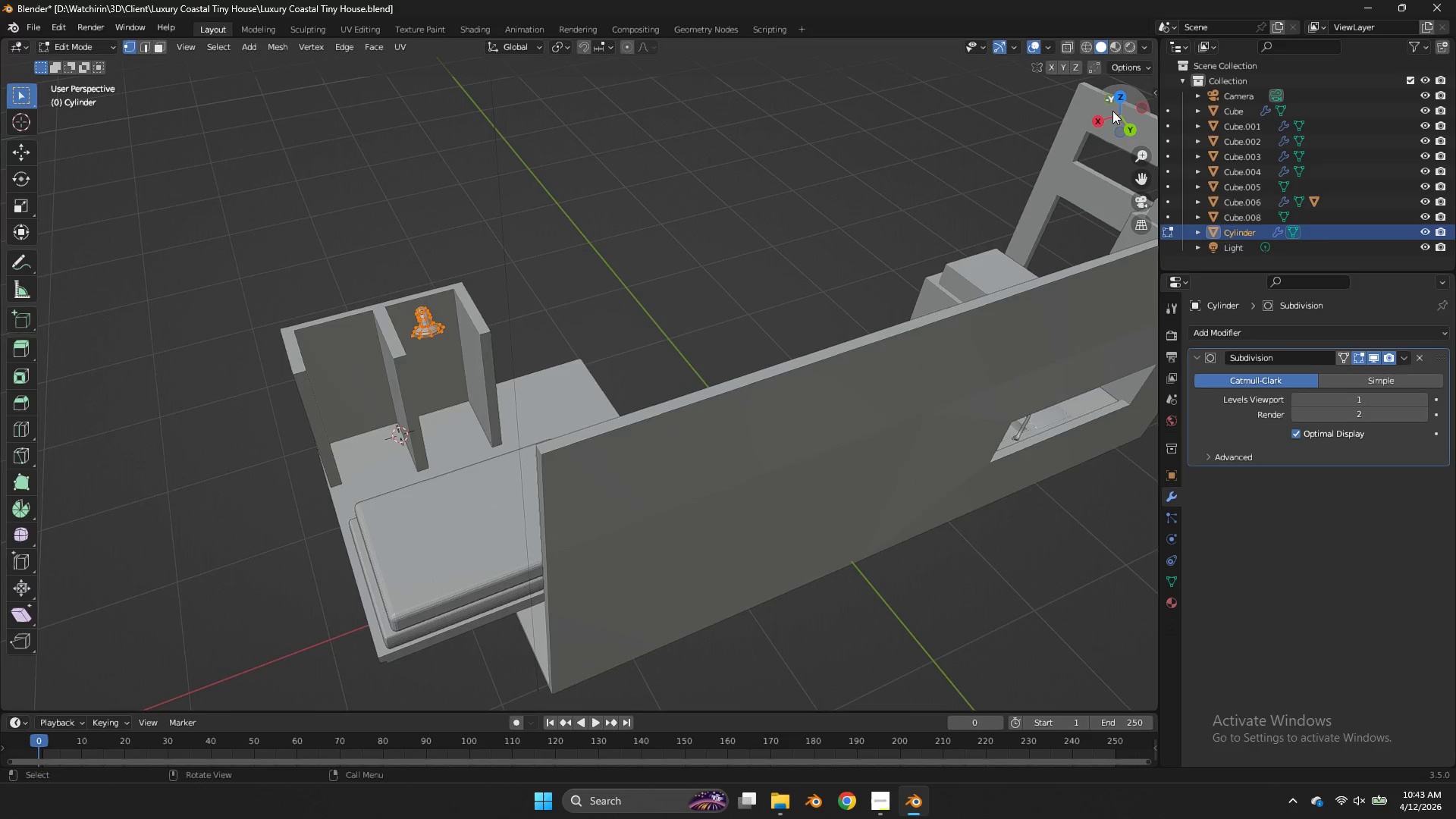 
key(Tab)
 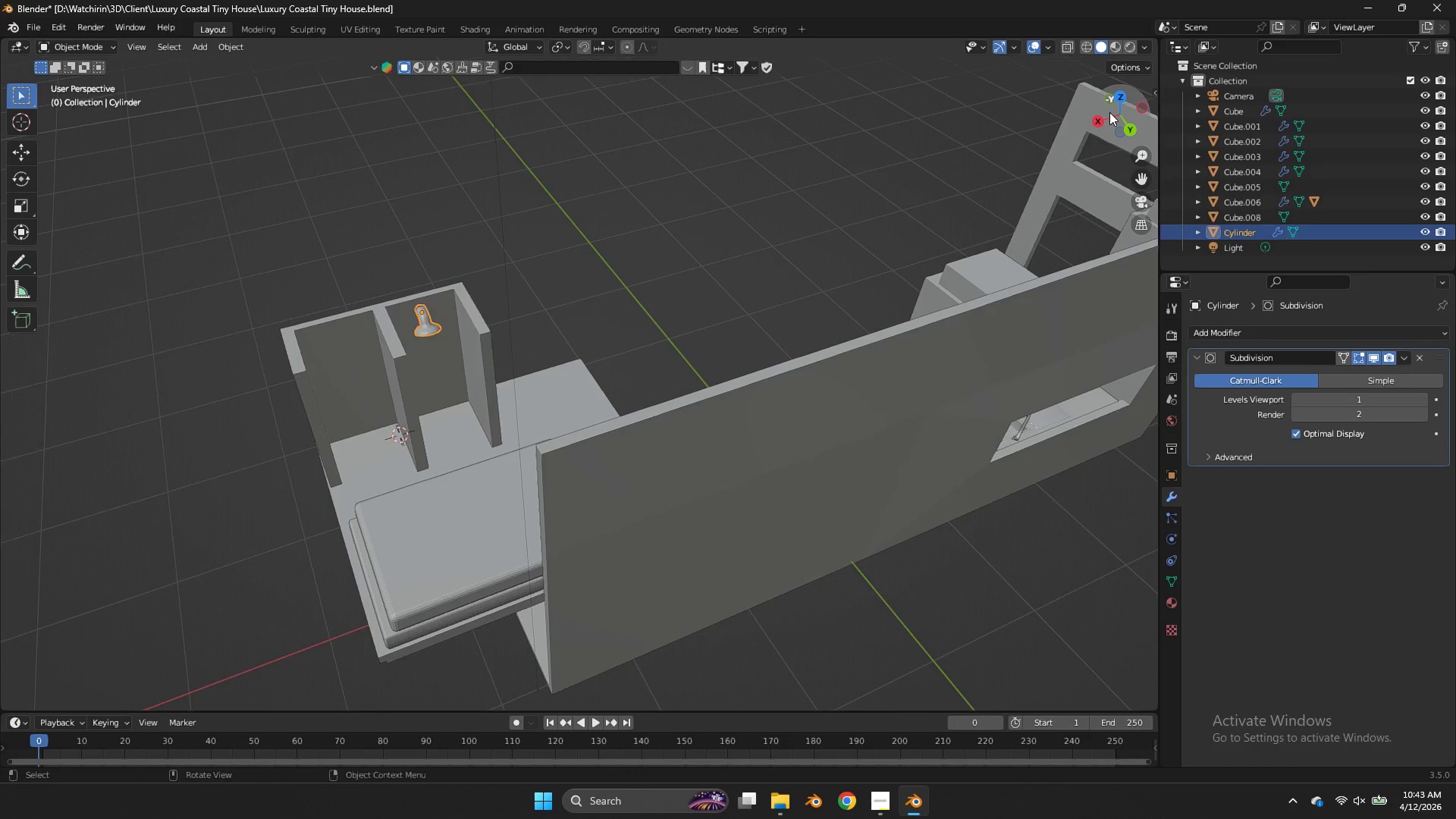 
key(Tab)
 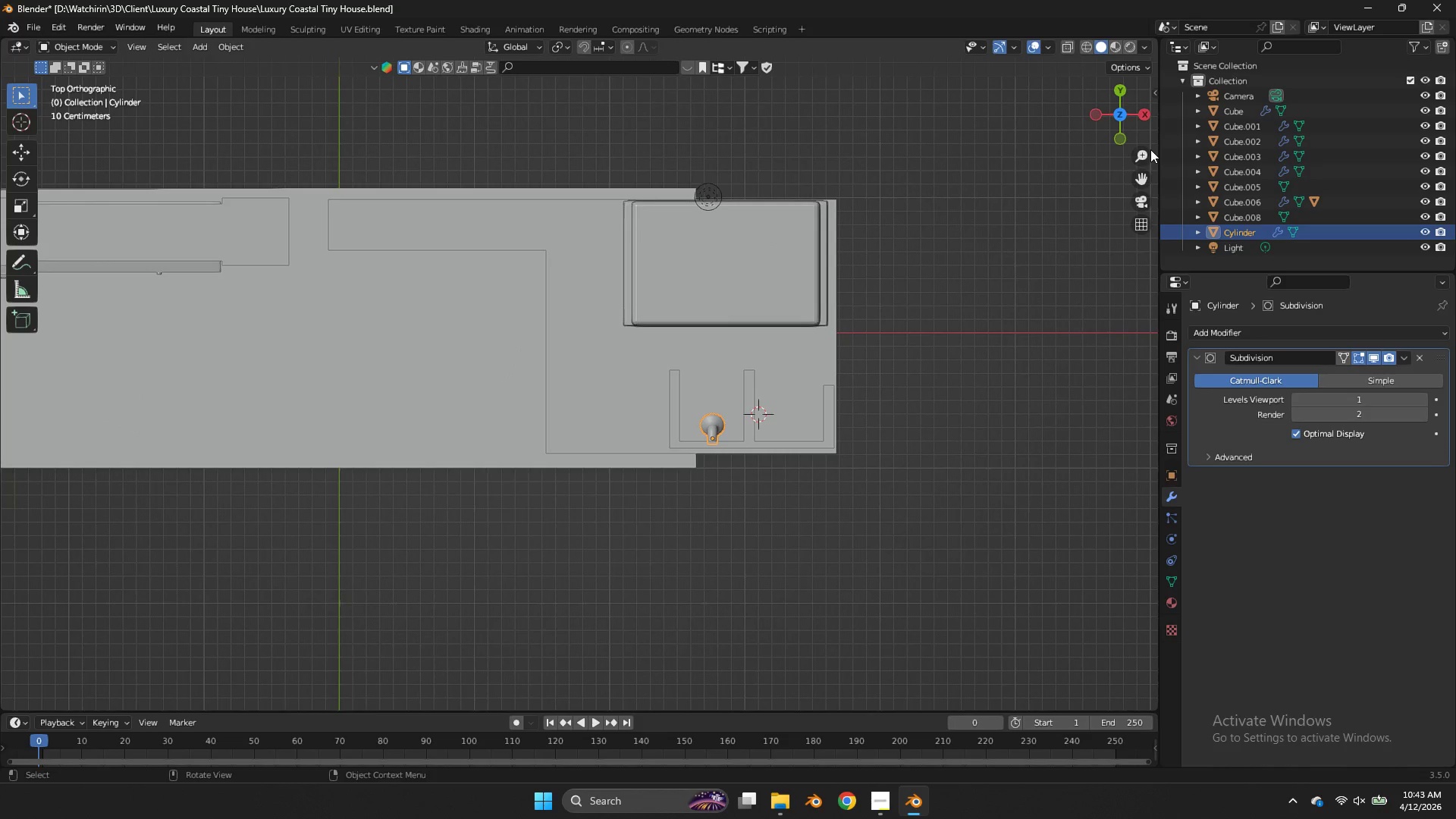 
left_click_drag(start_coordinate=[1148, 159], to_coordinate=[1119, 160])
 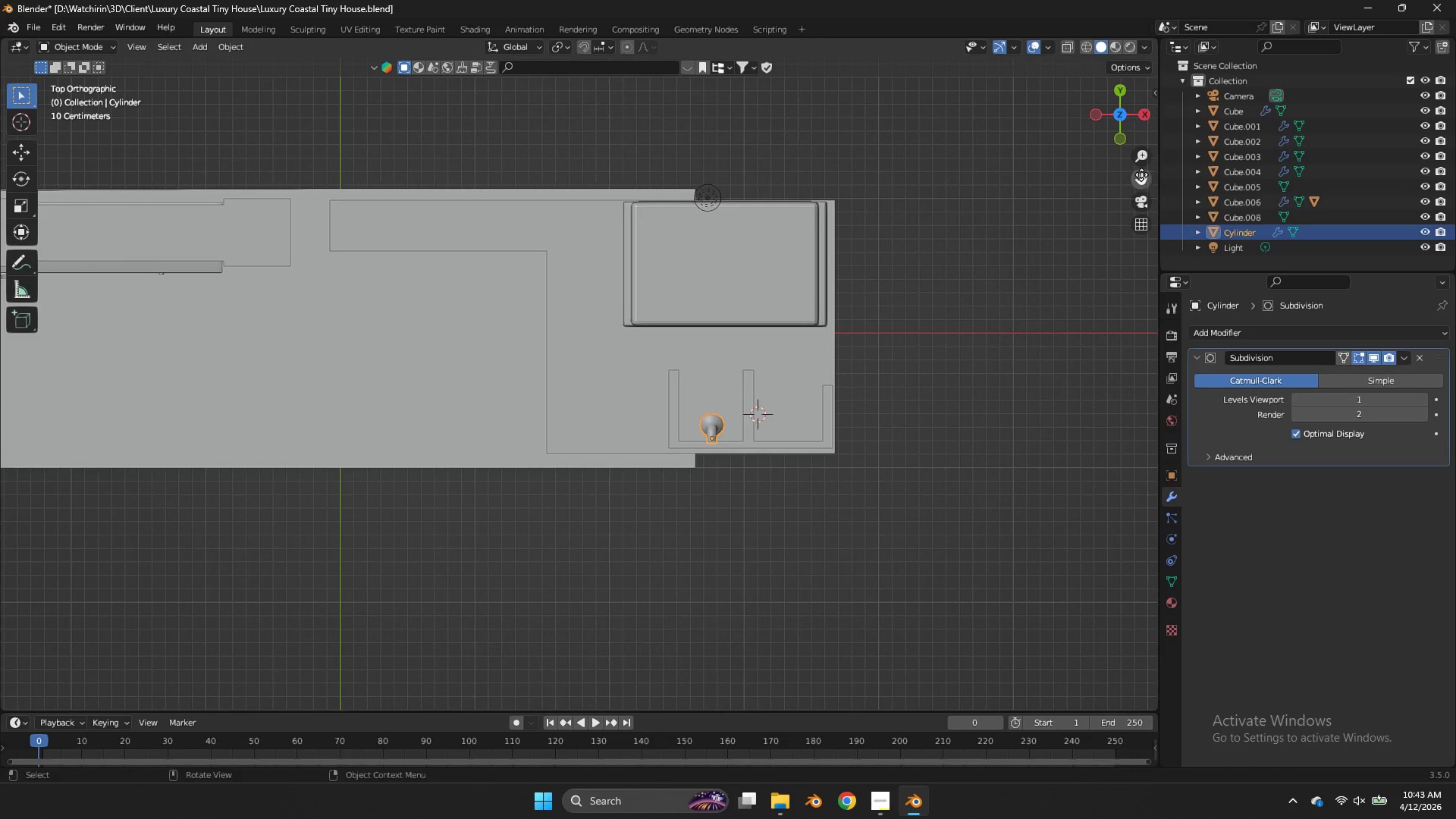 
left_click_drag(start_coordinate=[1141, 174], to_coordinate=[1020, 177])
 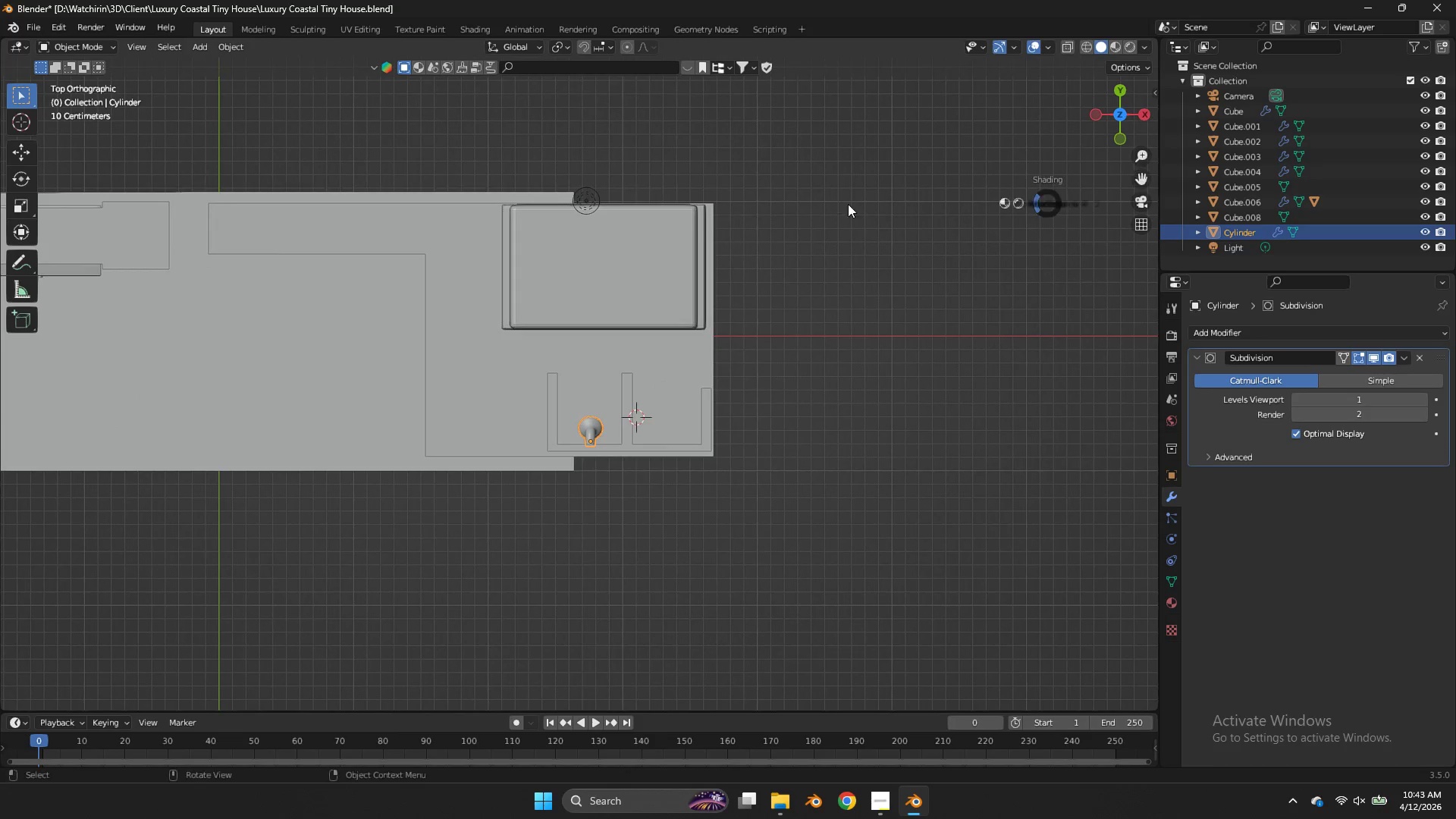 
key(Z)
 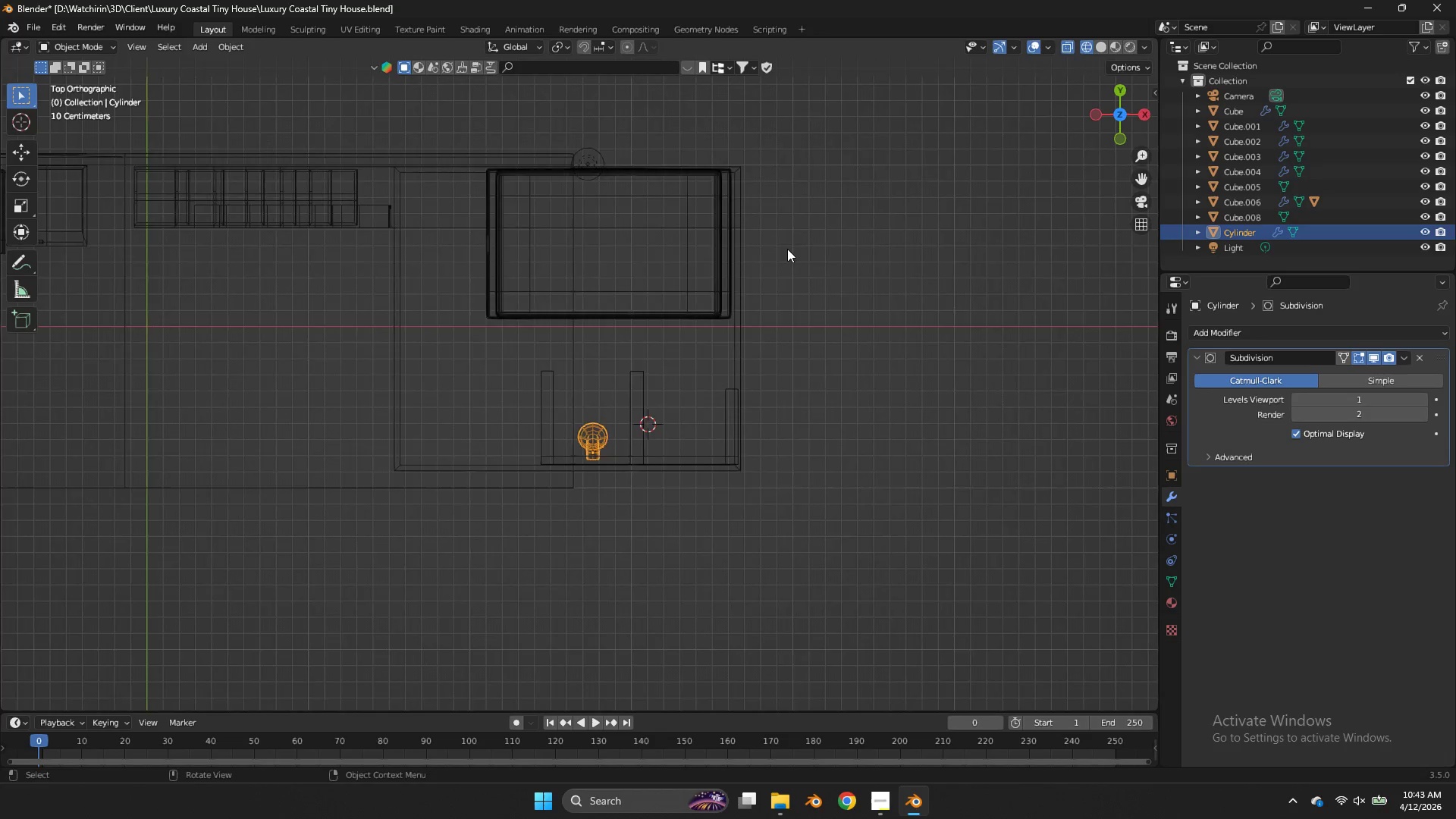 
key(Shift+ShiftLeft)
 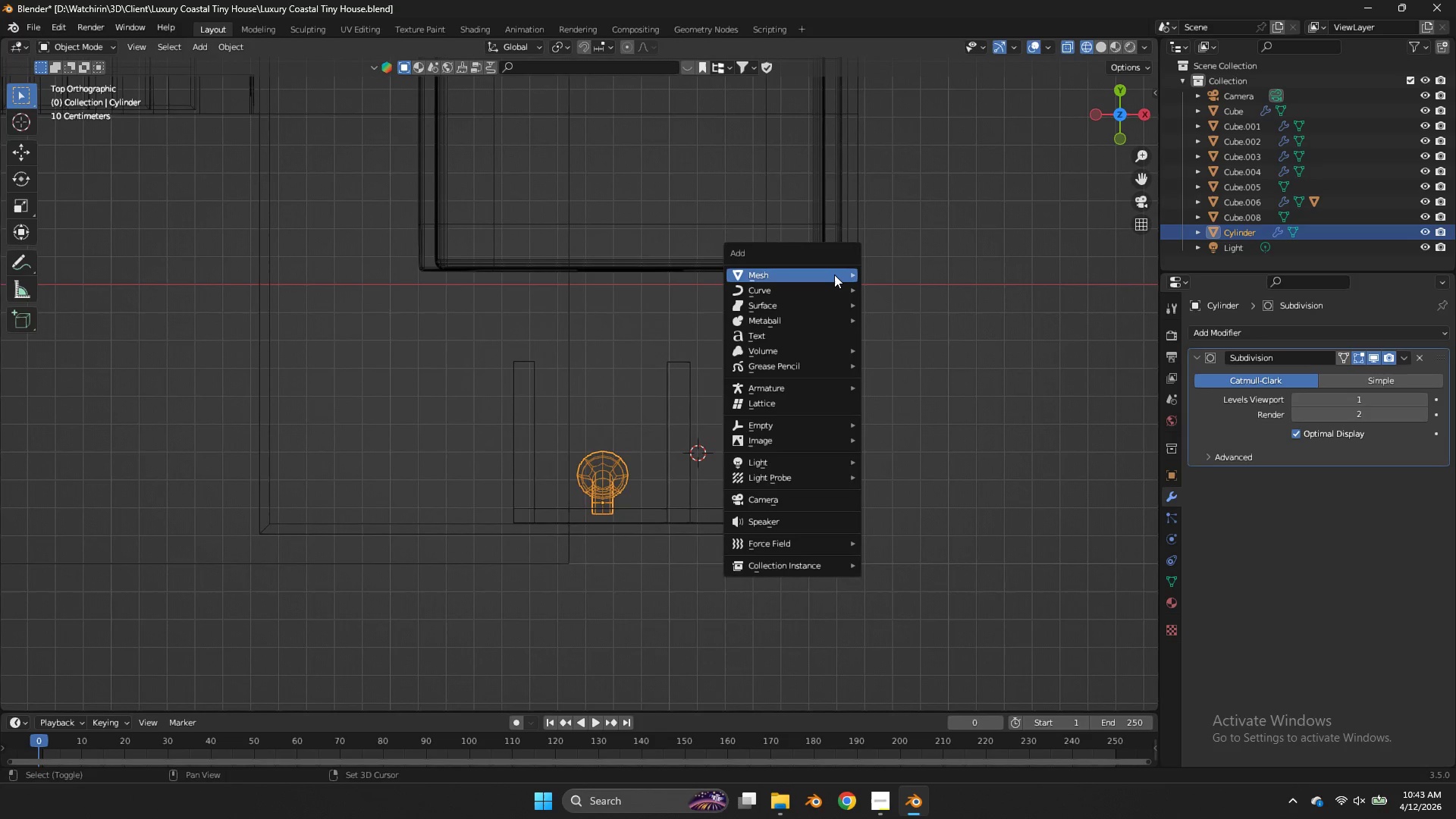 
key(Shift+A)
 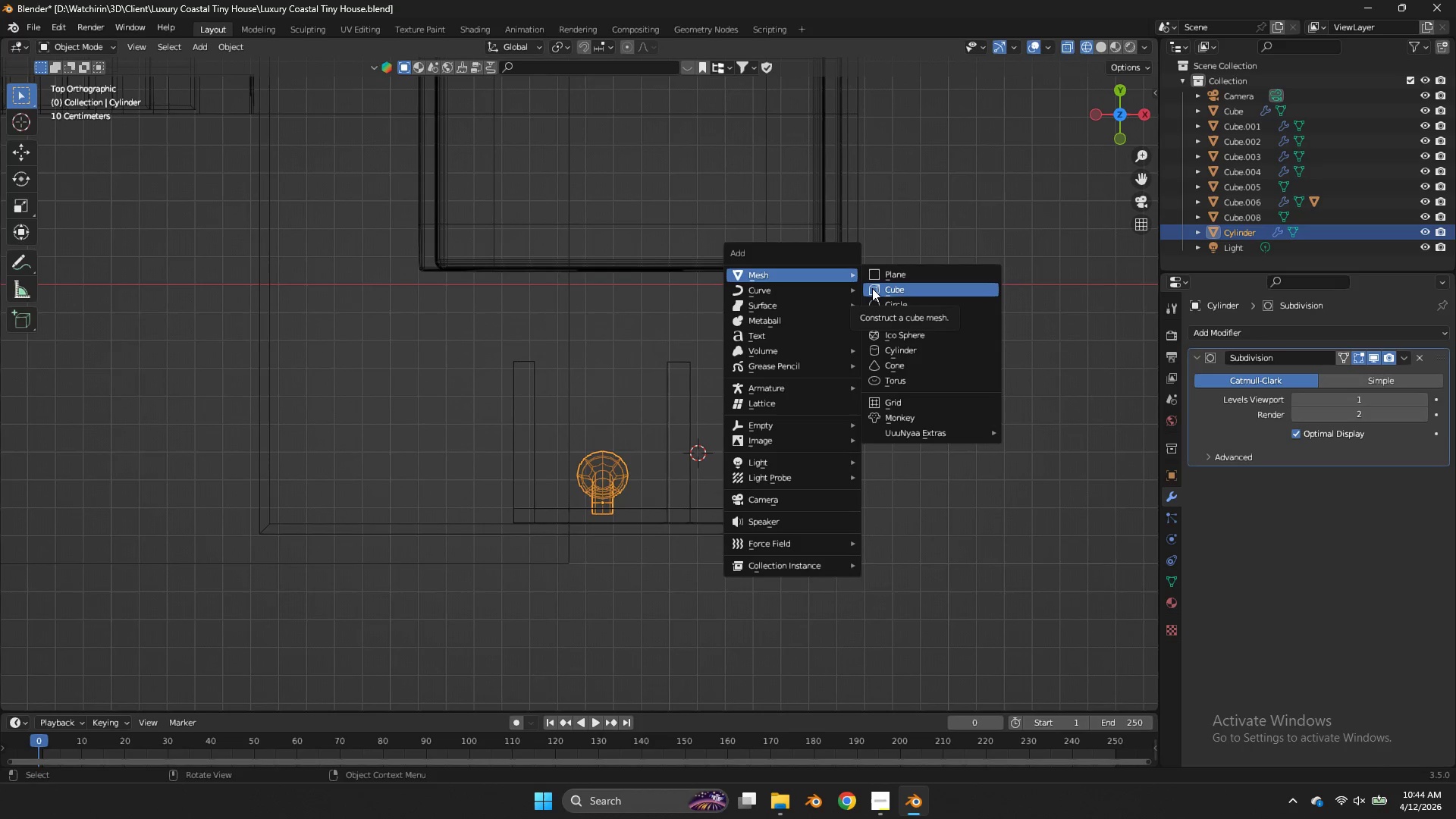 
scroll: coordinate [787, 249], scroll_direction: up, amount: 4.0
 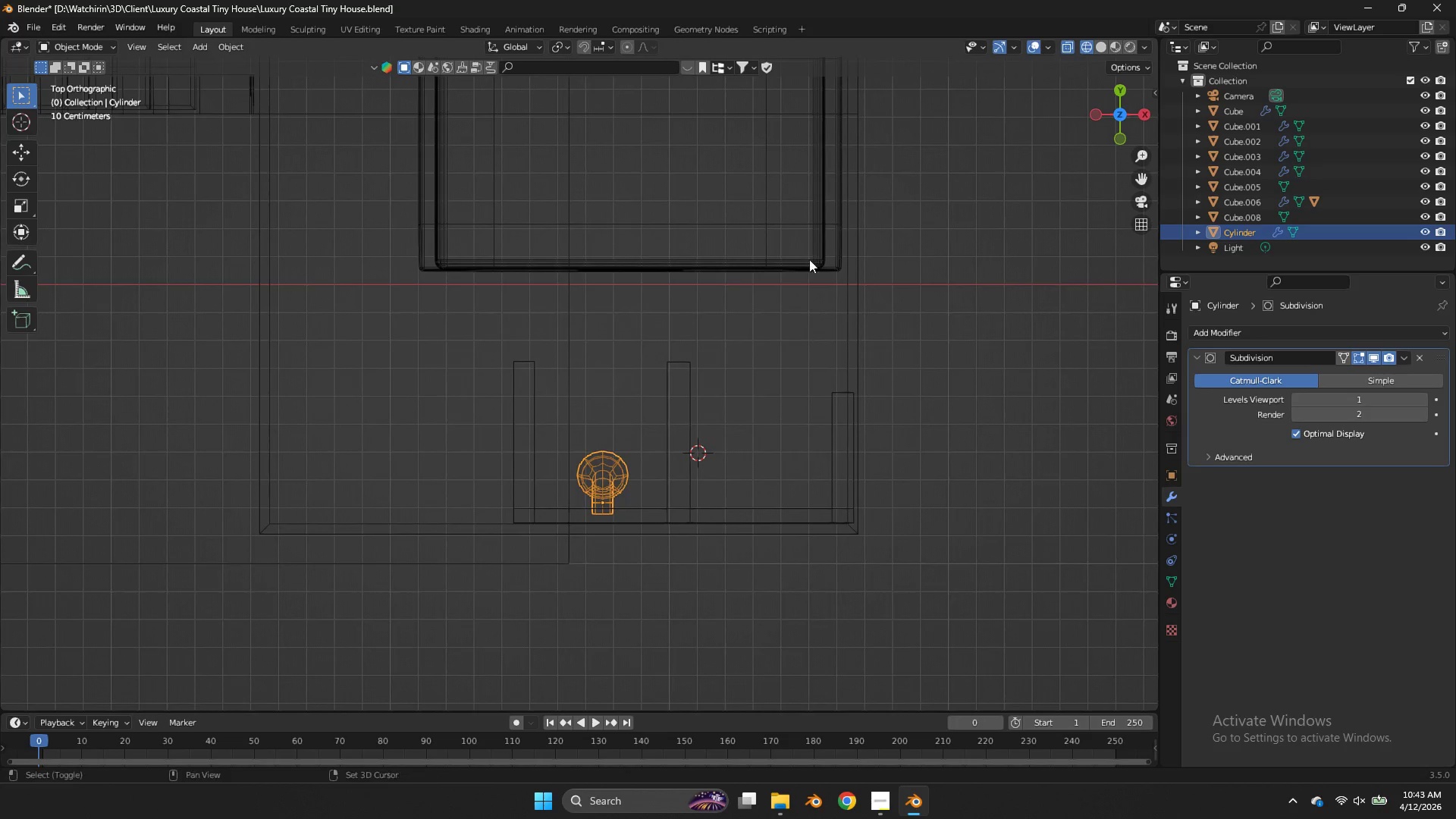 
wait(12.98)
 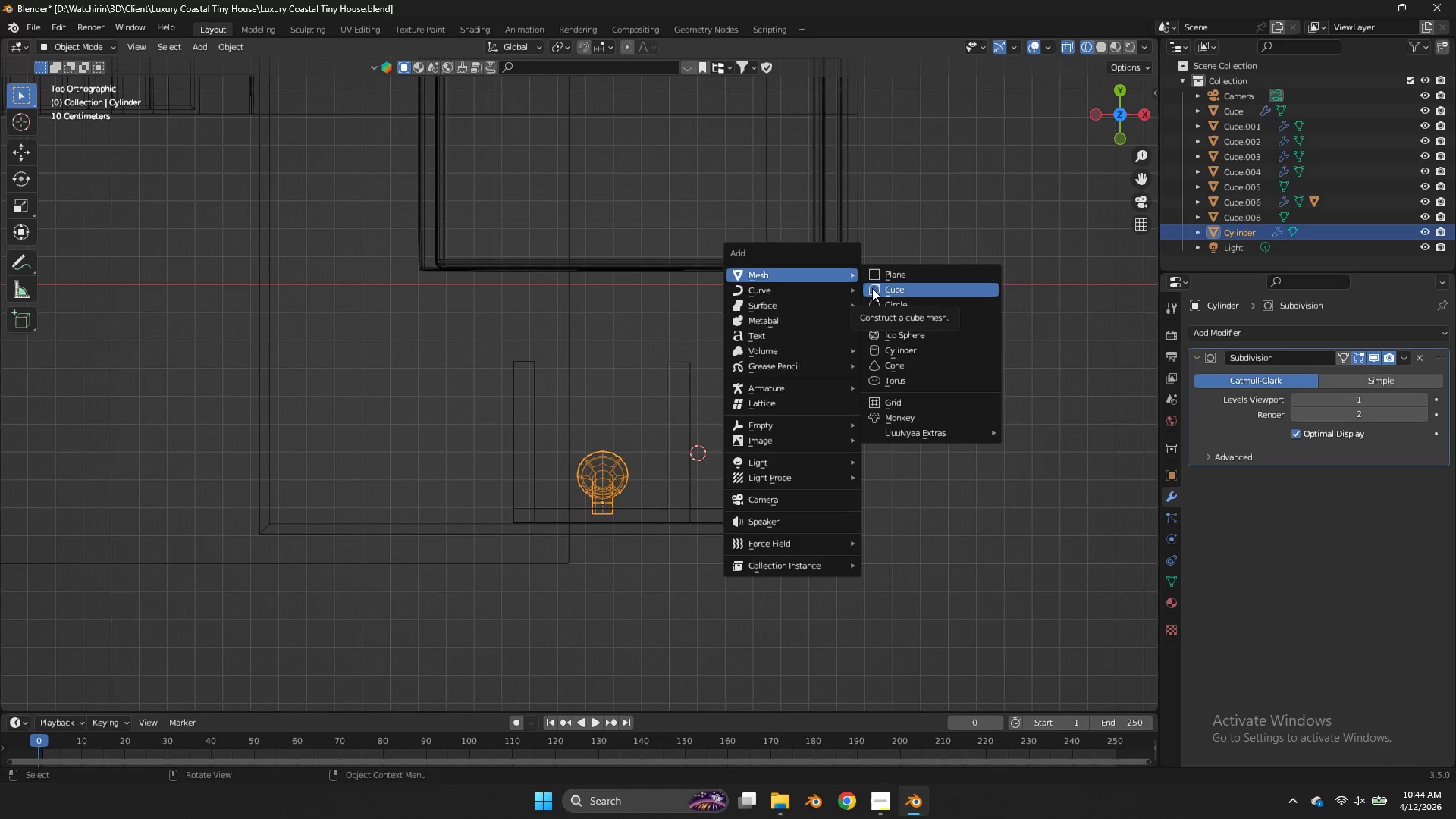 
left_click([908, 345])
 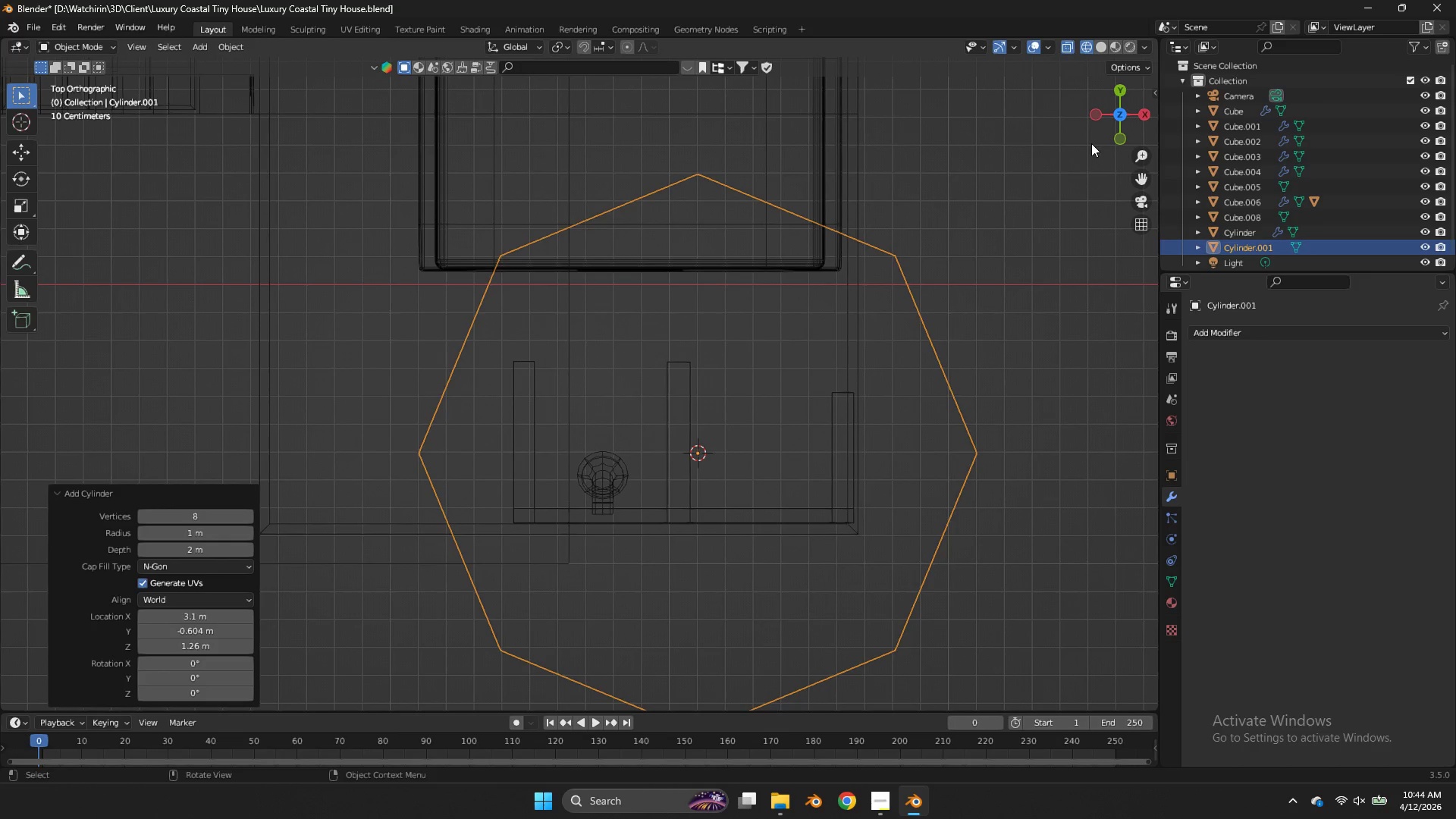 
key(S)
 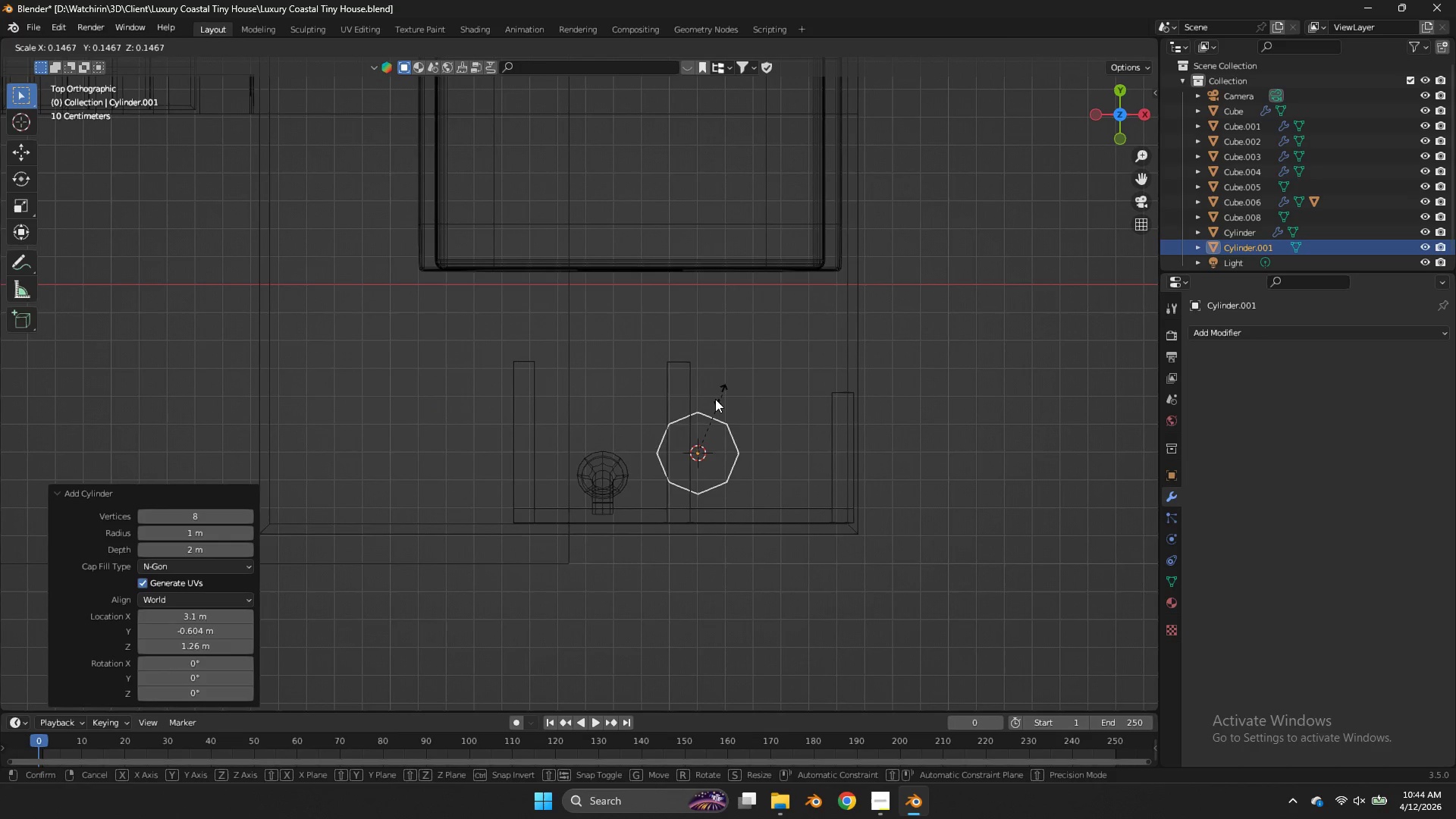 
left_click([712, 400])
 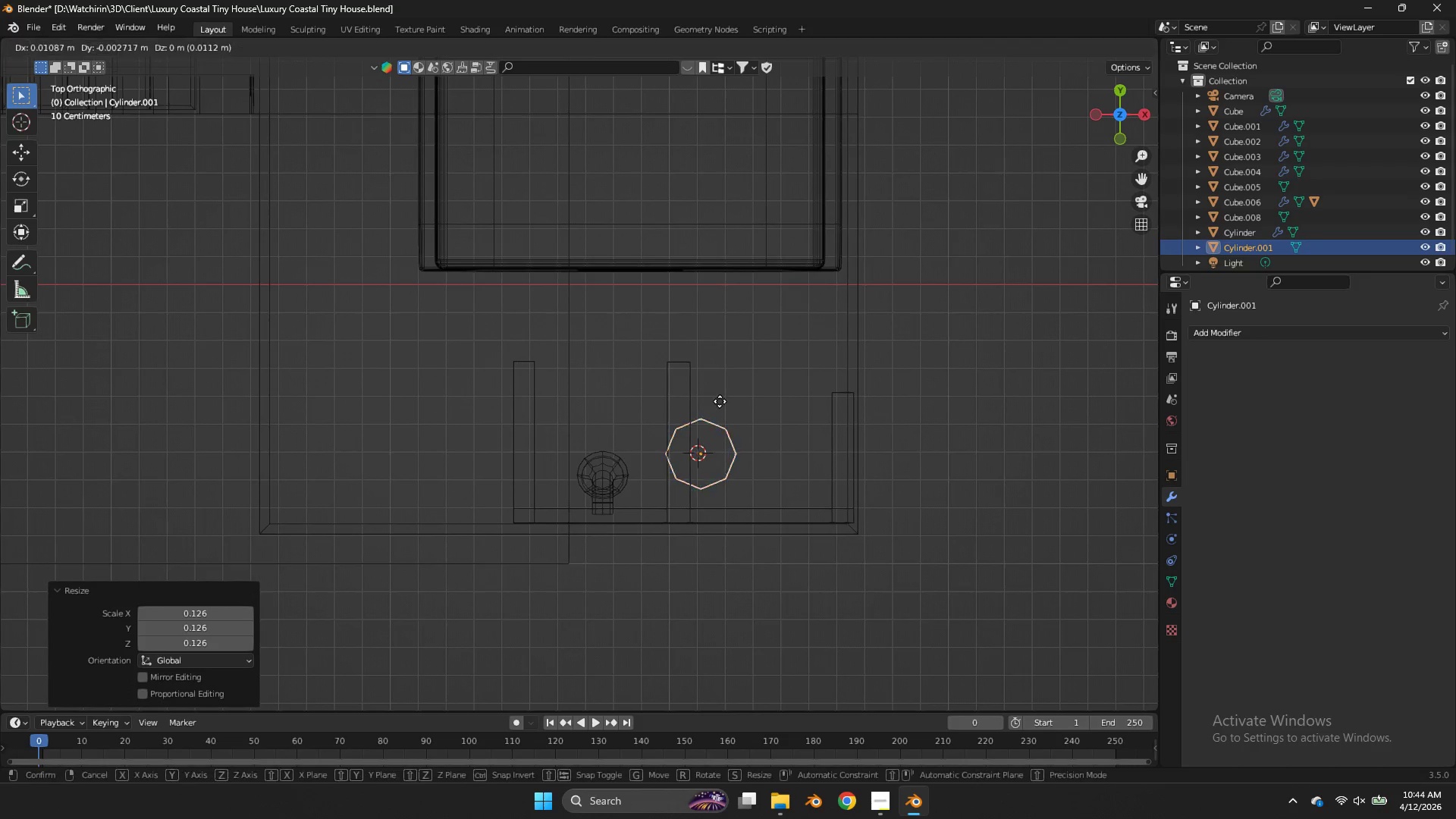 
key(G)
 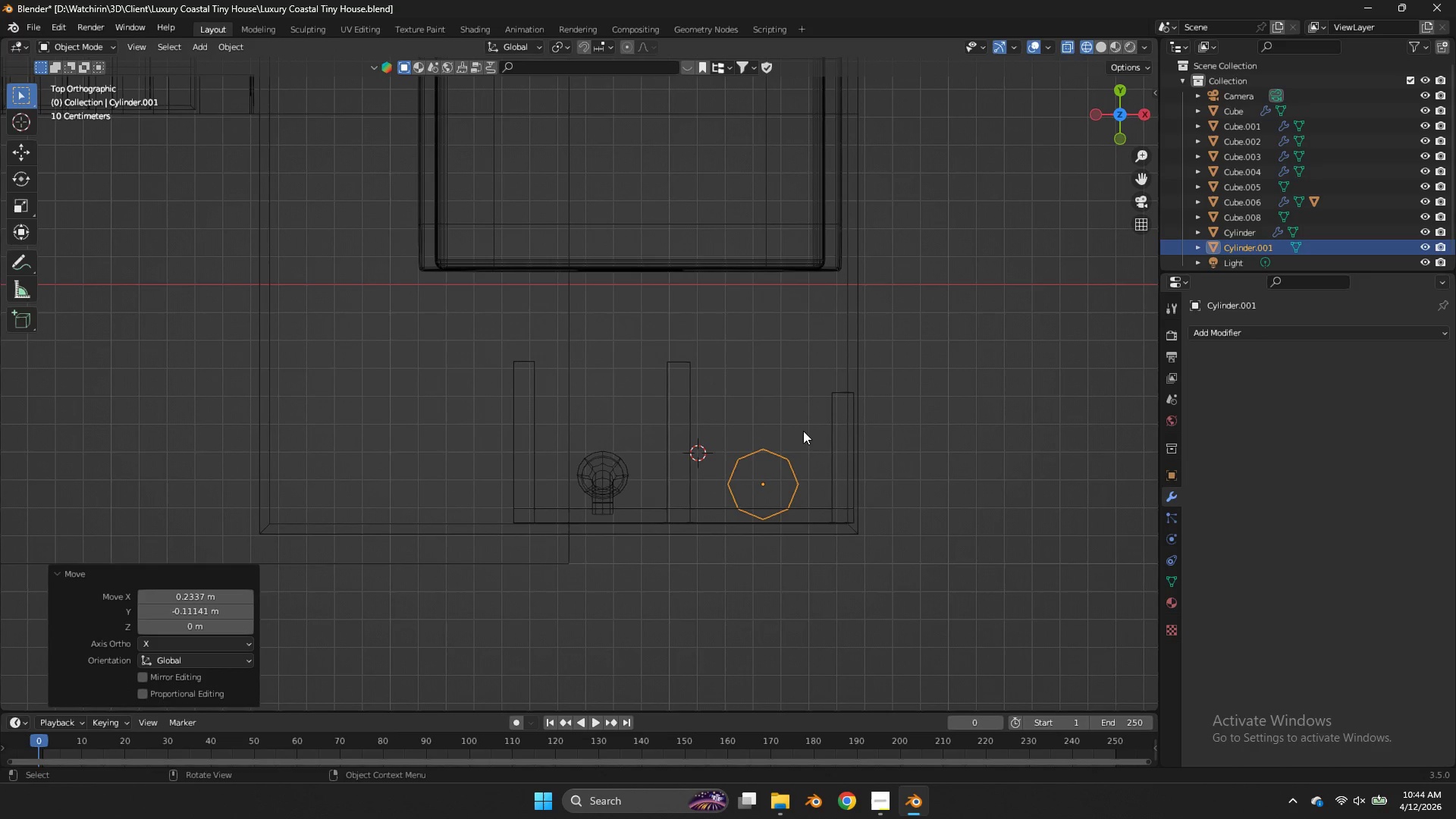 
key(Tab)
type(sy)
 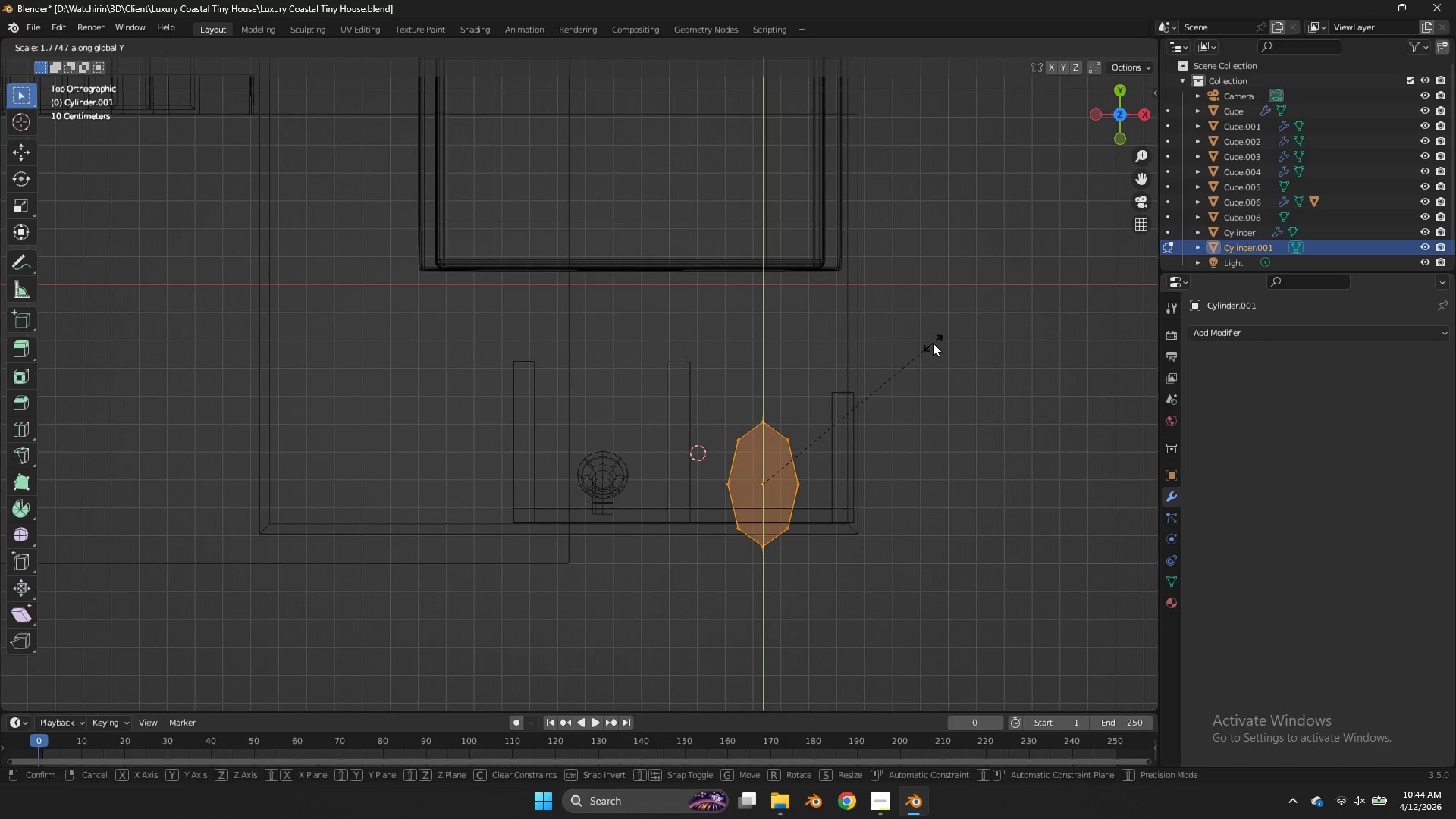 
left_click([933, 343])
 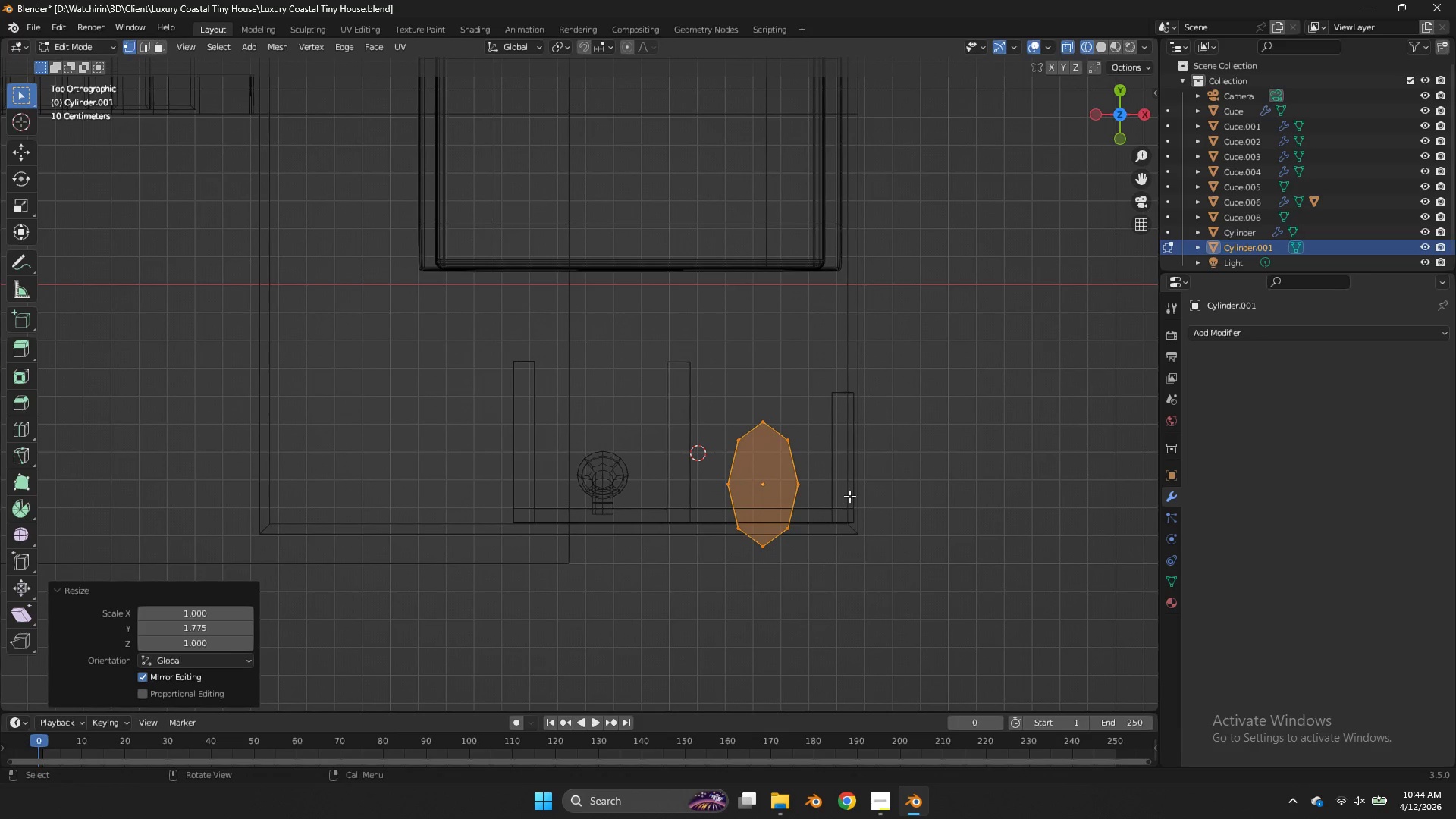 
left_click_drag(start_coordinate=[823, 514], to_coordinate=[686, 563])
 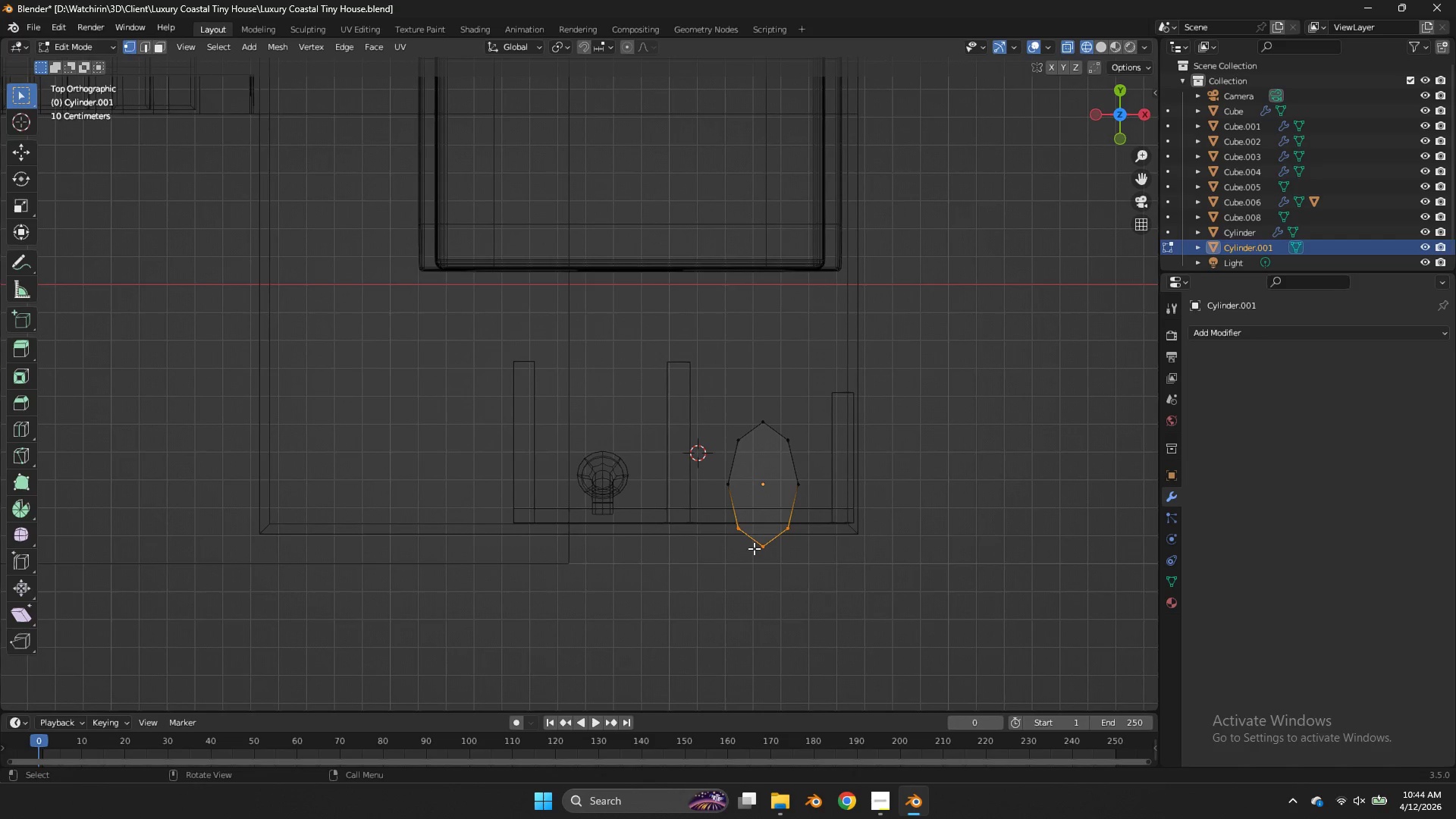 
type(sy0)
 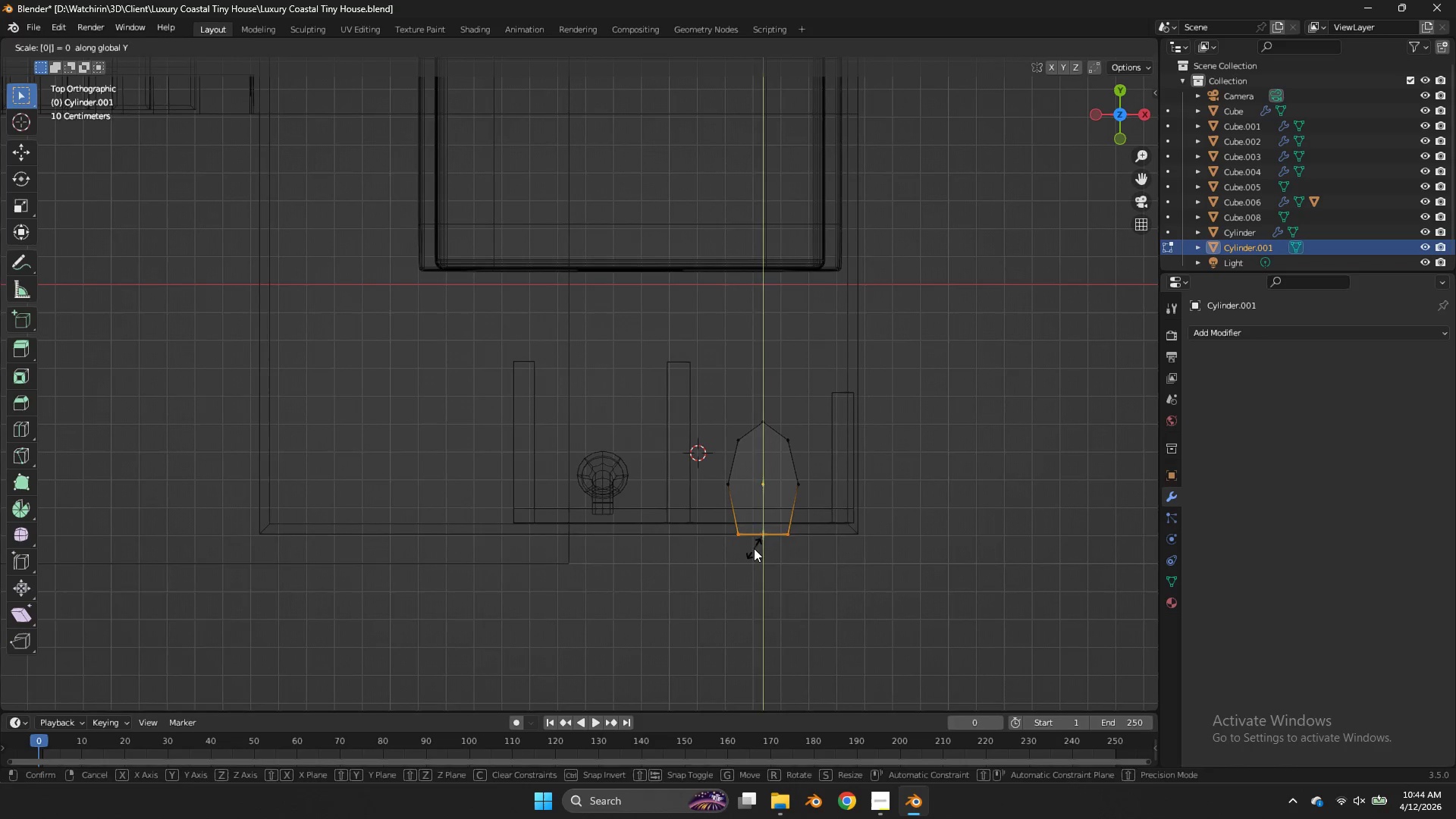 
key(Enter)
 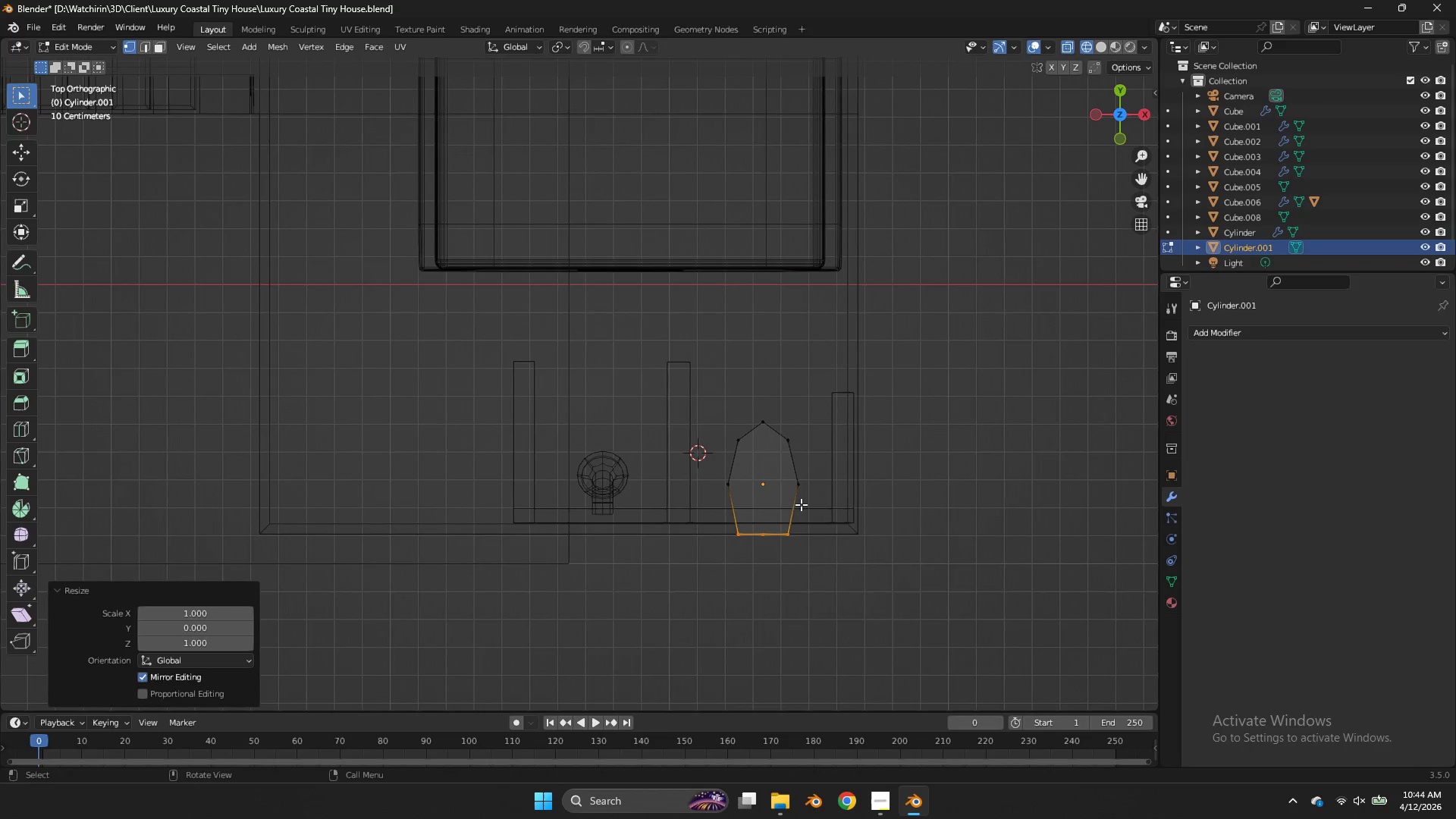 
key(Tab)
 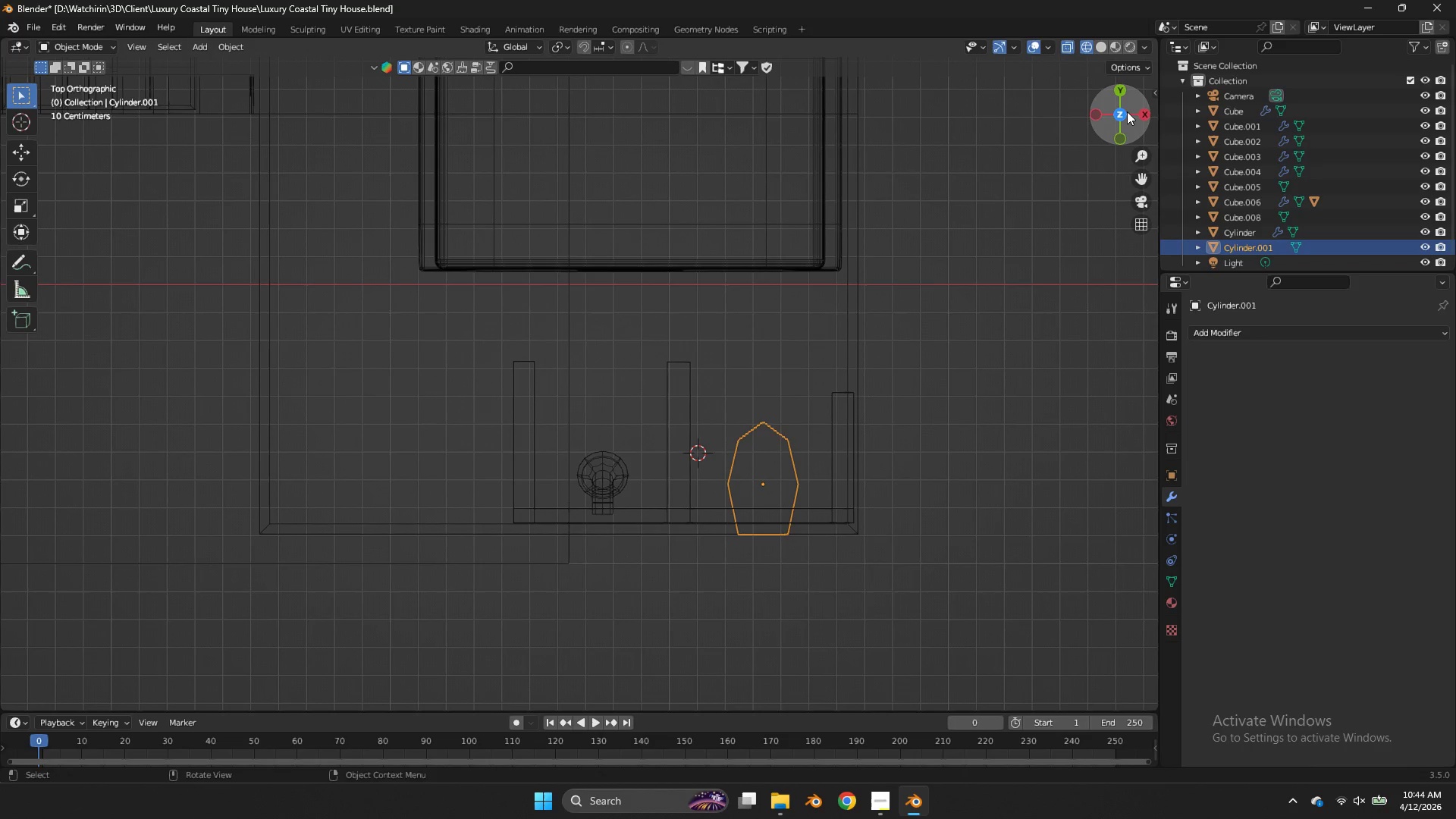 
left_click_drag(start_coordinate=[1130, 111], to_coordinate=[1016, 685])
 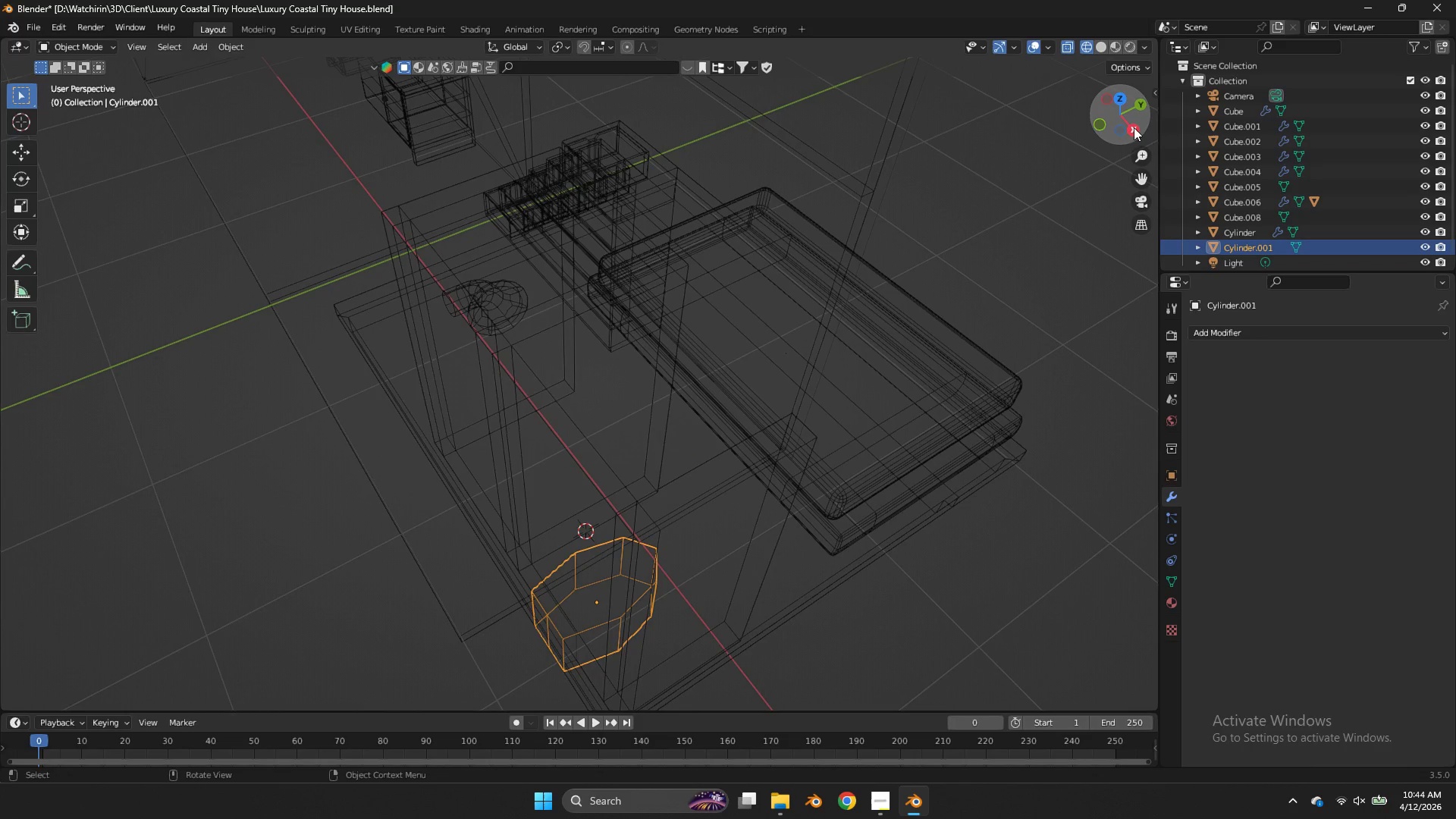 
left_click([1134, 127])
 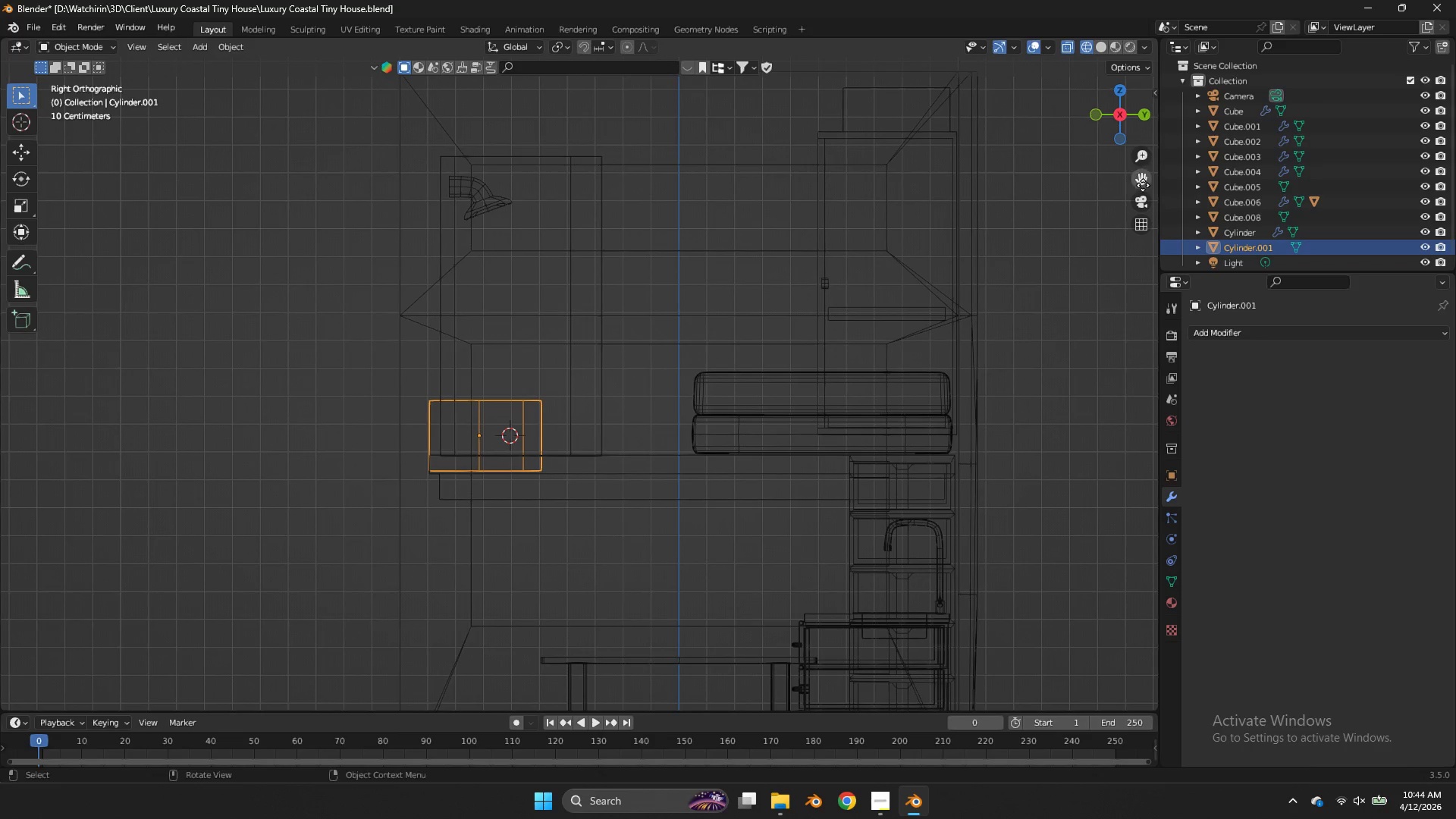 
left_click_drag(start_coordinate=[1143, 185], to_coordinate=[14, 155])
 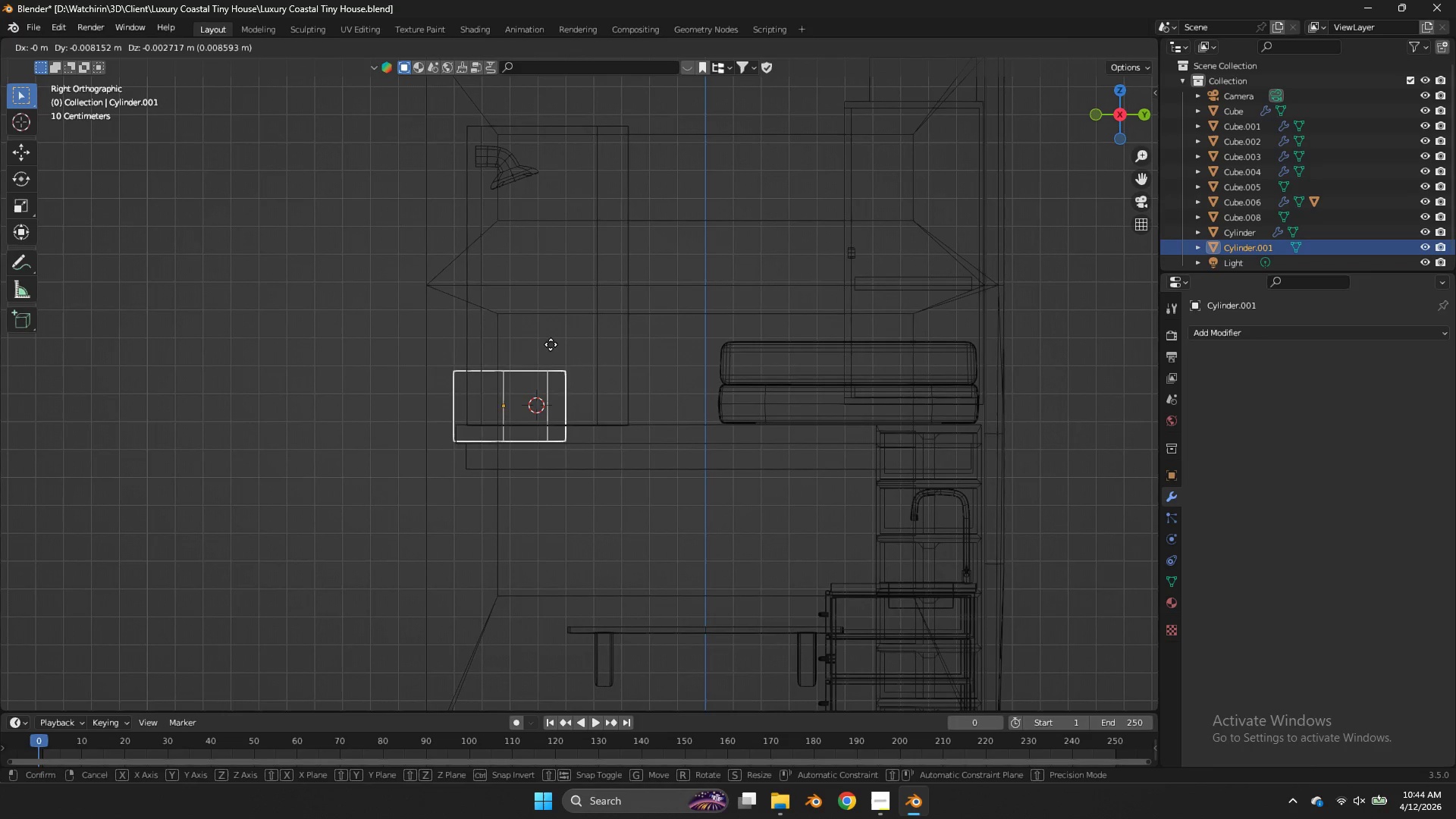 
type(gzz)
key(Tab)
 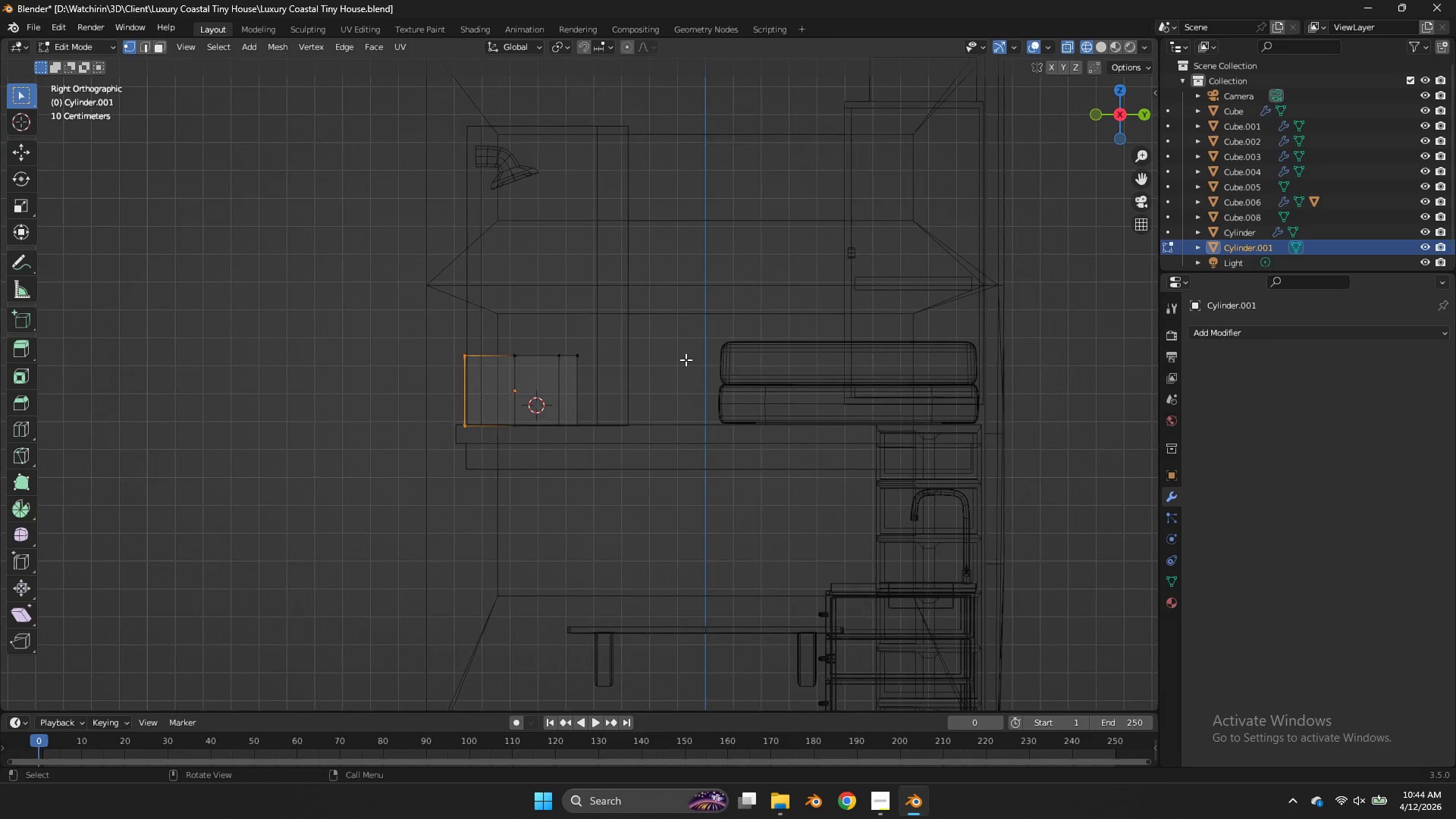 
scroll: coordinate [686, 359], scroll_direction: up, amount: 2.0
 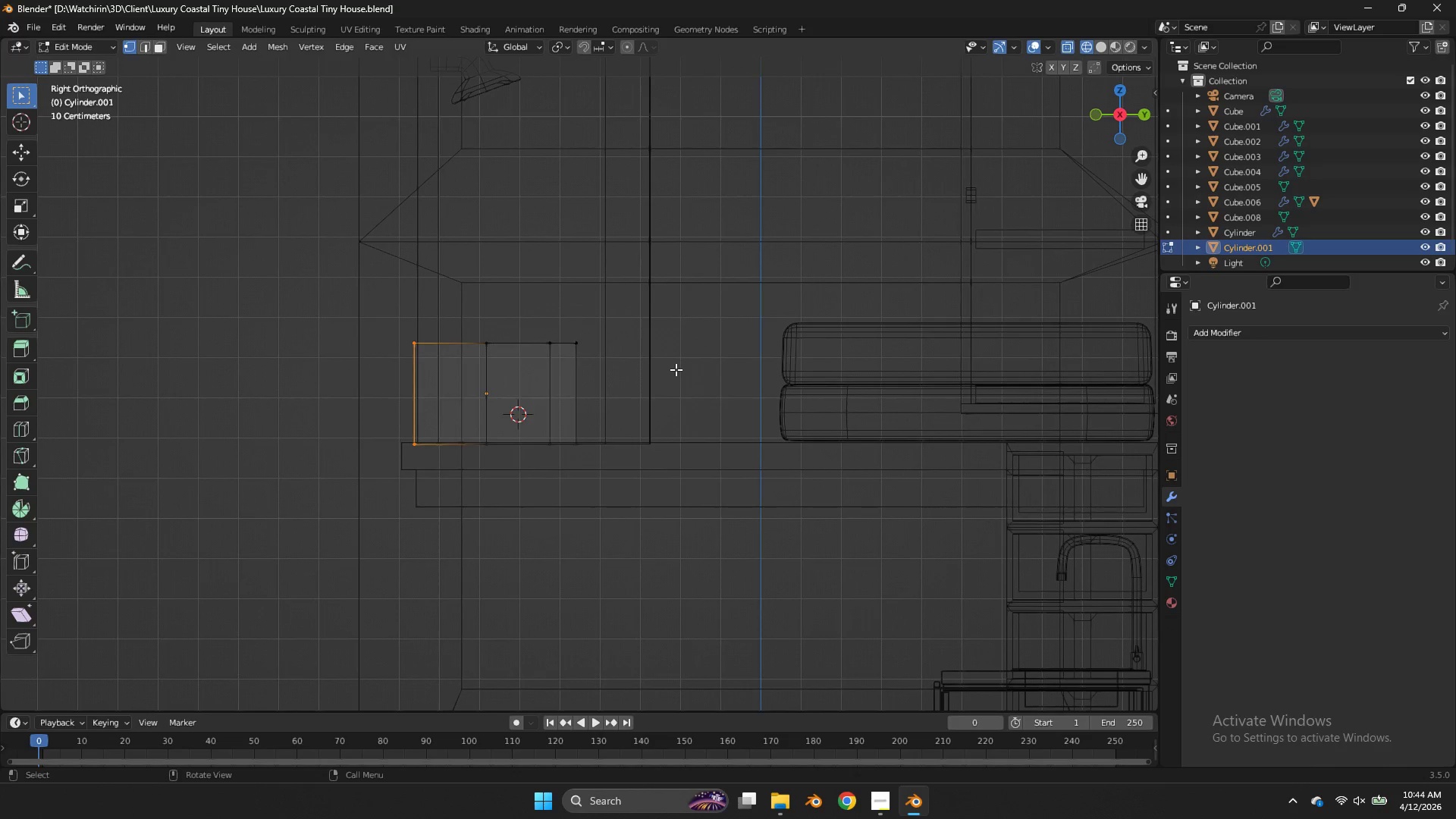 
type(agzes)
 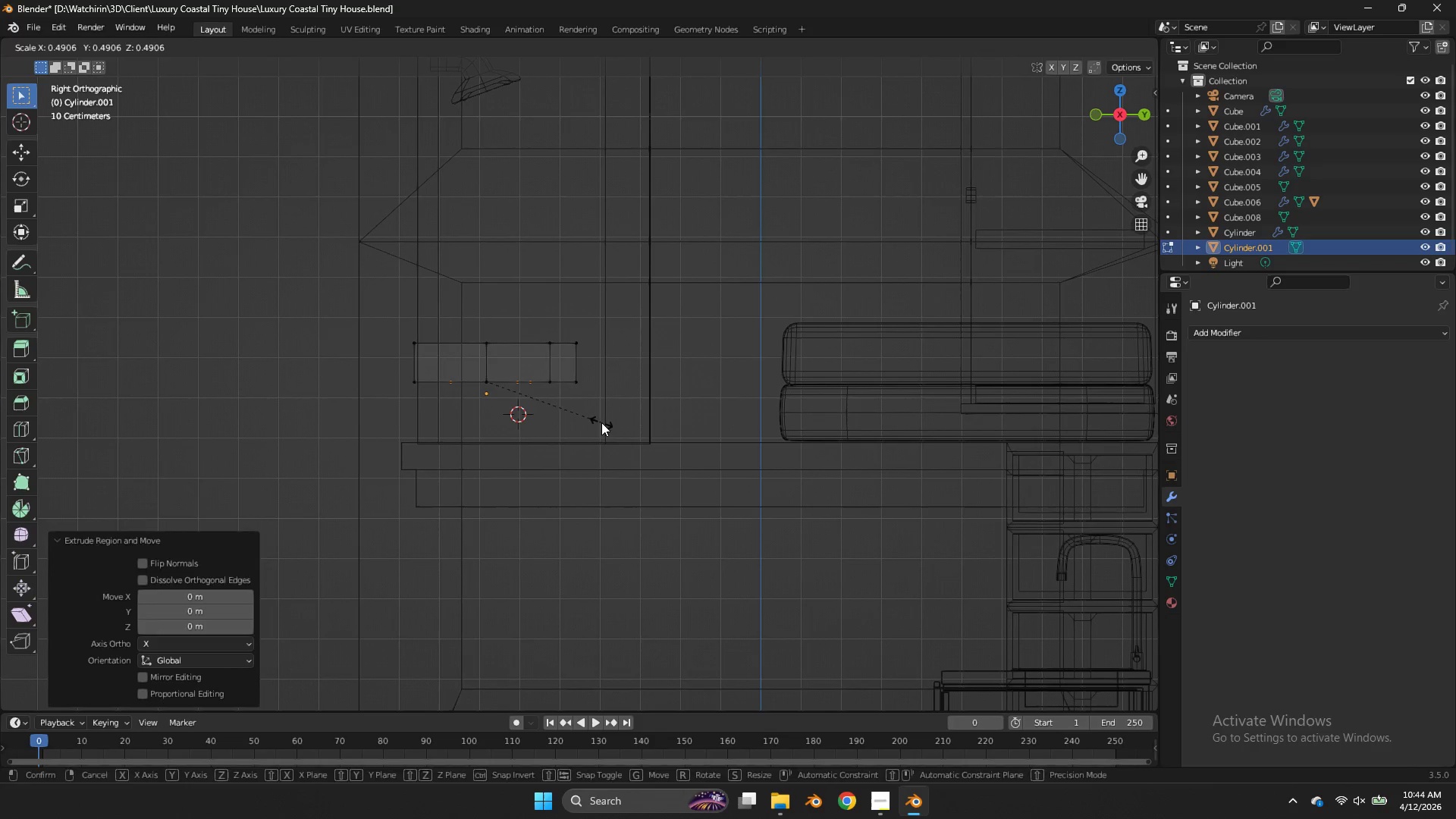 
left_click_drag(start_coordinate=[670, 390], to_coordinate=[190, 511])
 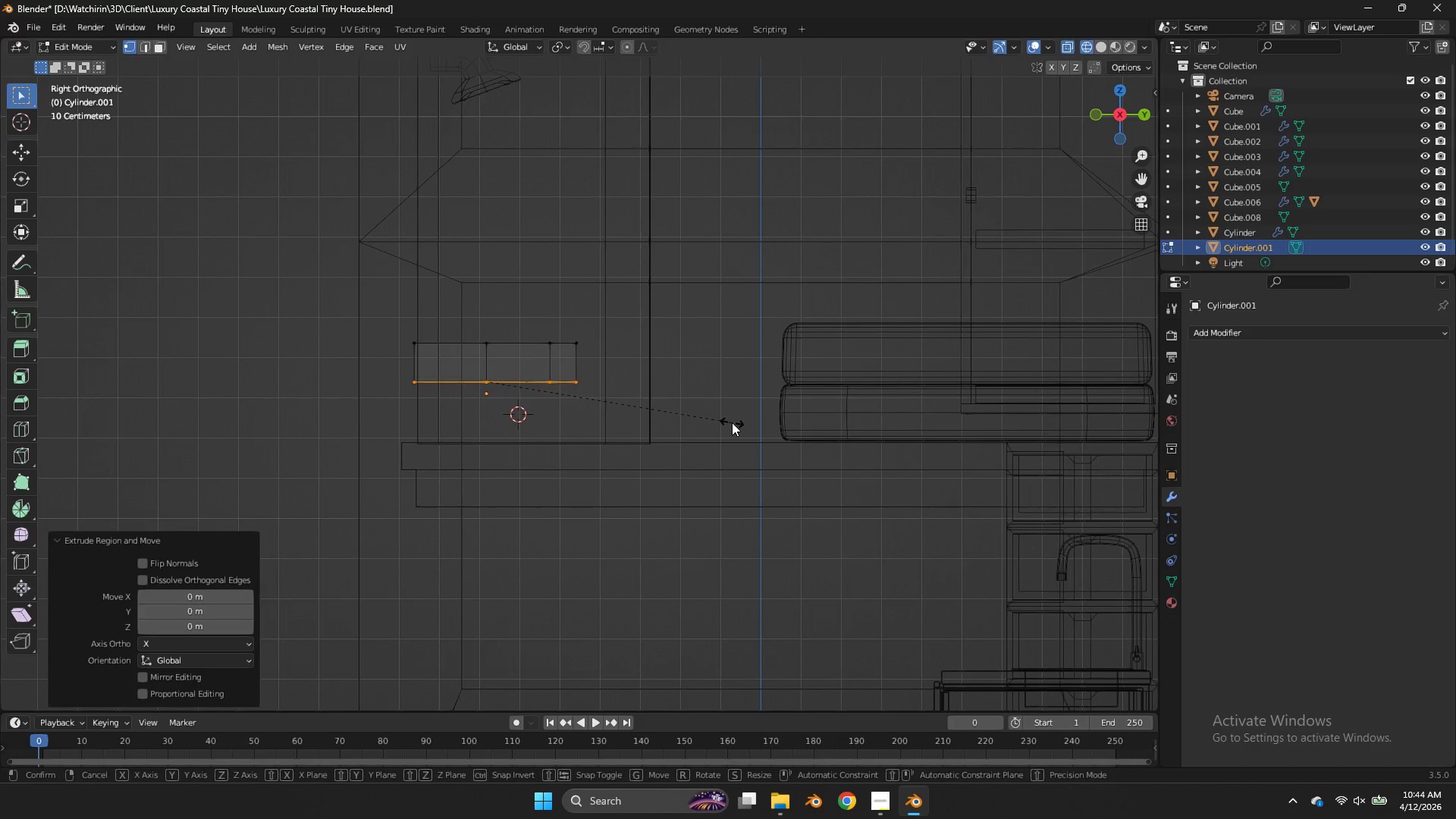 
left_click([601, 422])
 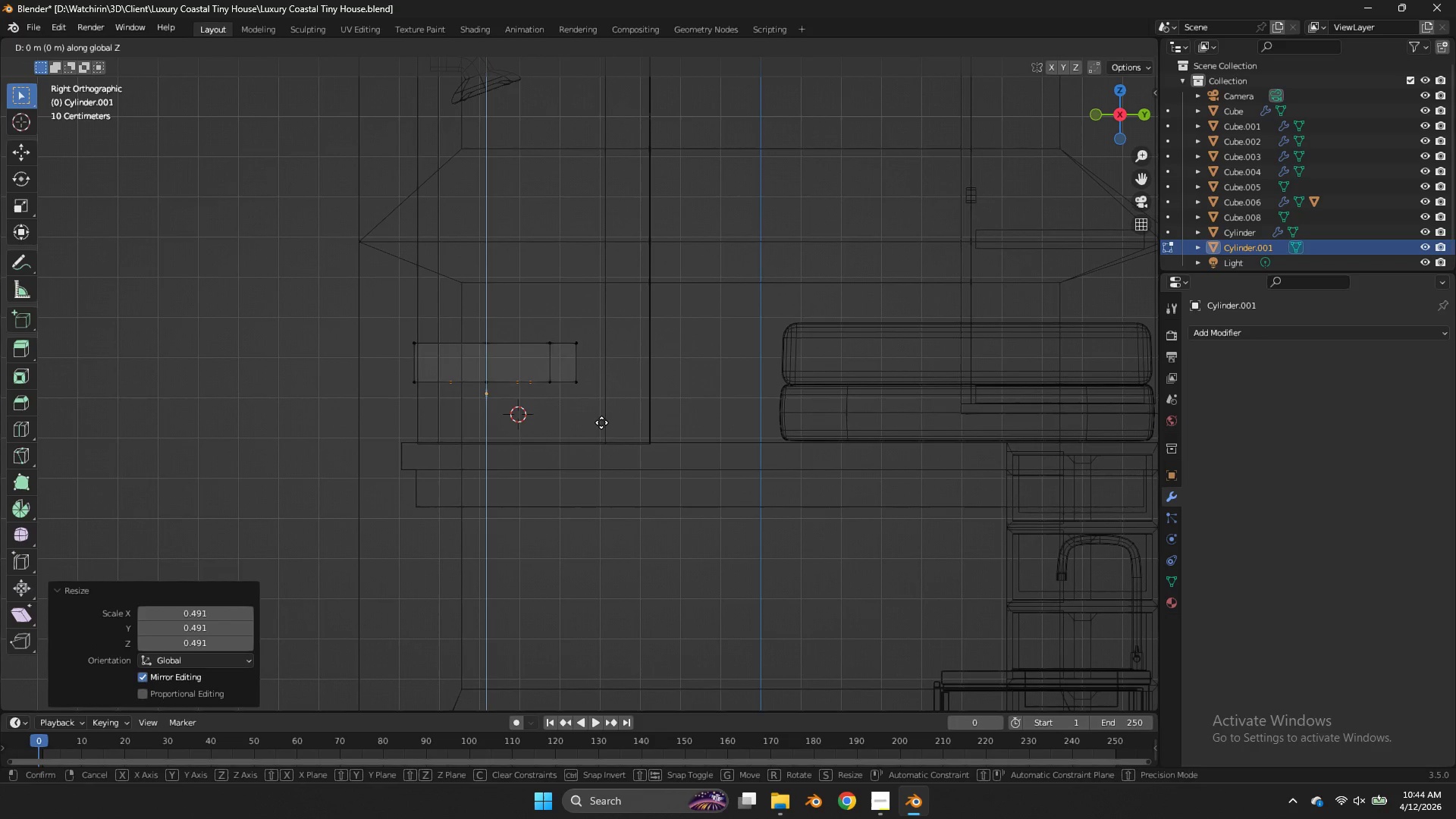 
type(gz)
 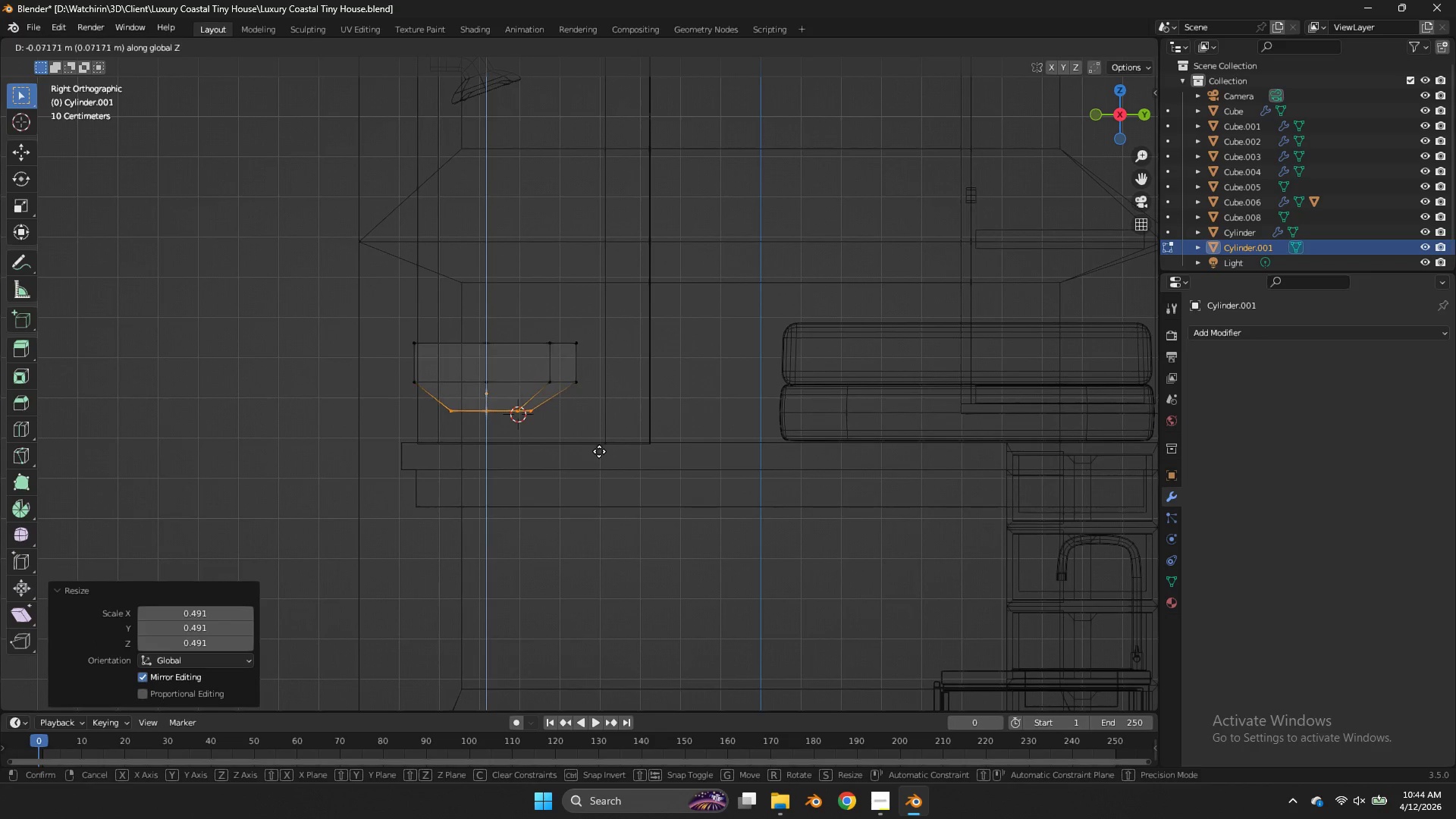 
left_click([599, 451])
 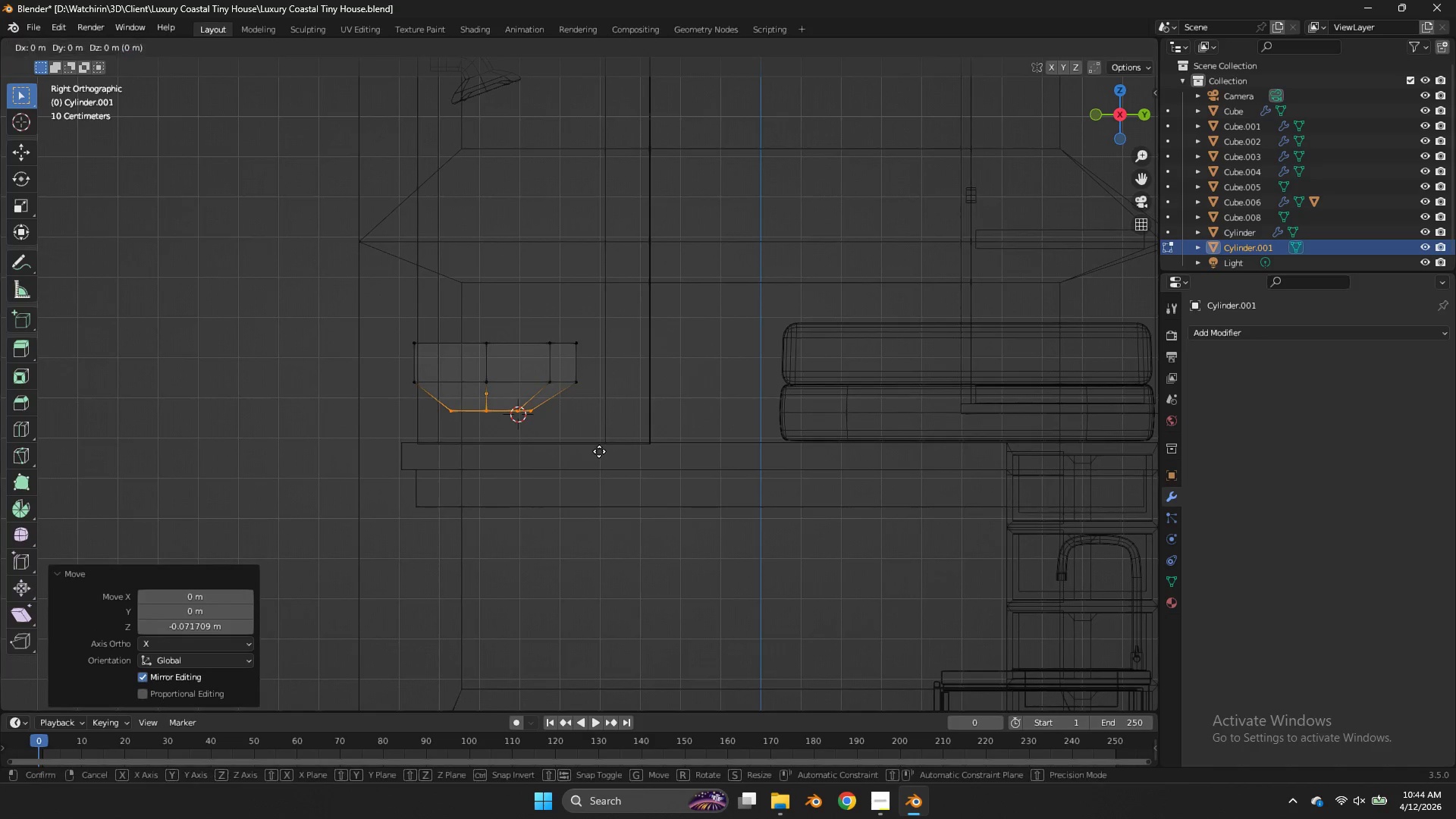 
key(G)
 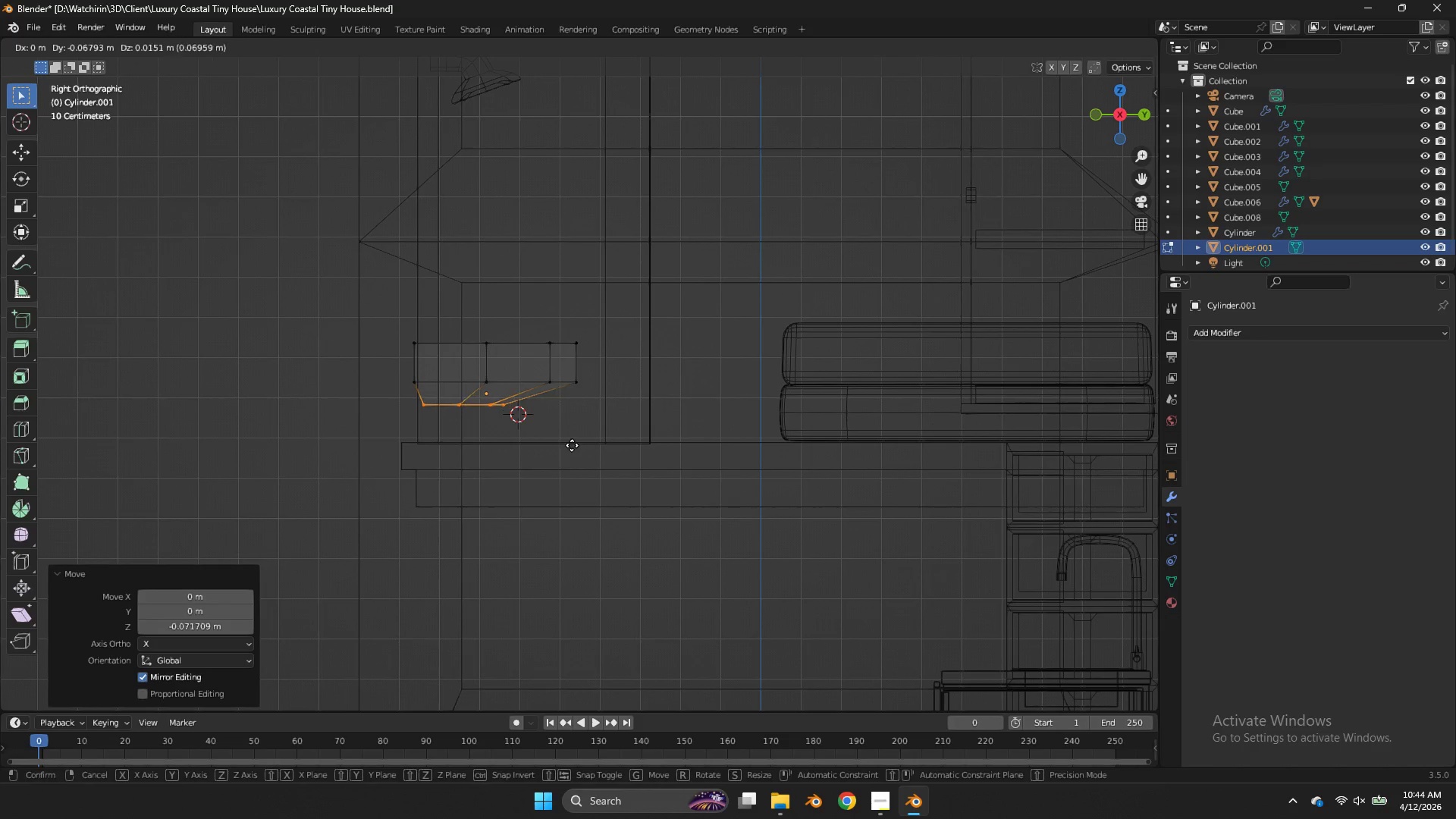 
left_click([563, 435])
 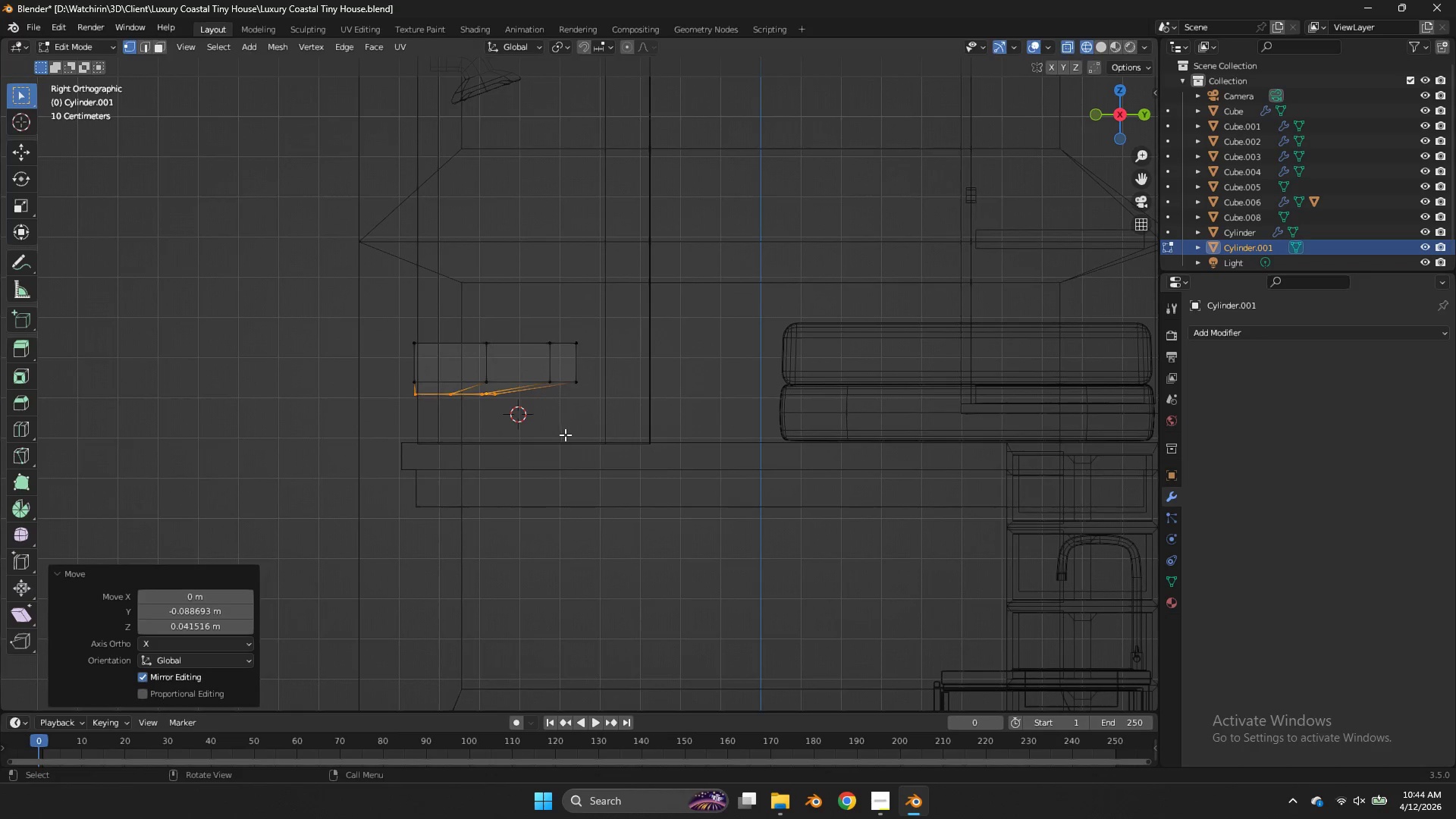 
key(E)
 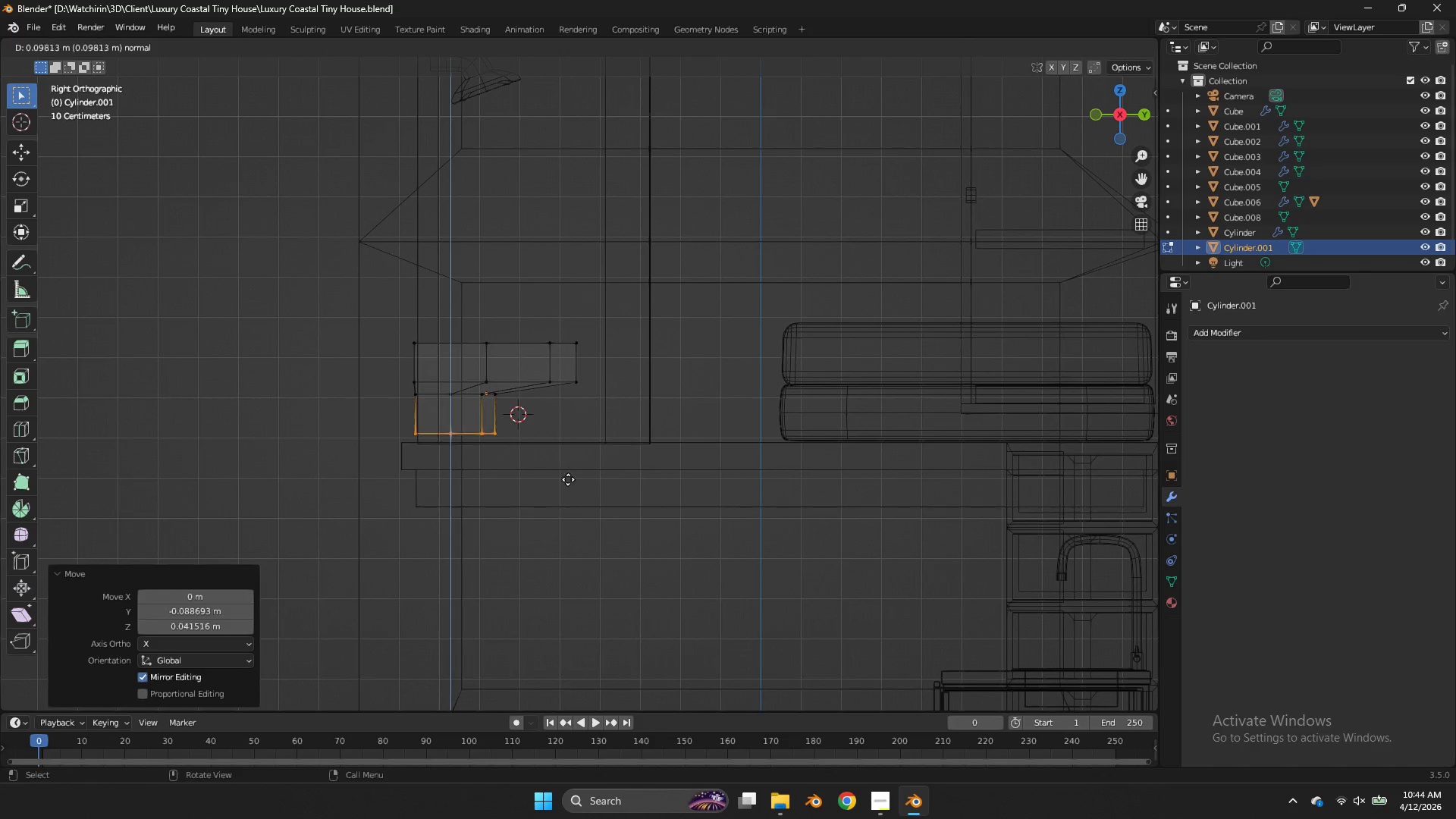 
left_click([568, 479])
 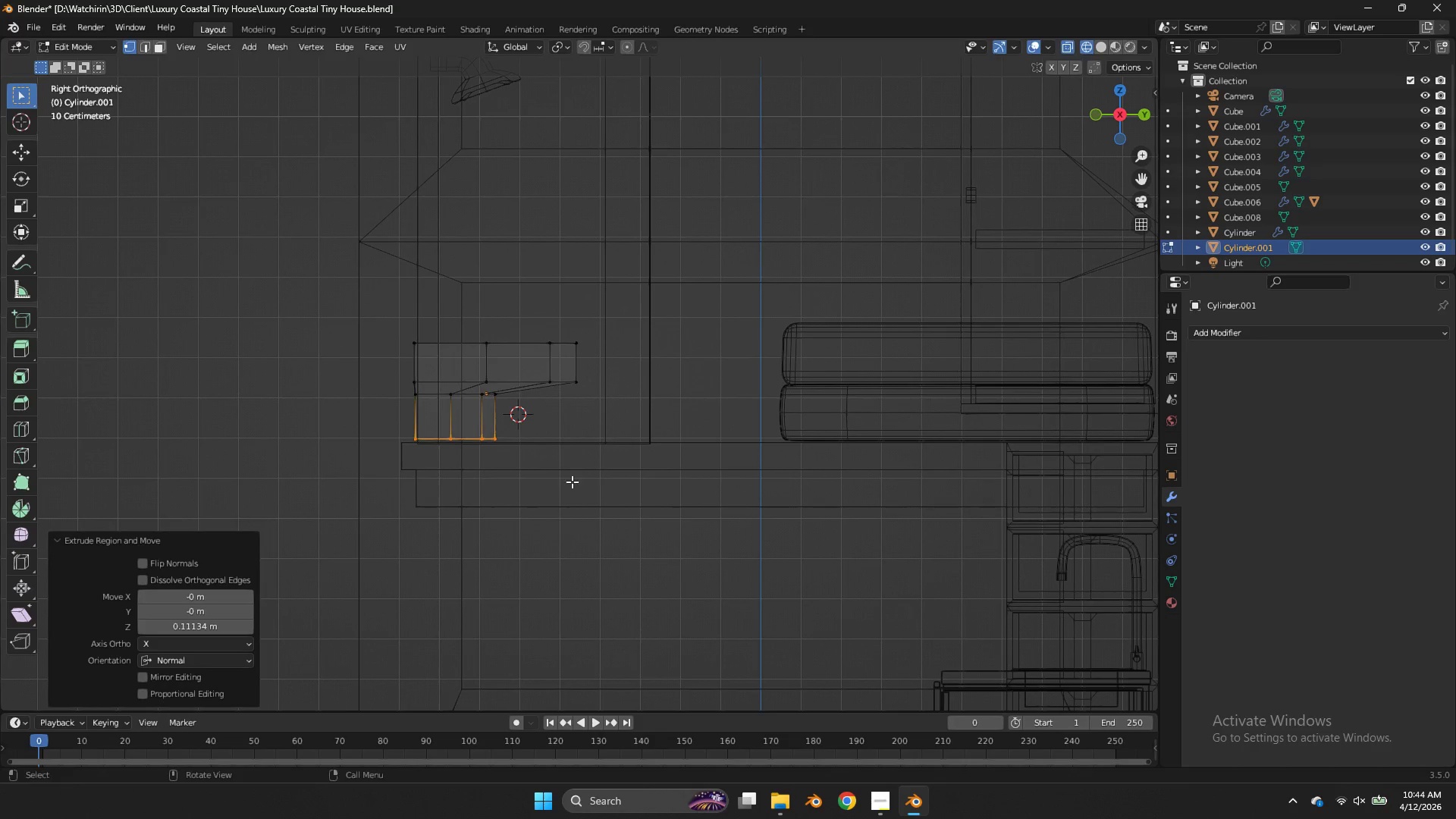 
key(S)
 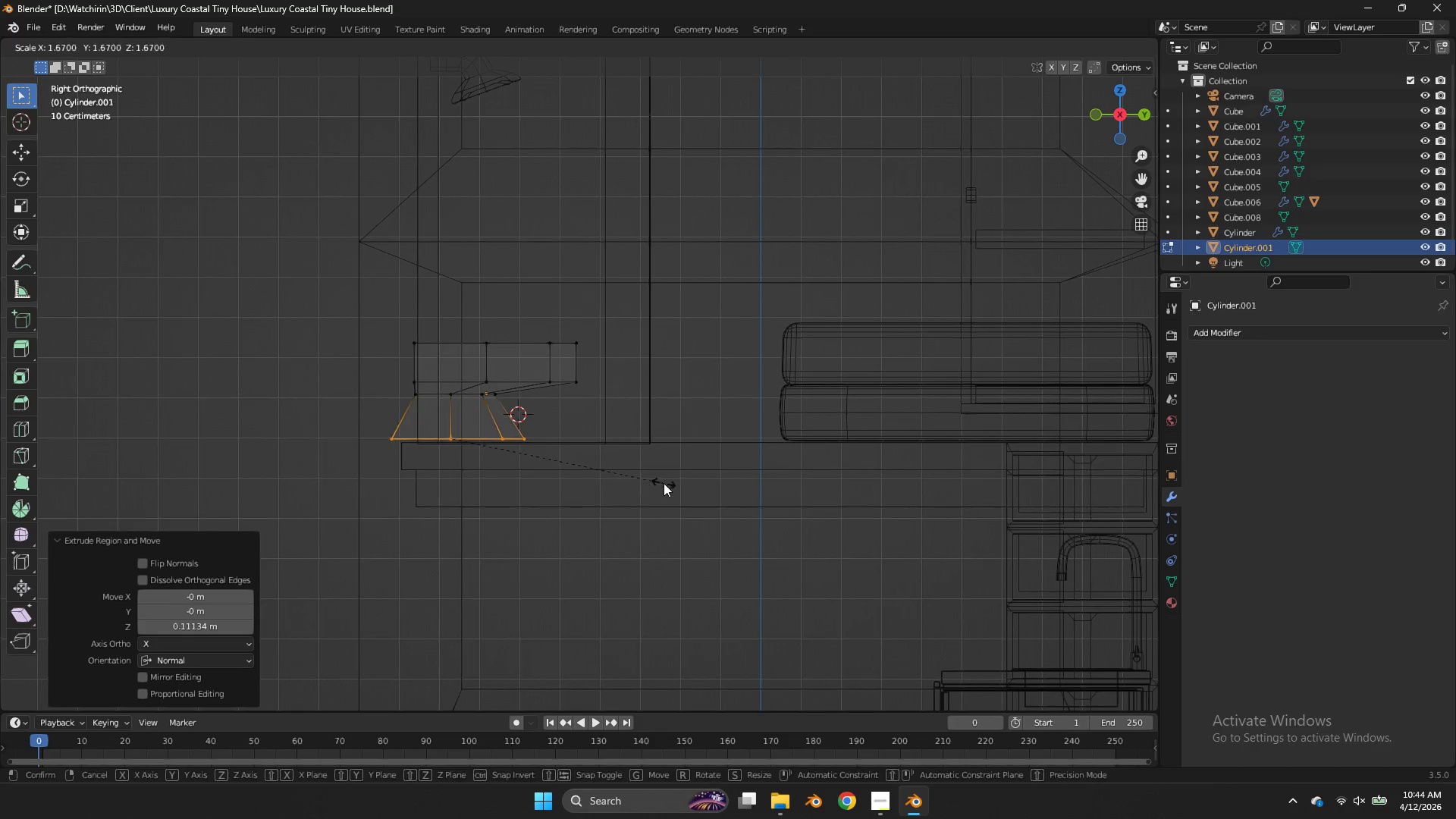 
left_click([664, 483])
 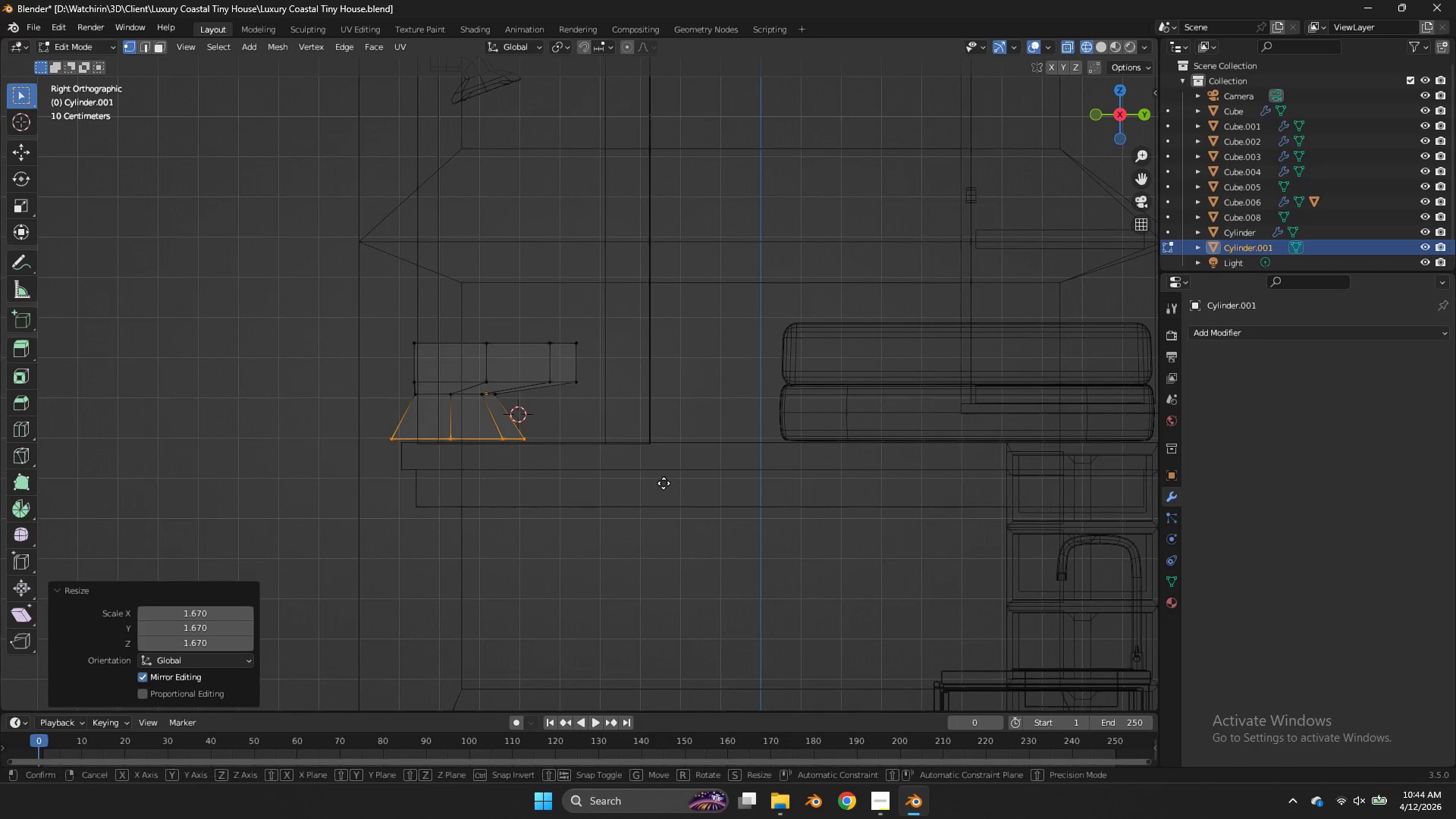 
key(G)
 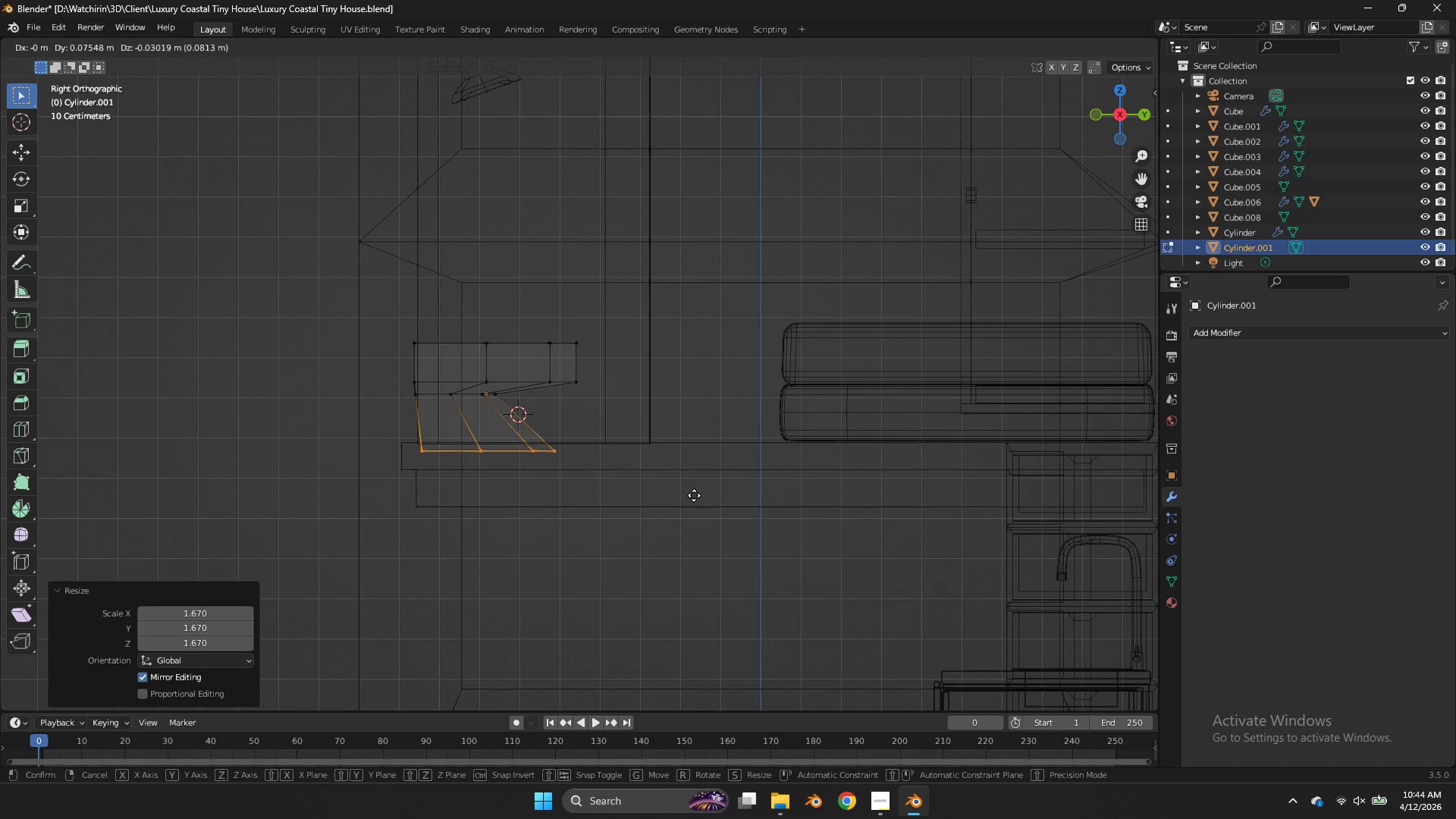 
left_click([694, 495])
 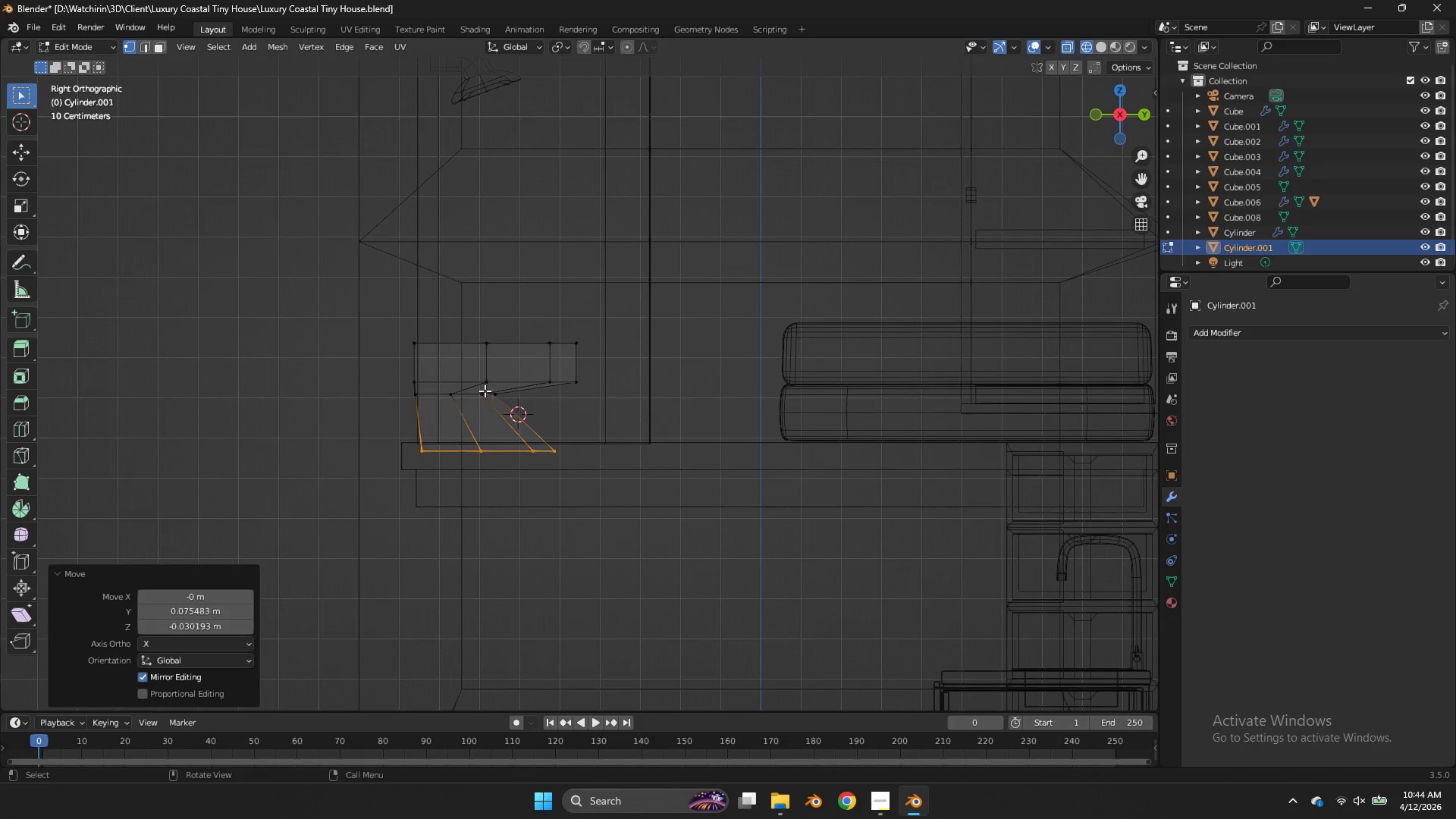 
hold_key(key=AltLeft, duration=0.31)
left_click([475, 394])
 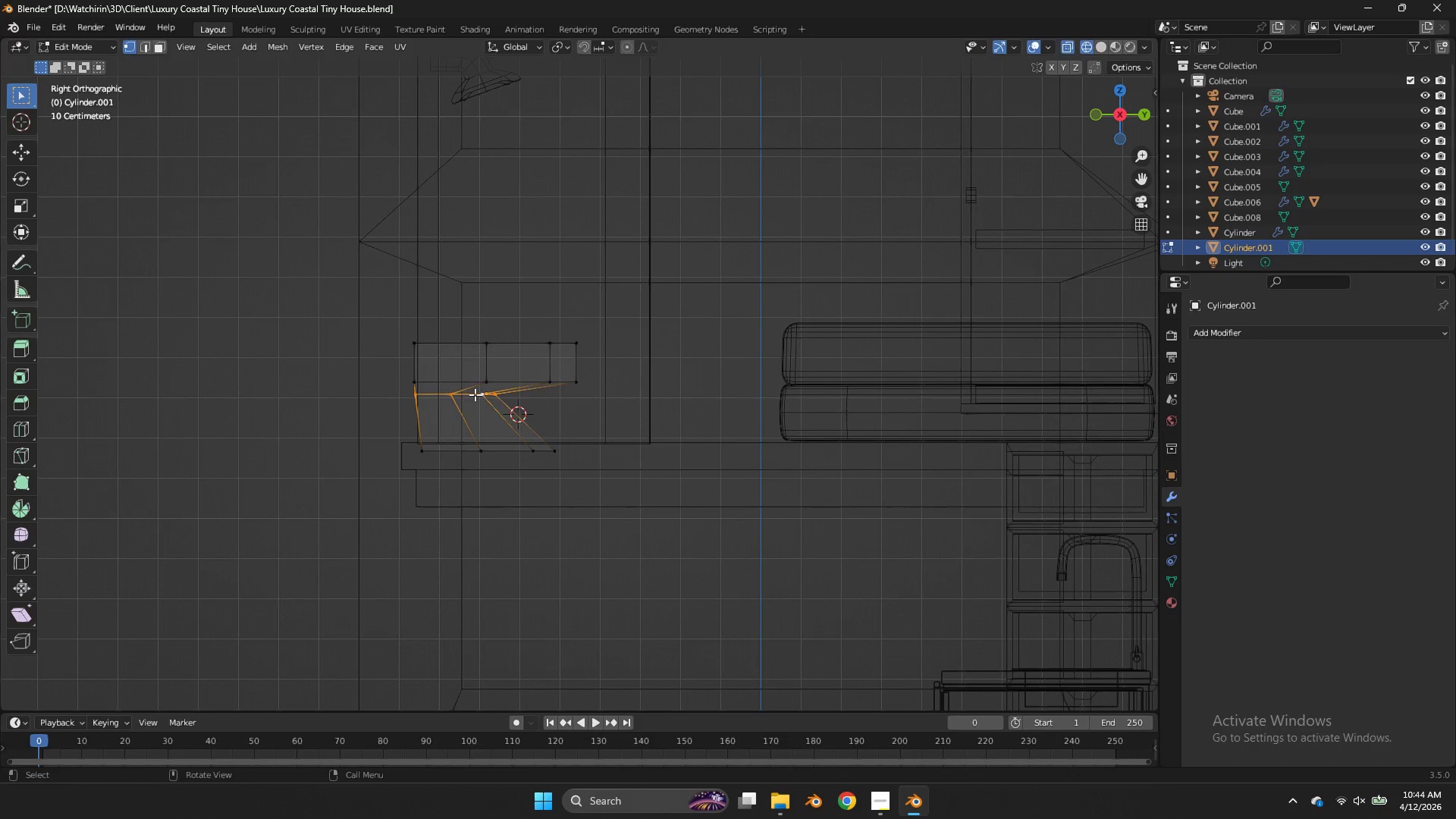 
key(G)
 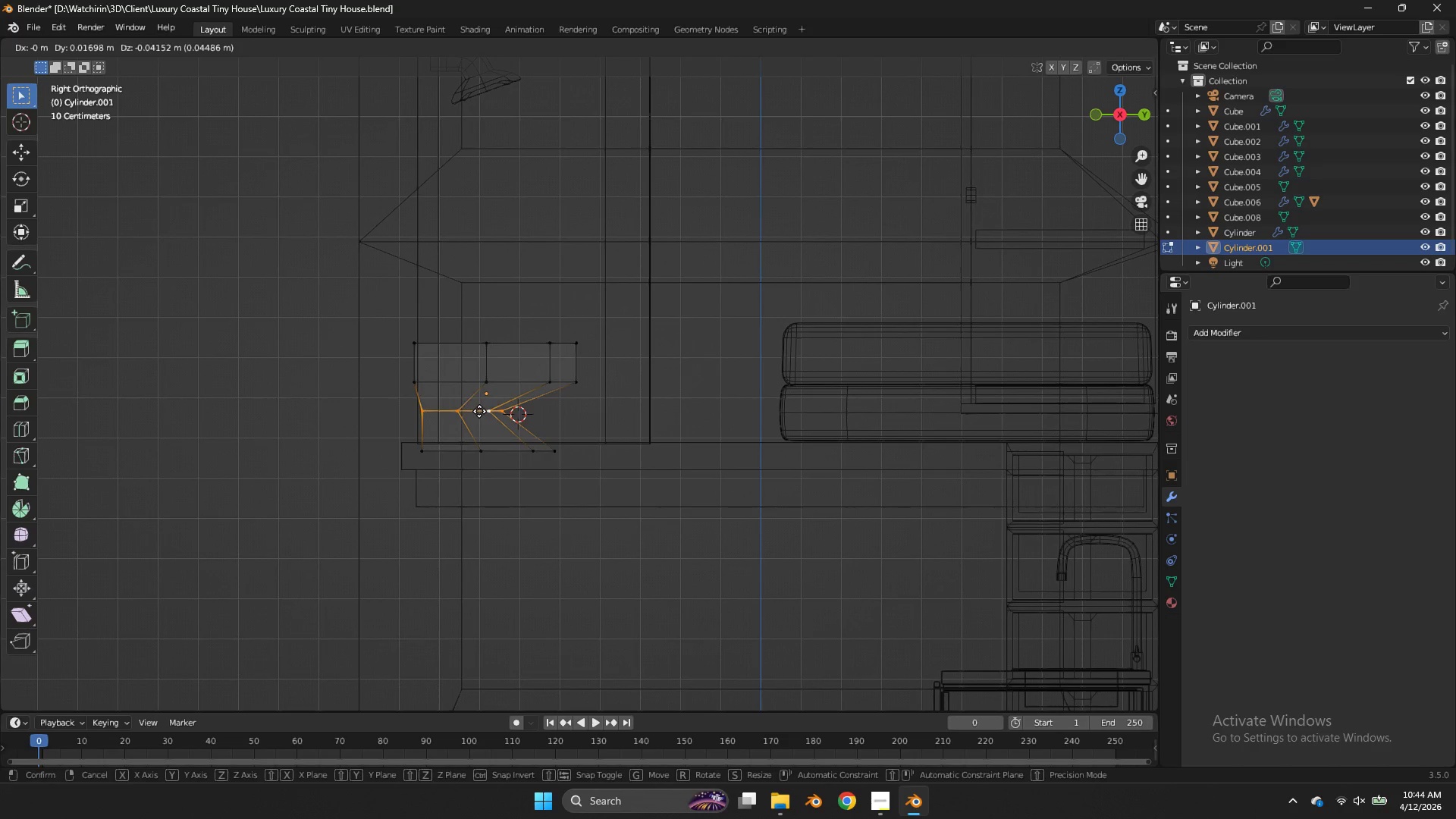 
left_click([479, 410])
 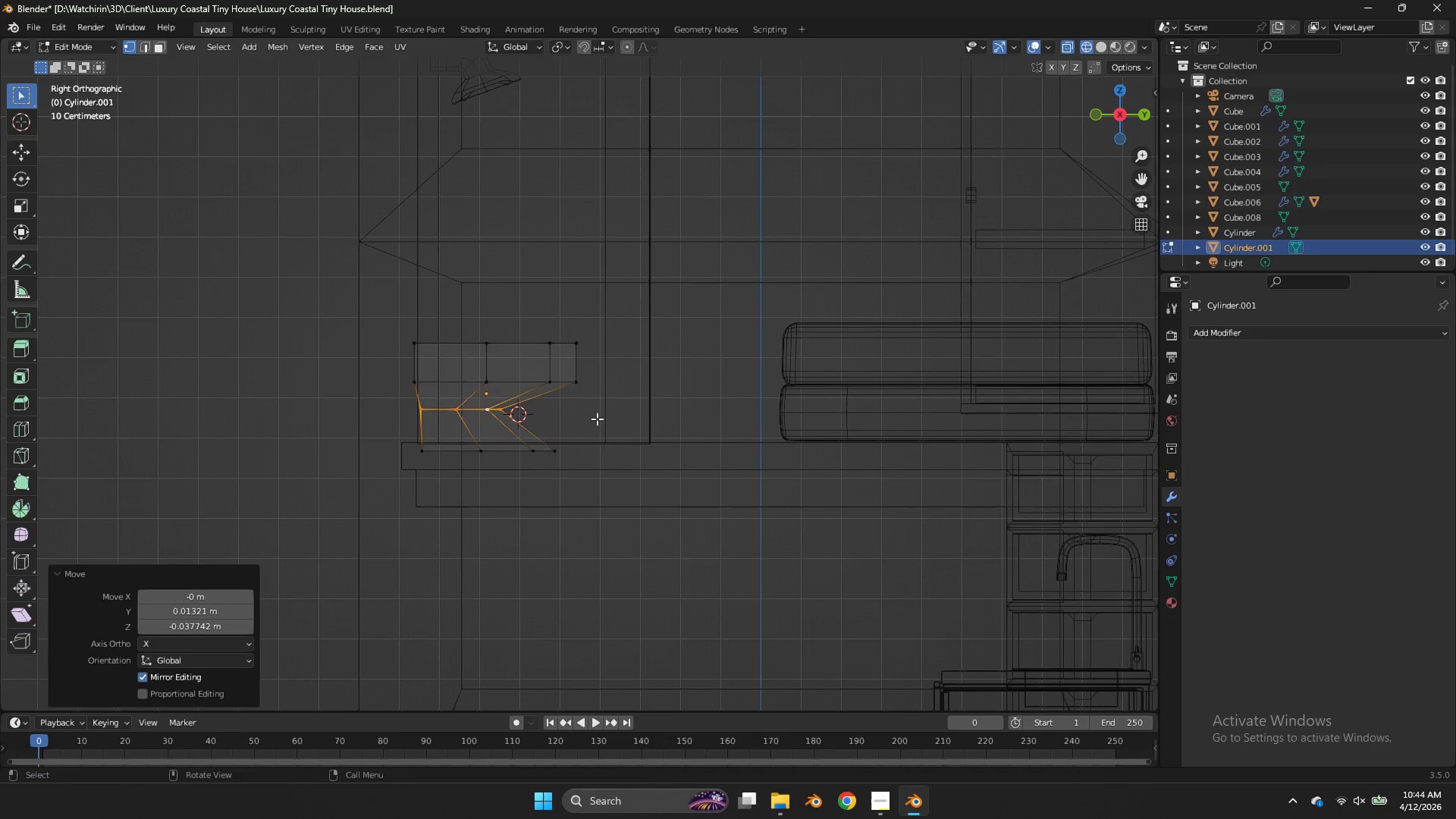 
key(S)
 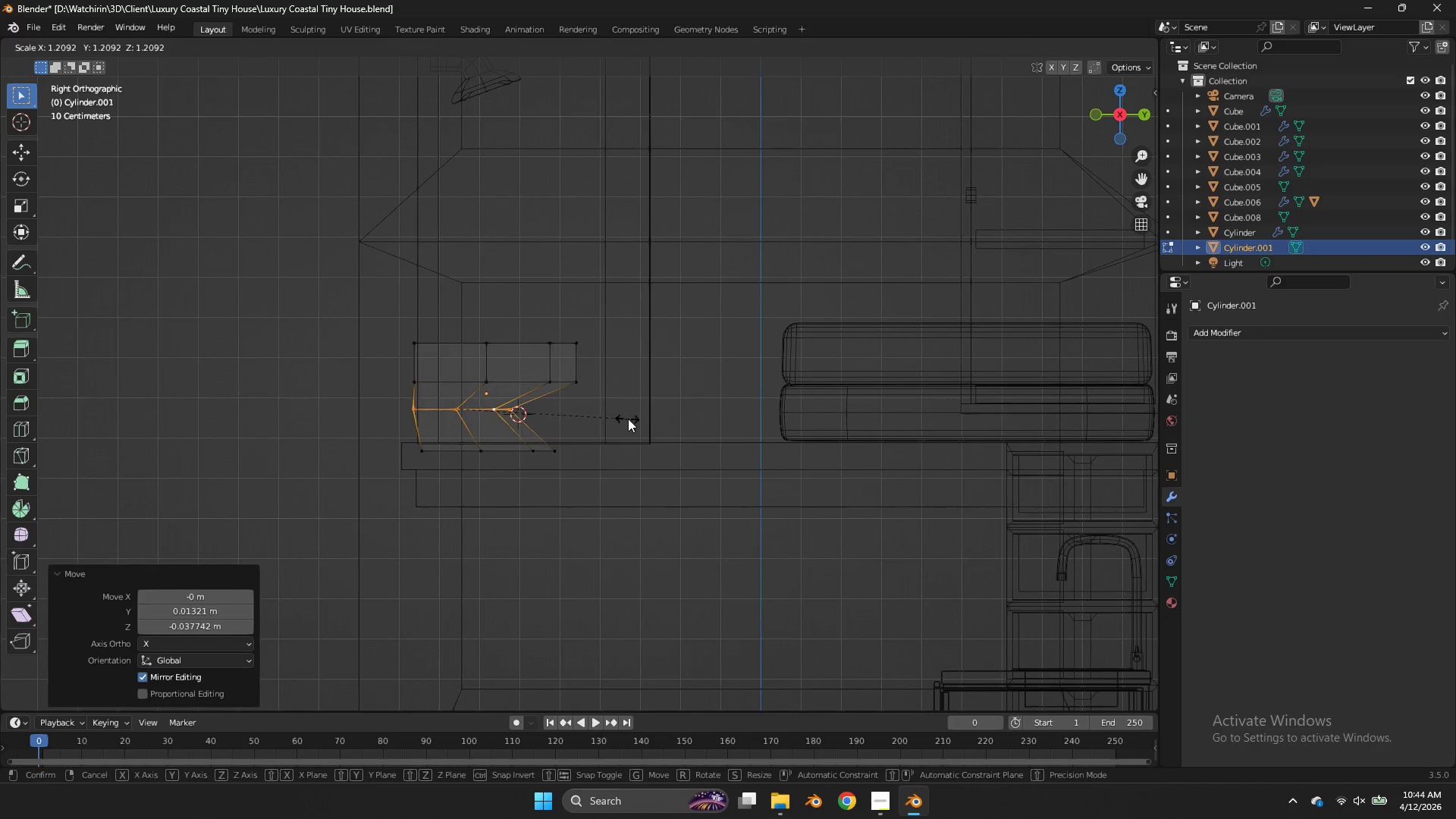 
left_click([629, 419])
 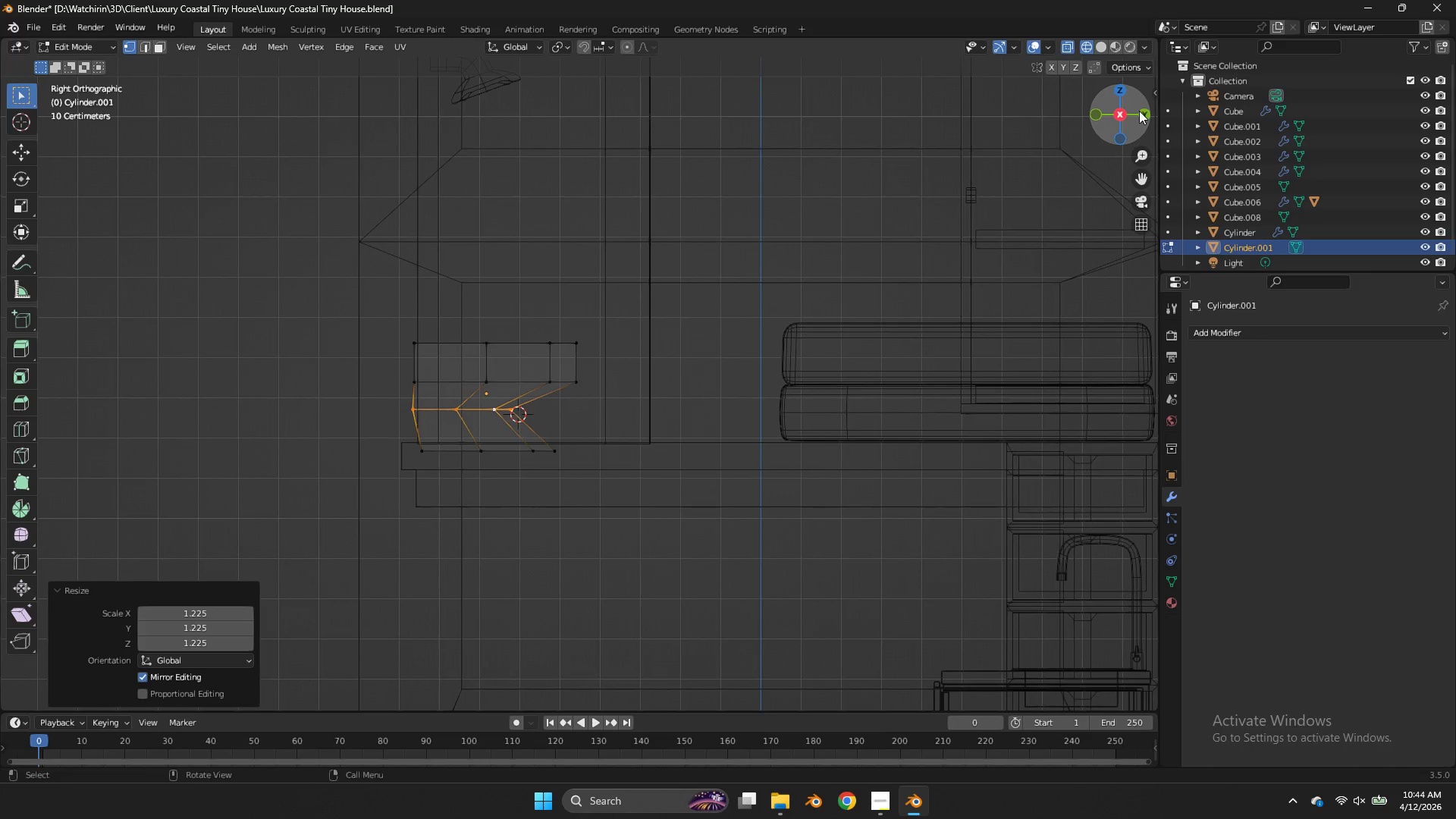 
left_click_drag(start_coordinate=[1140, 110], to_coordinate=[1079, 143])
 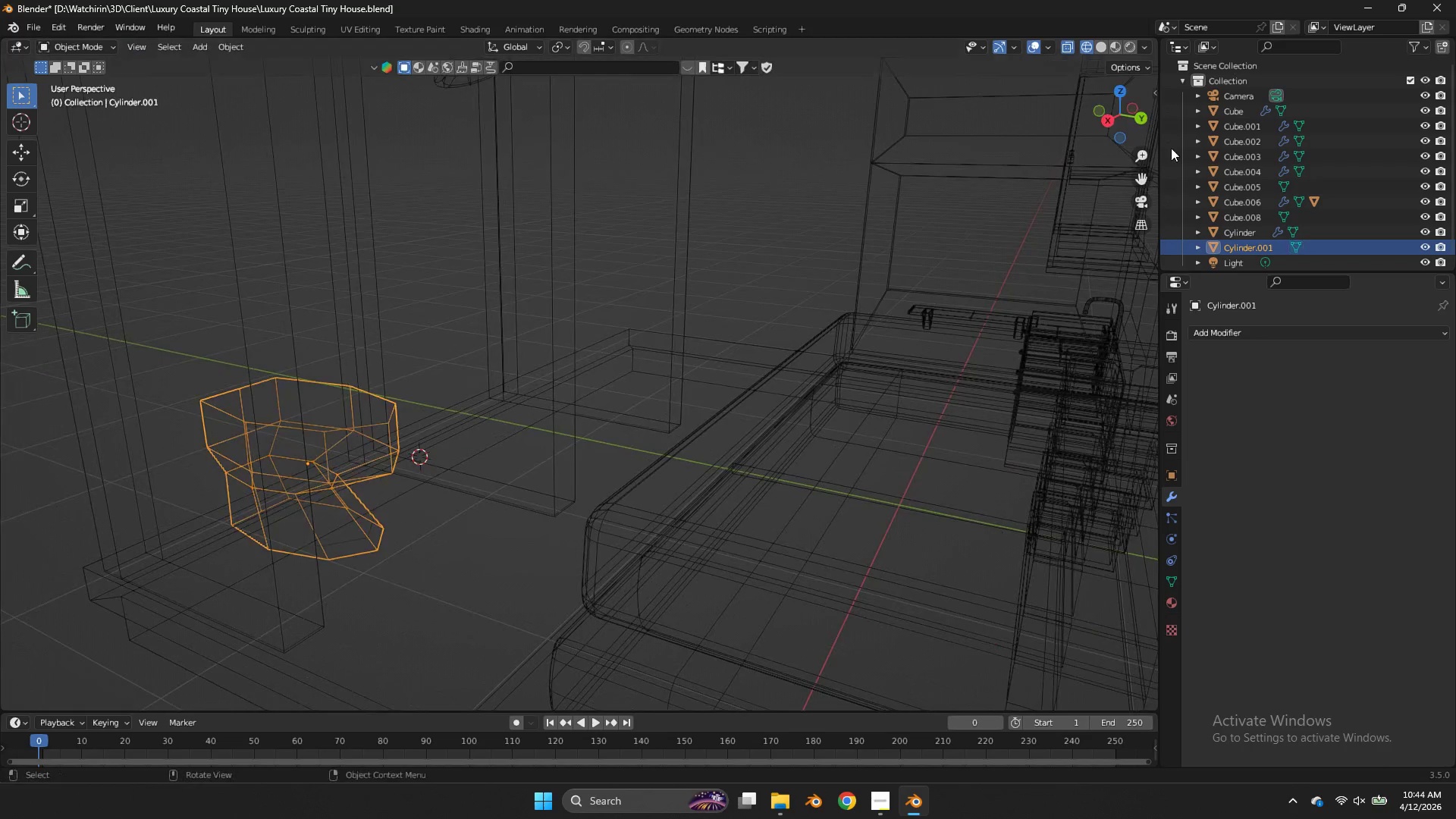 
key(Tab)
 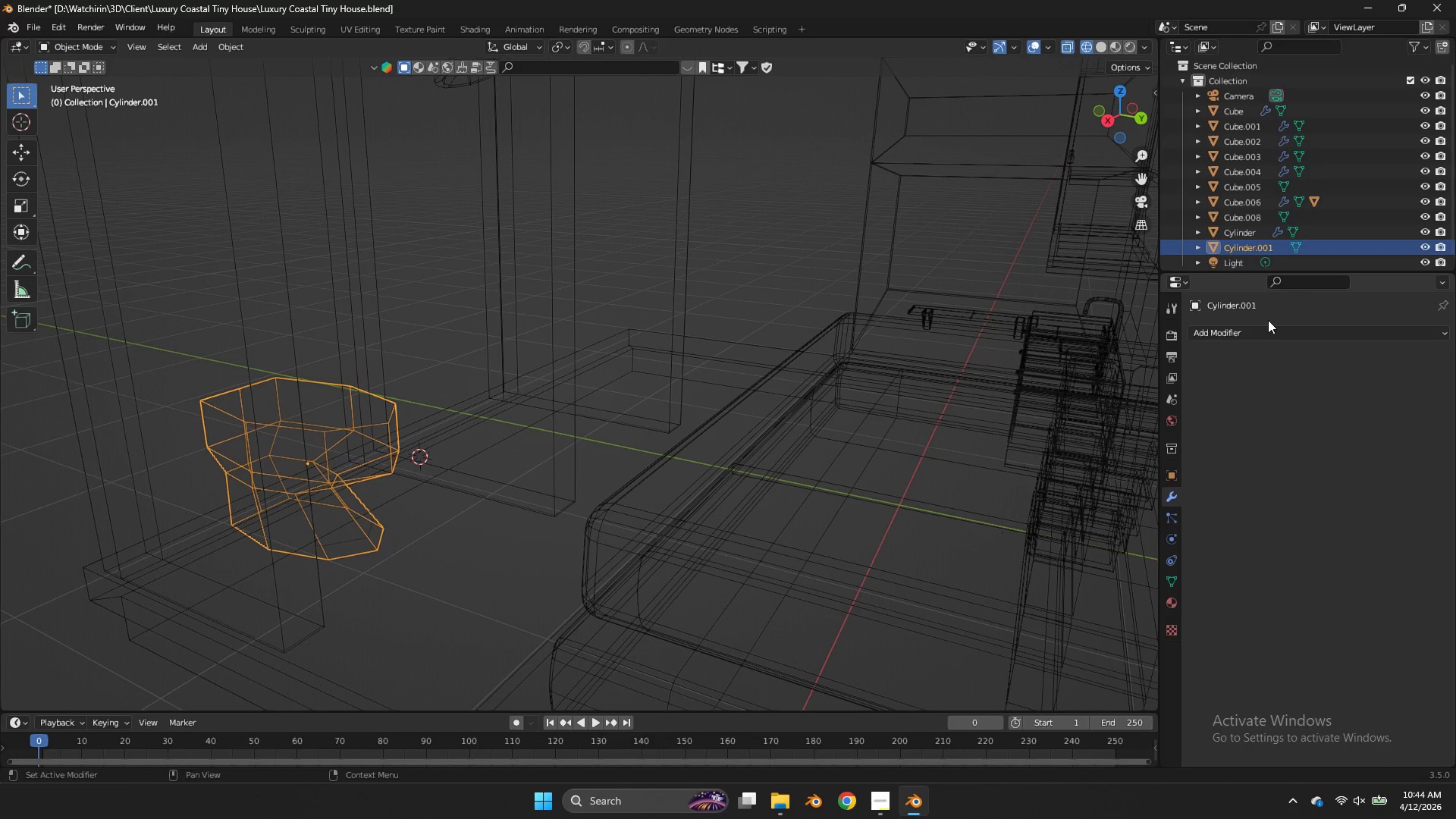 
left_click([1265, 334])
 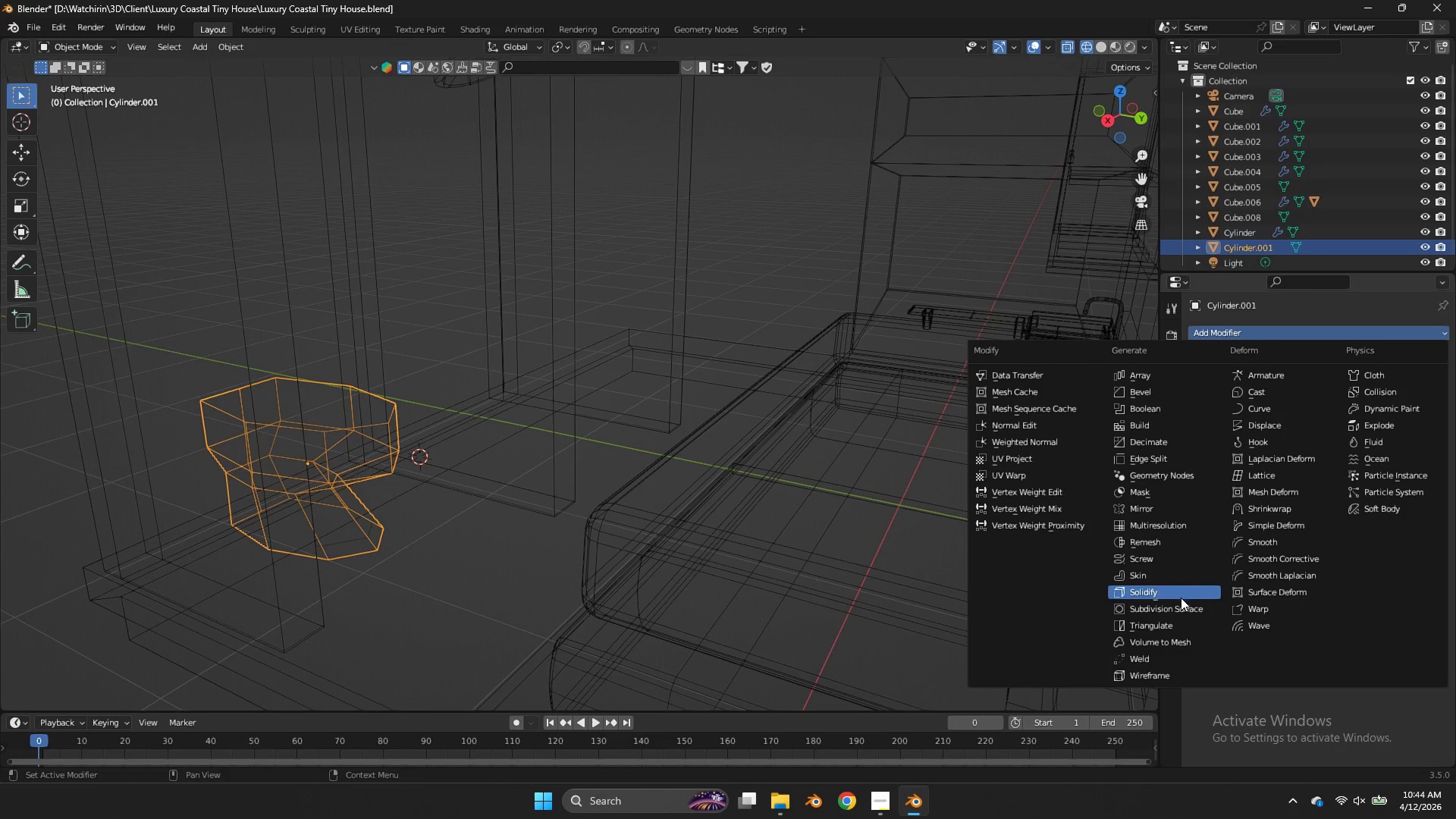 
left_click([1179, 603])
 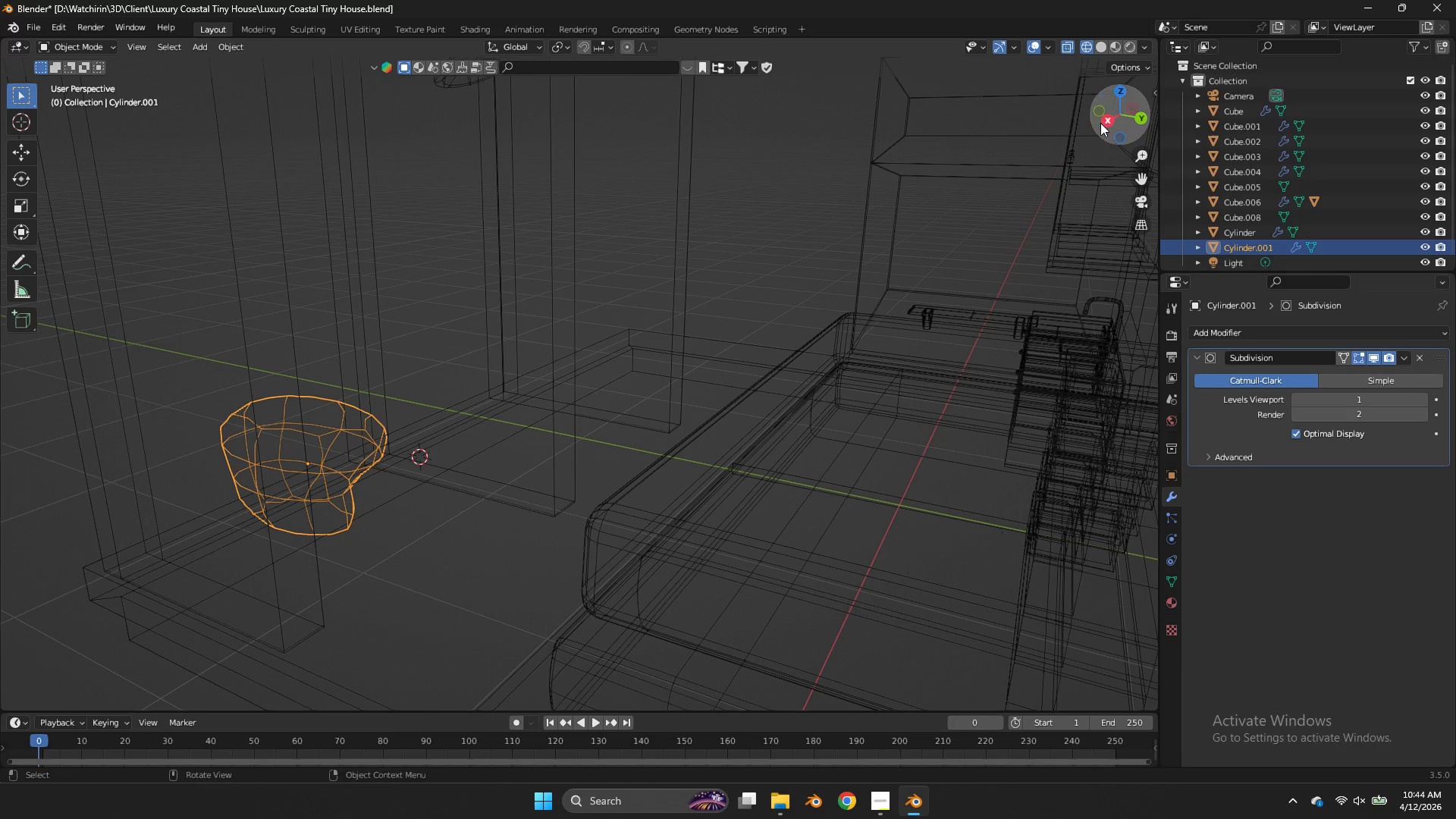 
left_click([1100, 123])
 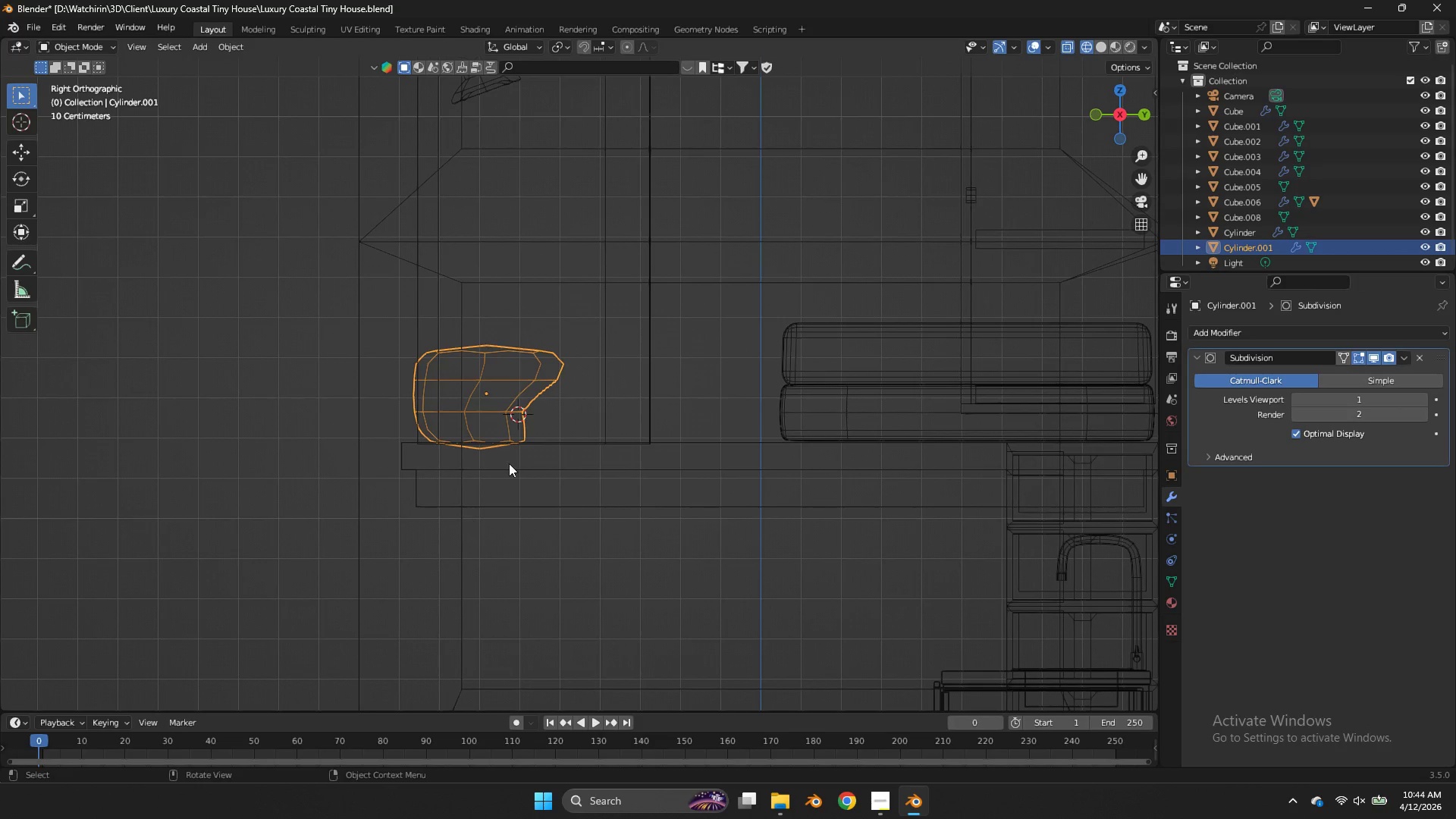 
key(Tab)
type(EE)
 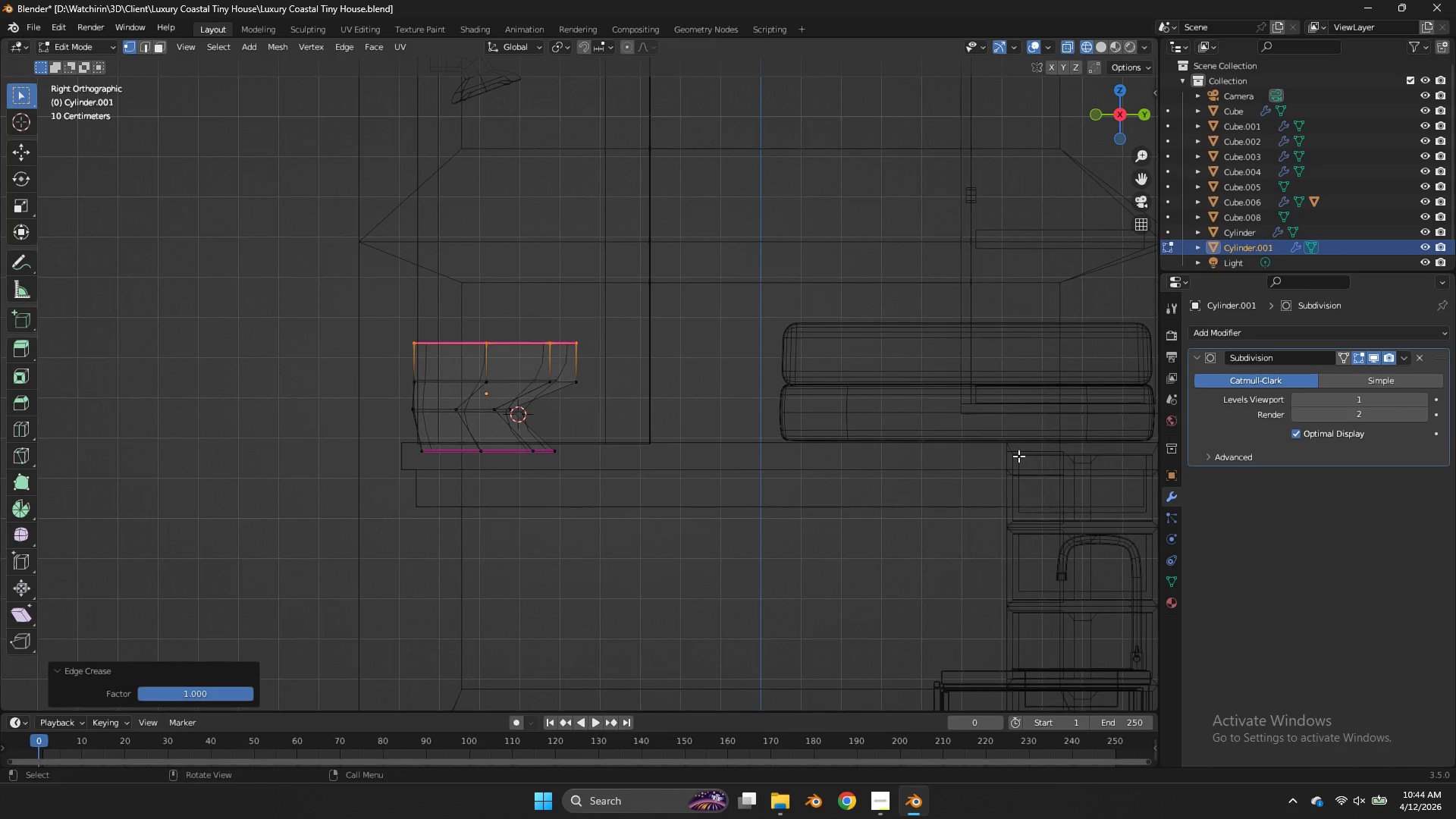 
left_click_drag(start_coordinate=[550, 431], to_coordinate=[158, 510])
 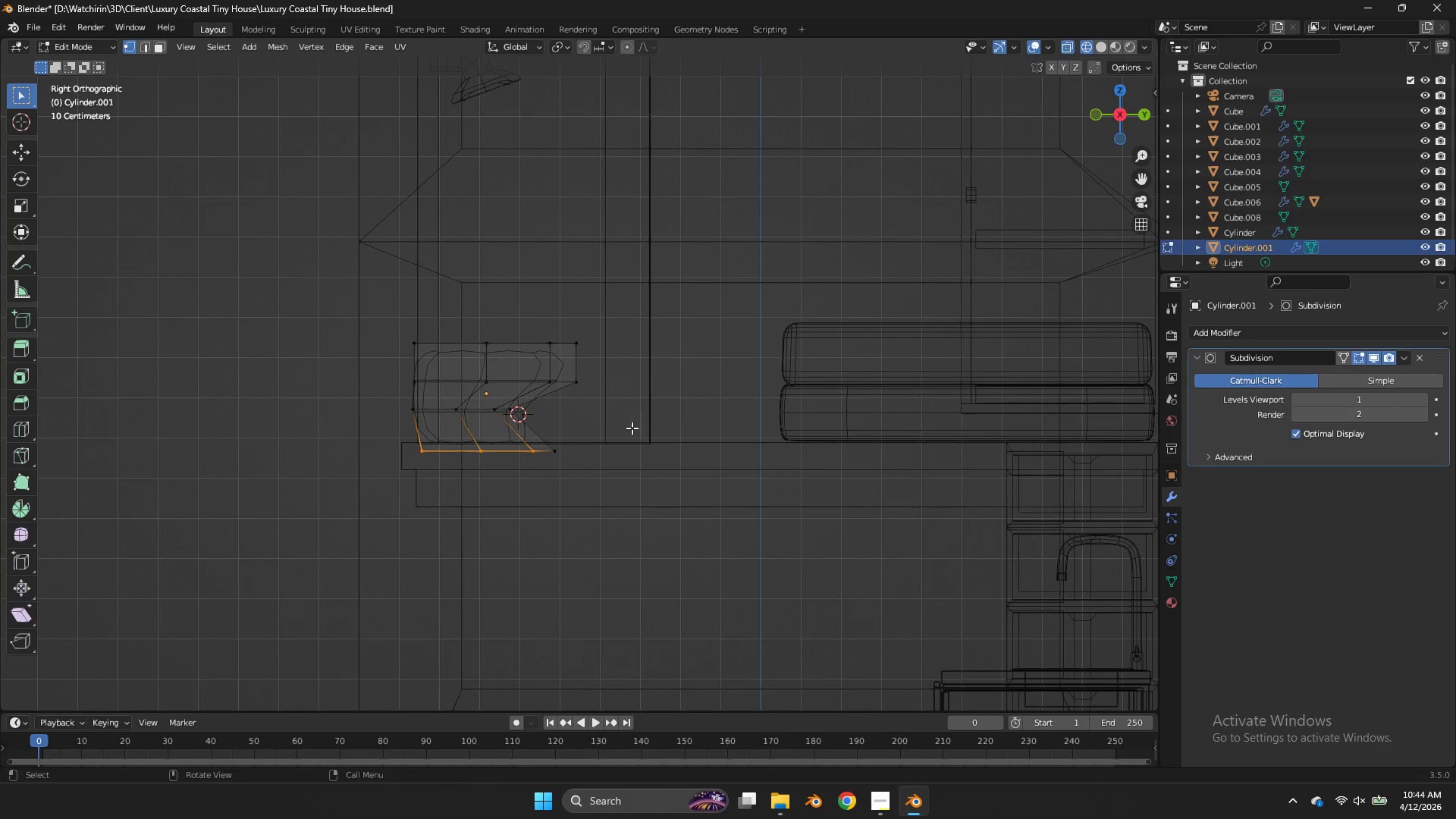 
left_click_drag(start_coordinate=[632, 428], to_coordinate=[171, 526])
 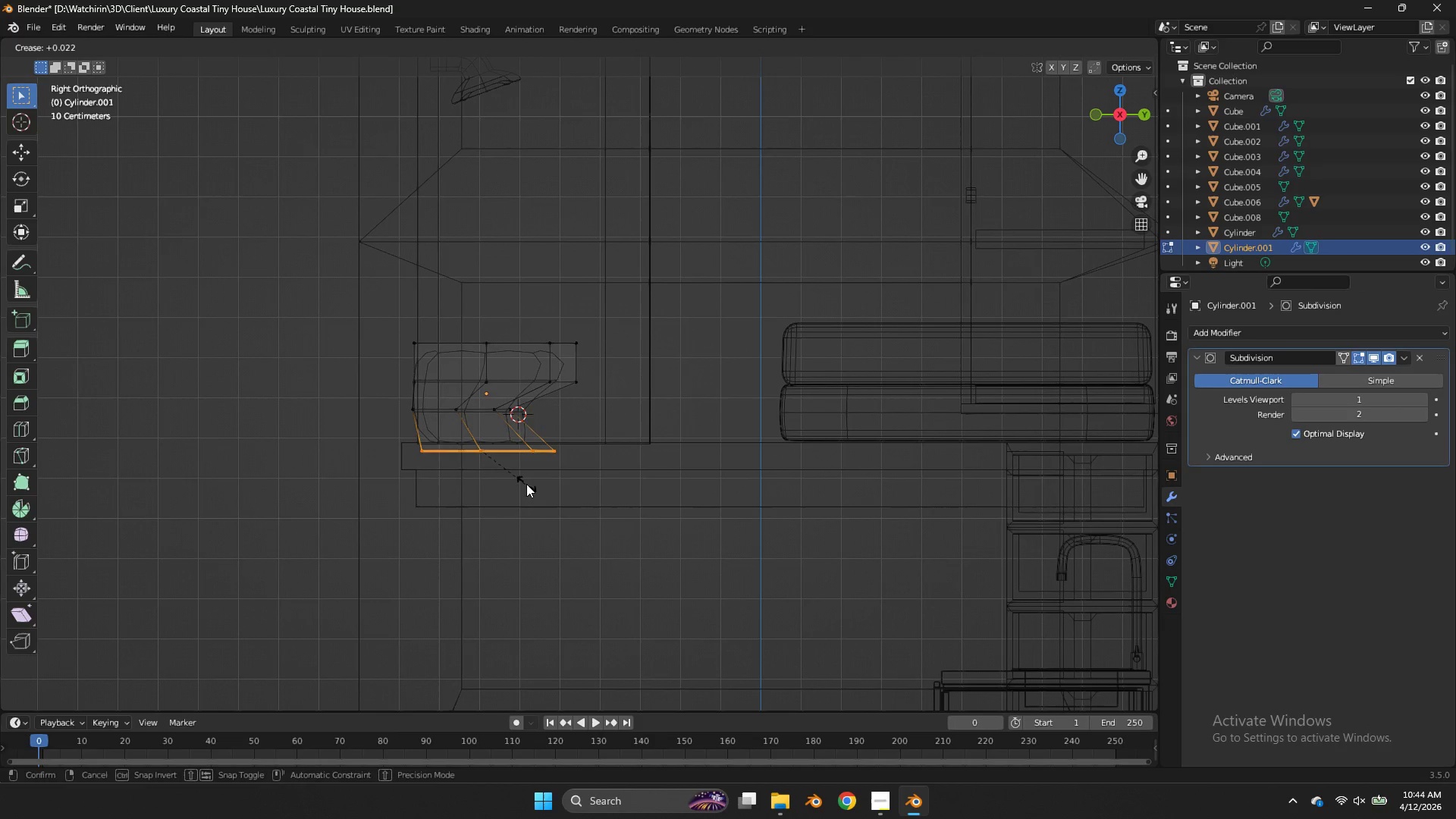 
left_click_drag(start_coordinate=[52, 615], to_coordinate=[55, 606])
 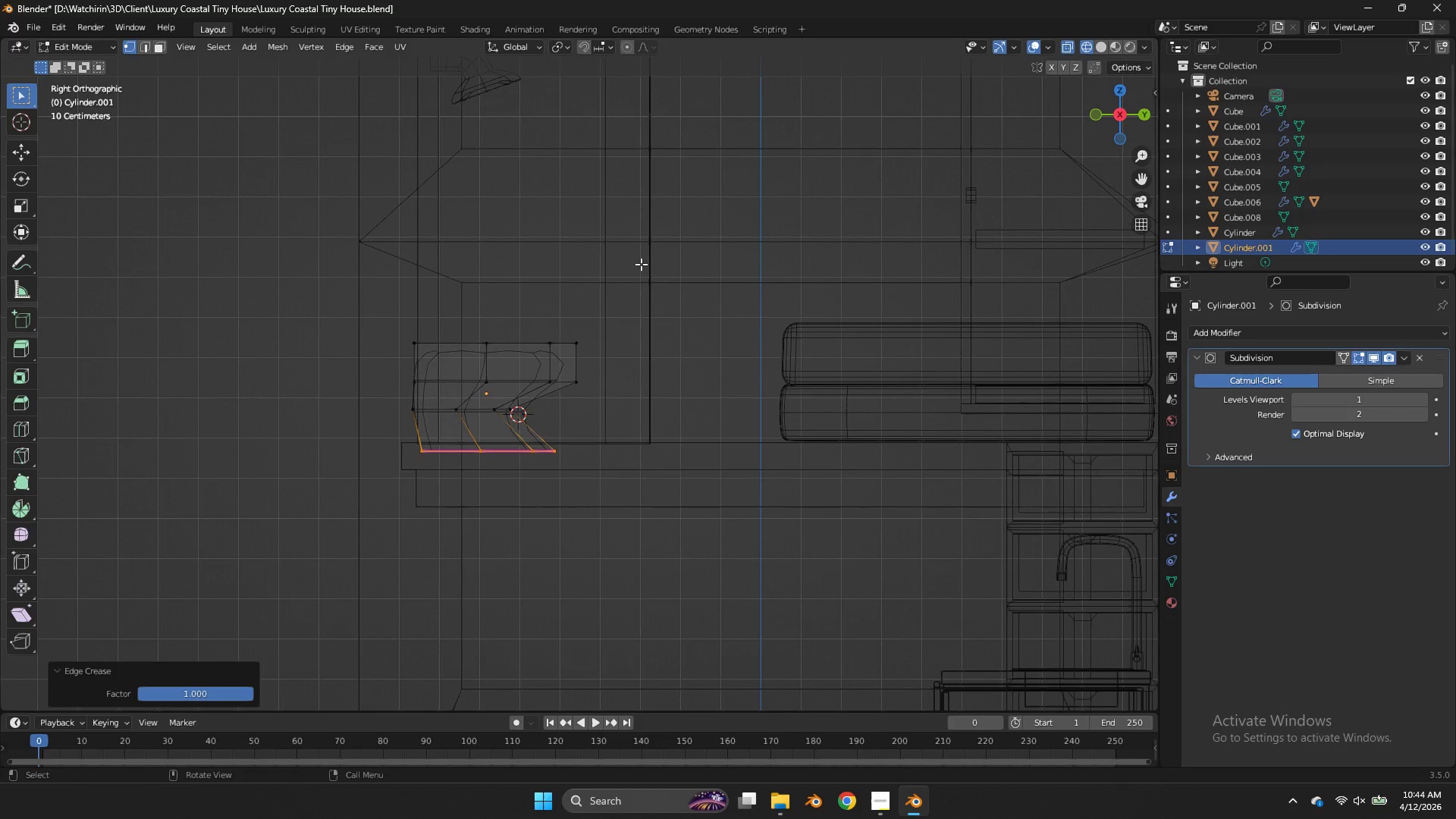 
left_click_drag(start_coordinate=[643, 268], to_coordinate=[397, 369])
 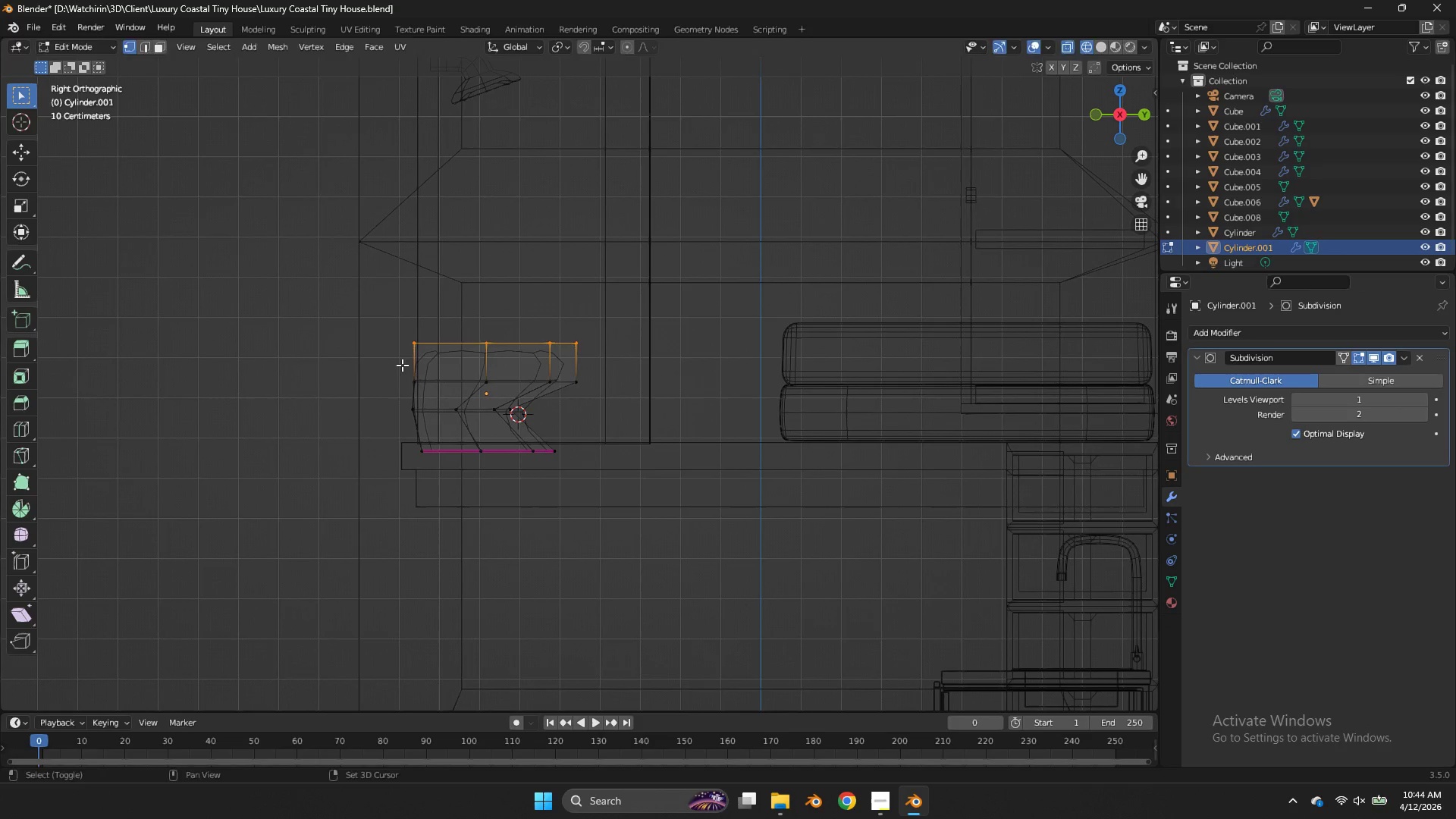 
left_click([1033, 470])
 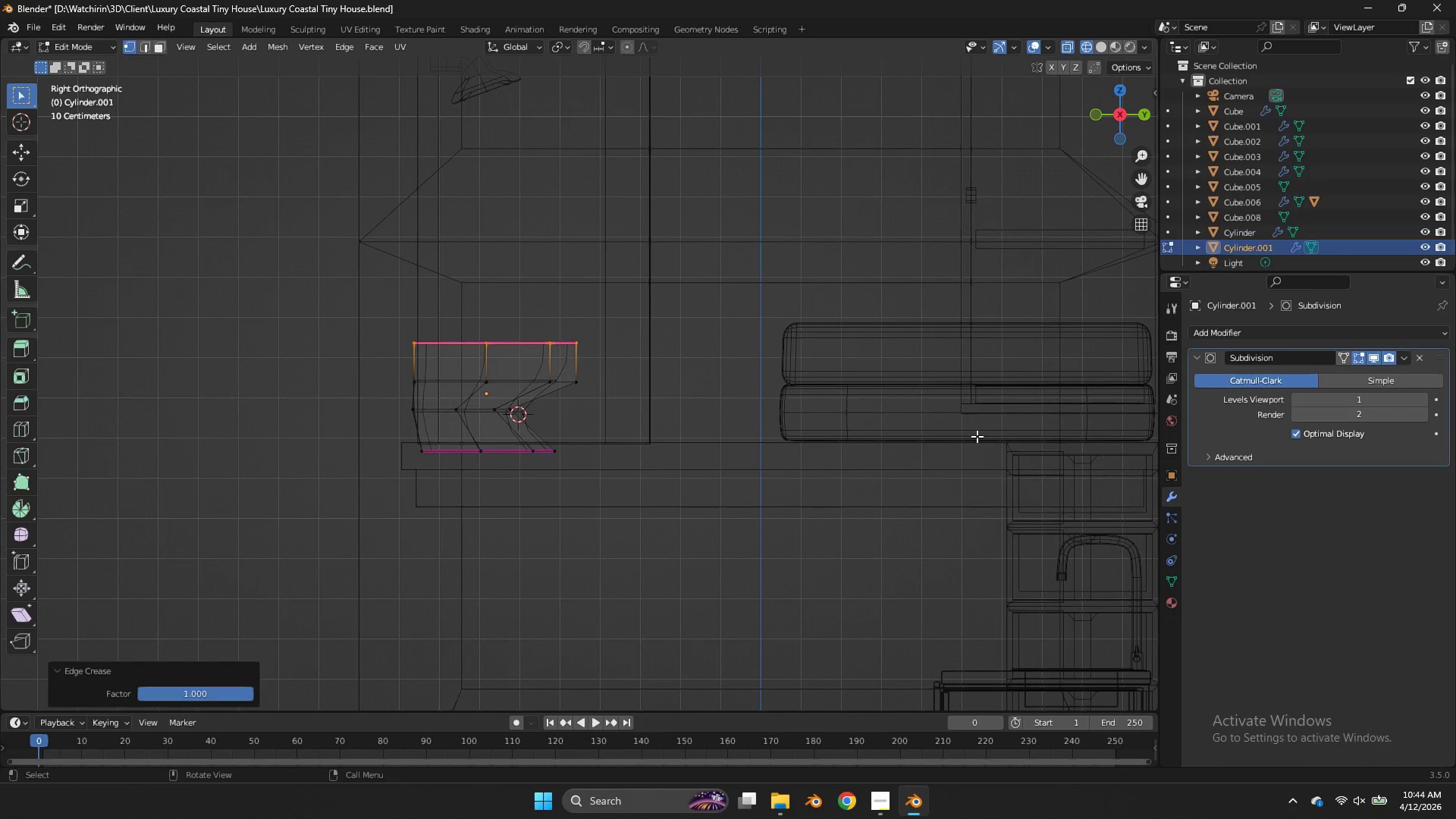 
key(Tab)
 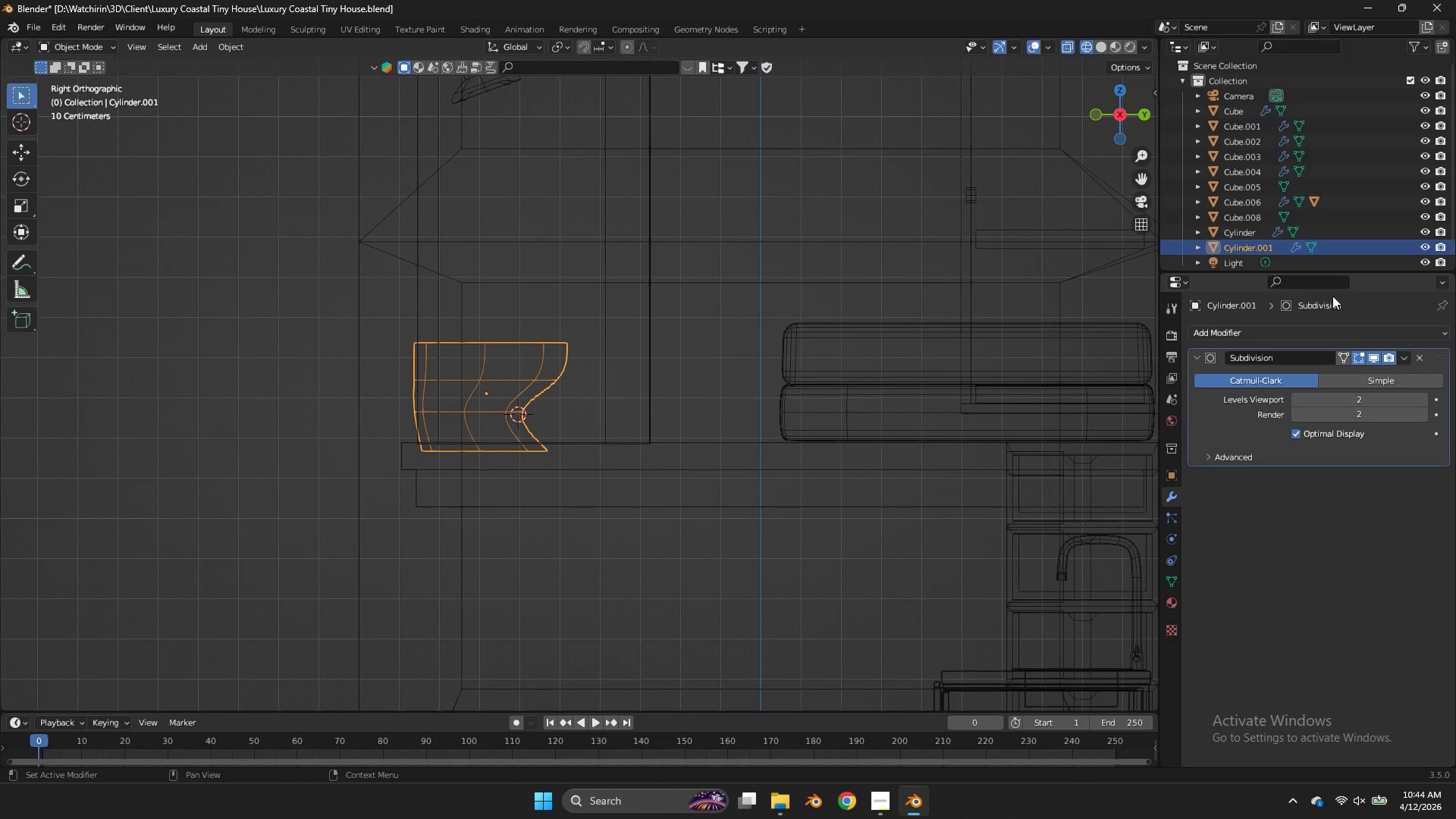 
left_click_drag(start_coordinate=[1141, 130], to_coordinate=[1034, 190])
 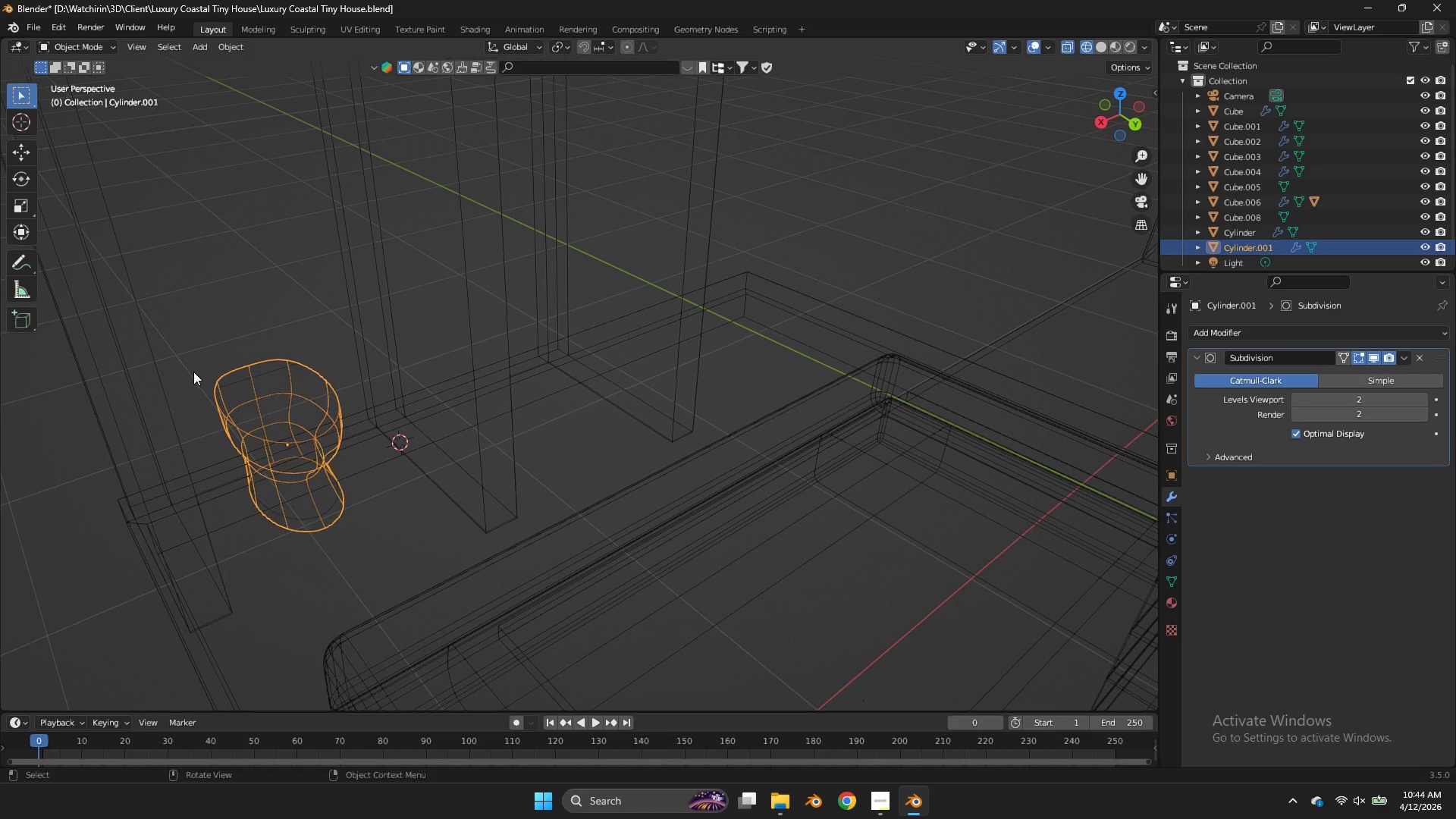 
key(Tab)
type(zi)
 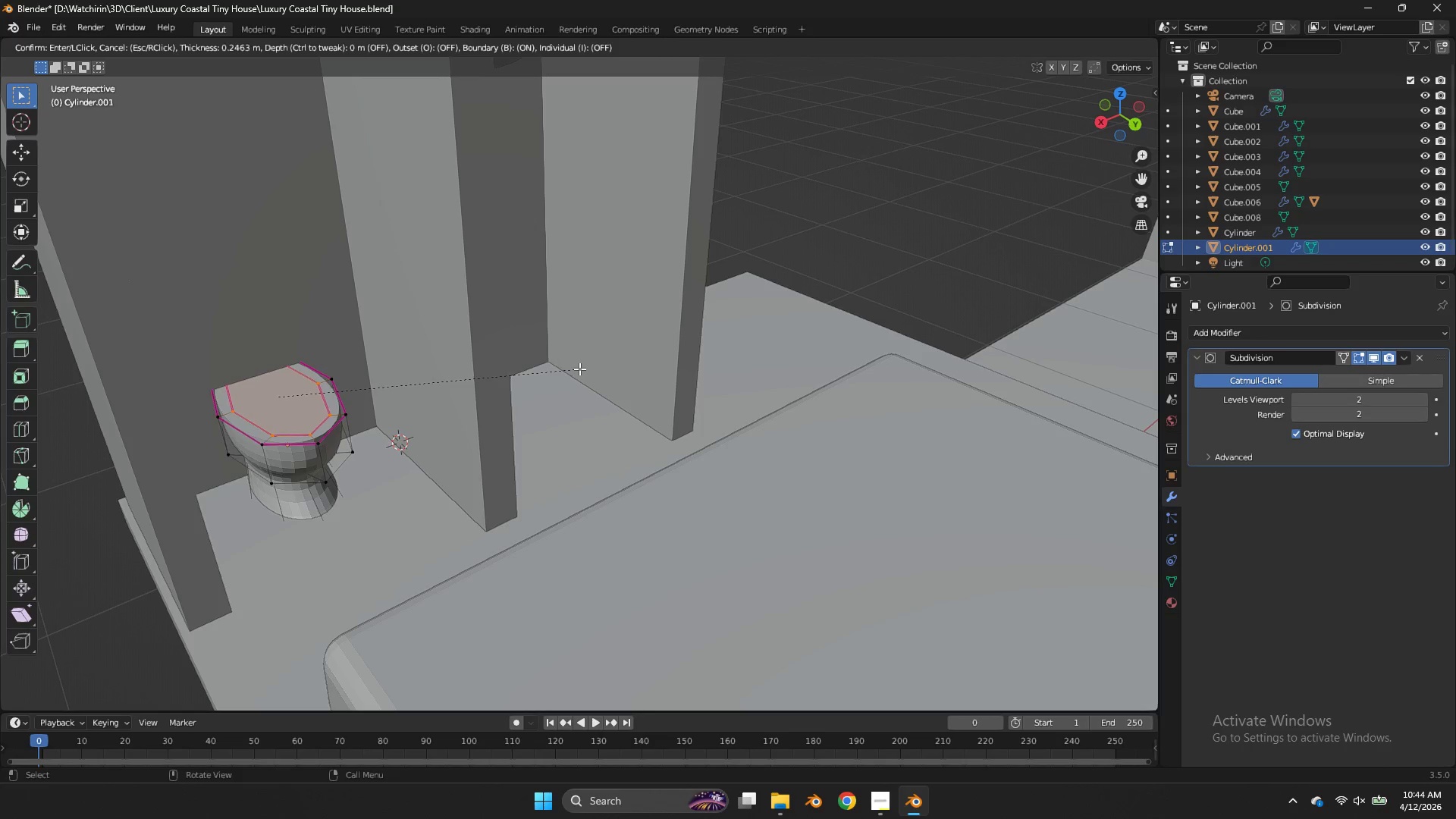 
left_click([581, 369])
 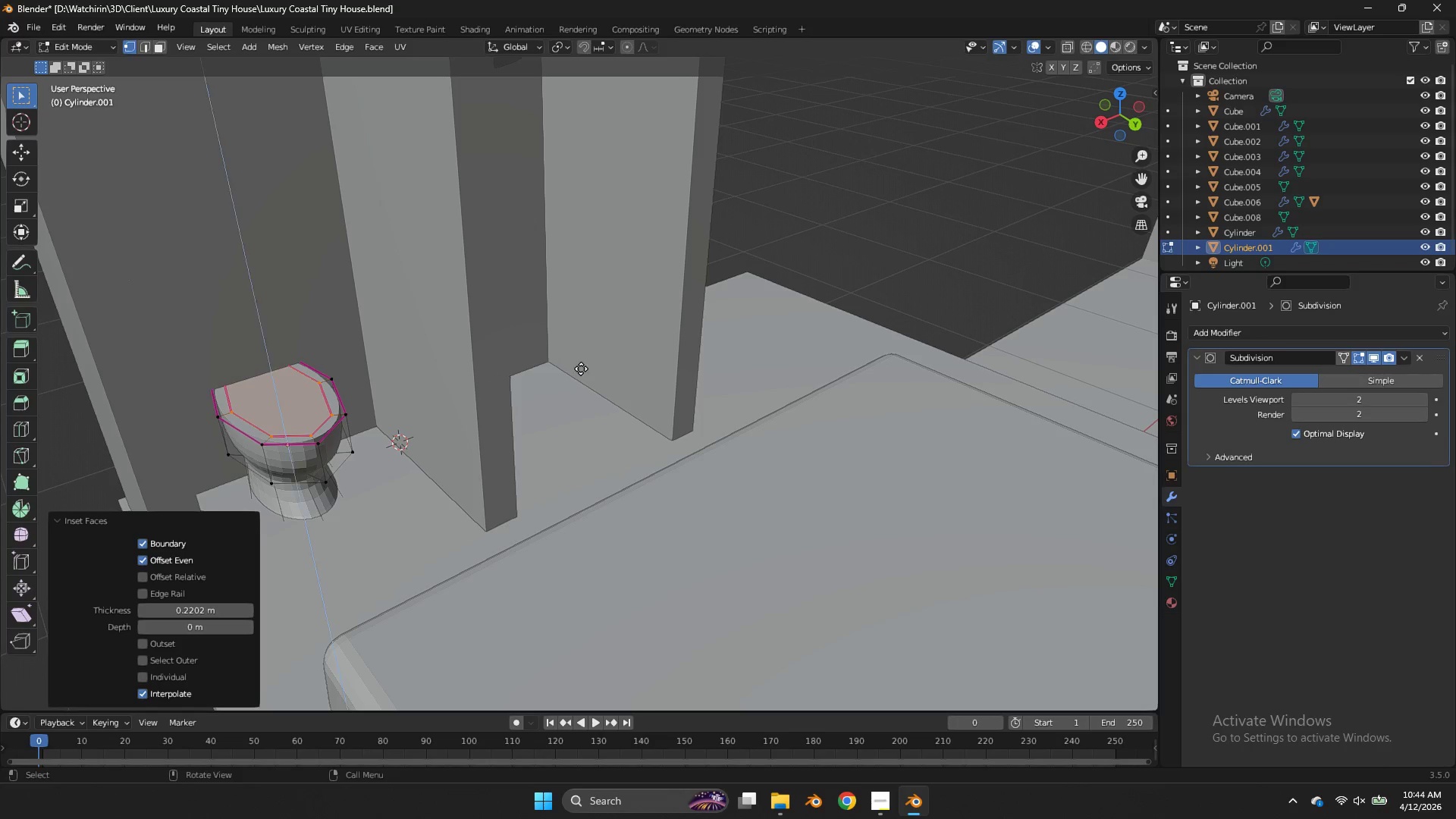 
key(E)
 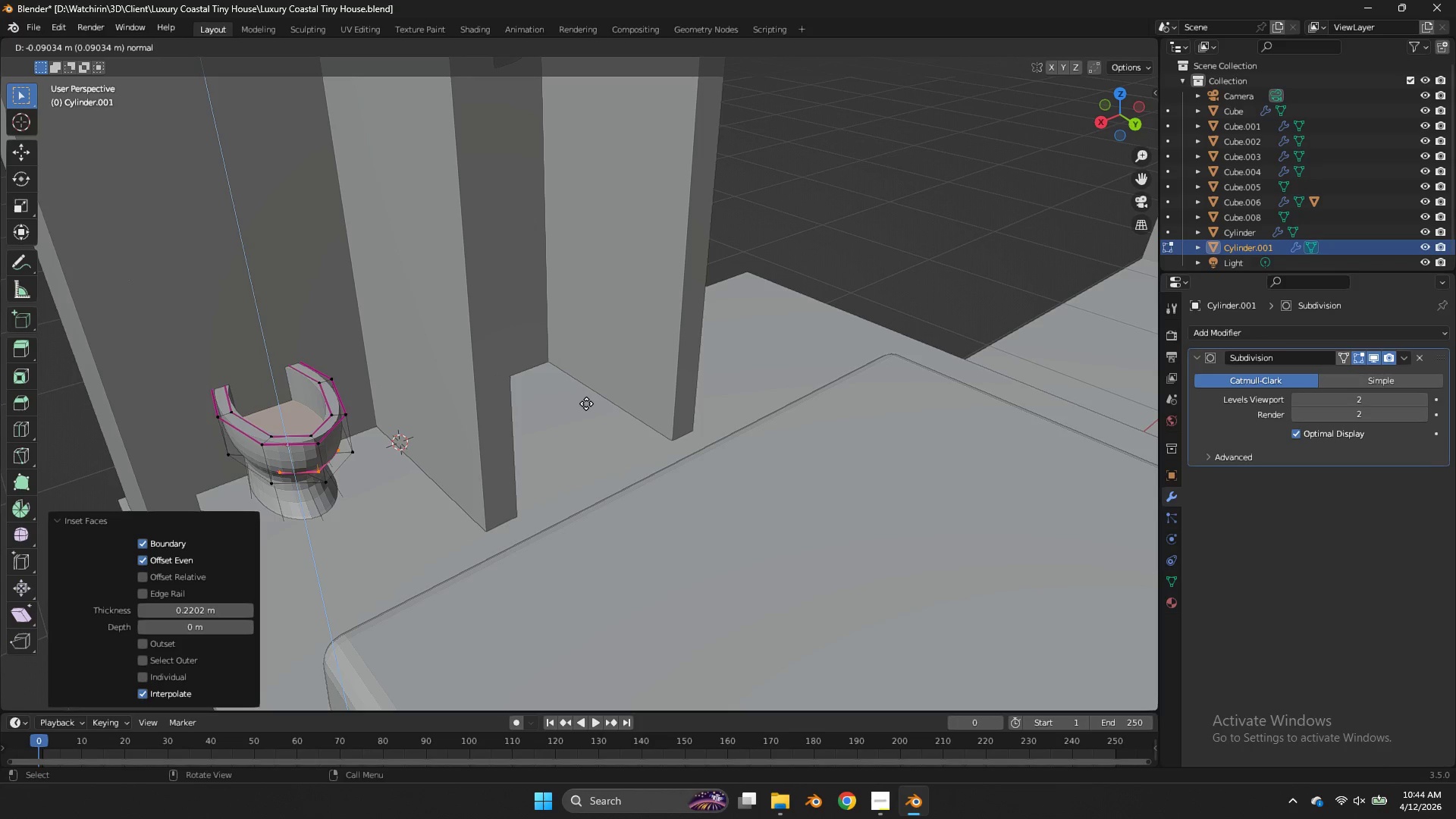 
left_click([586, 403])
 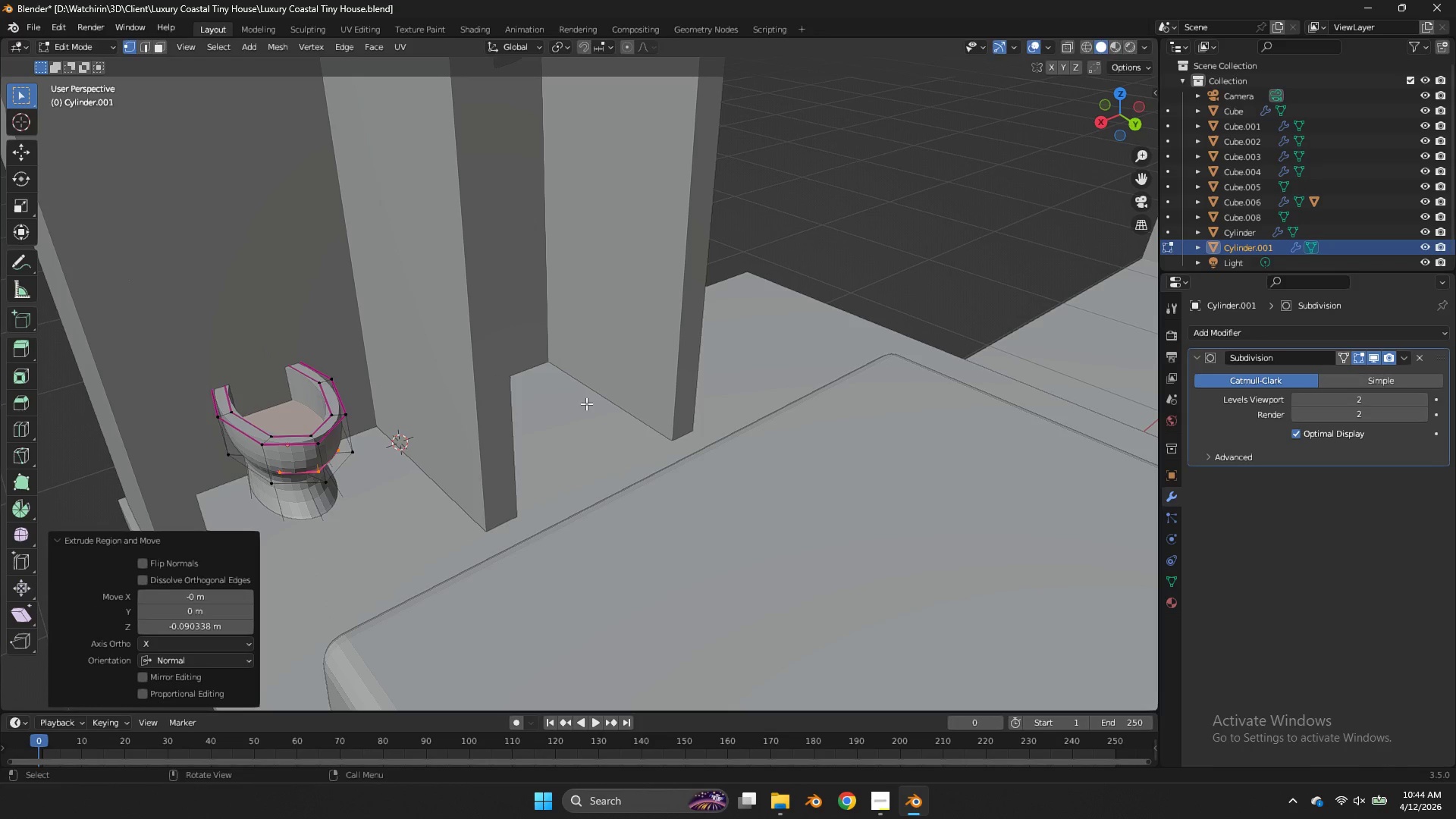 
key(S)
 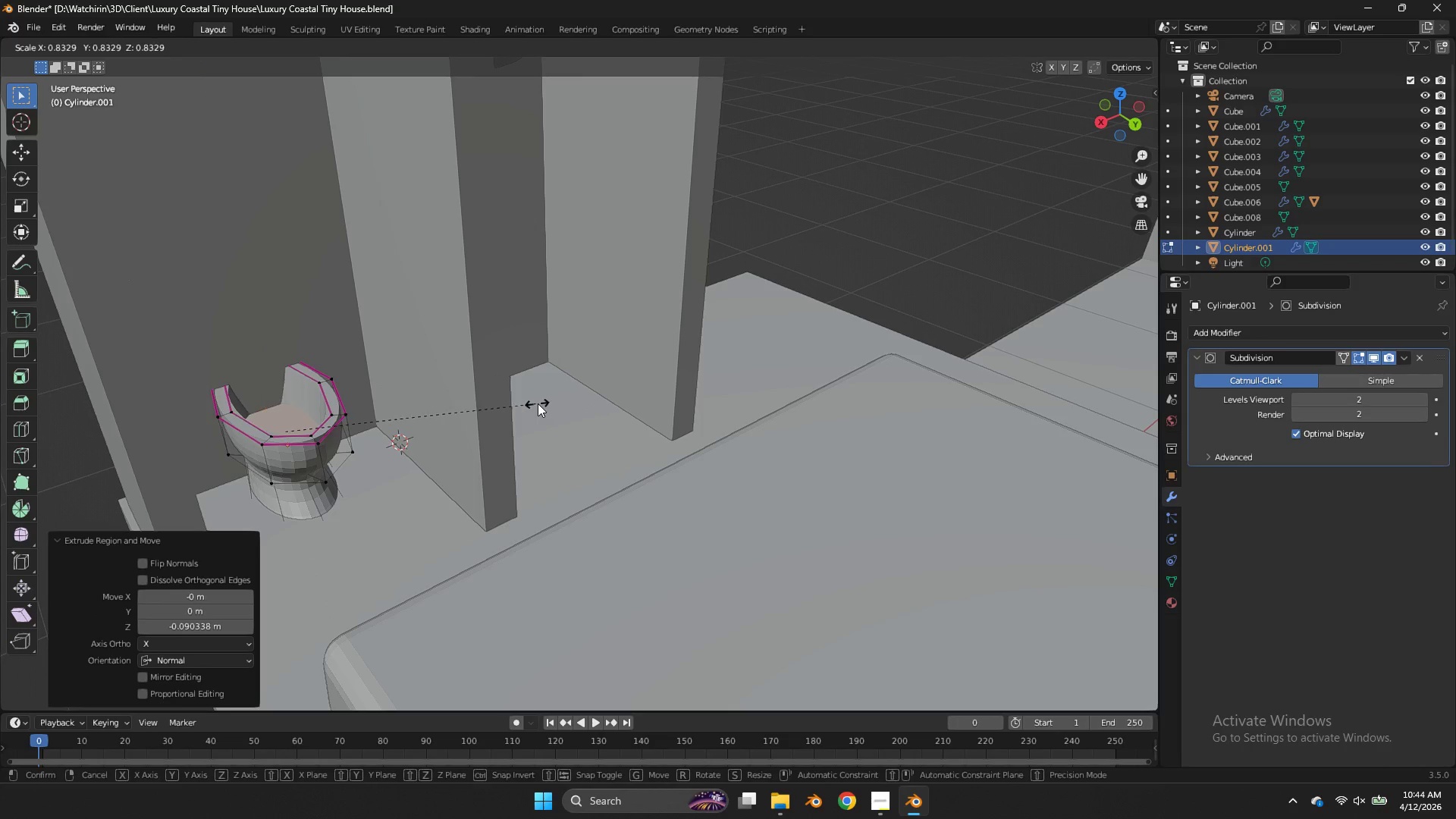 
right_click([550, 402])
 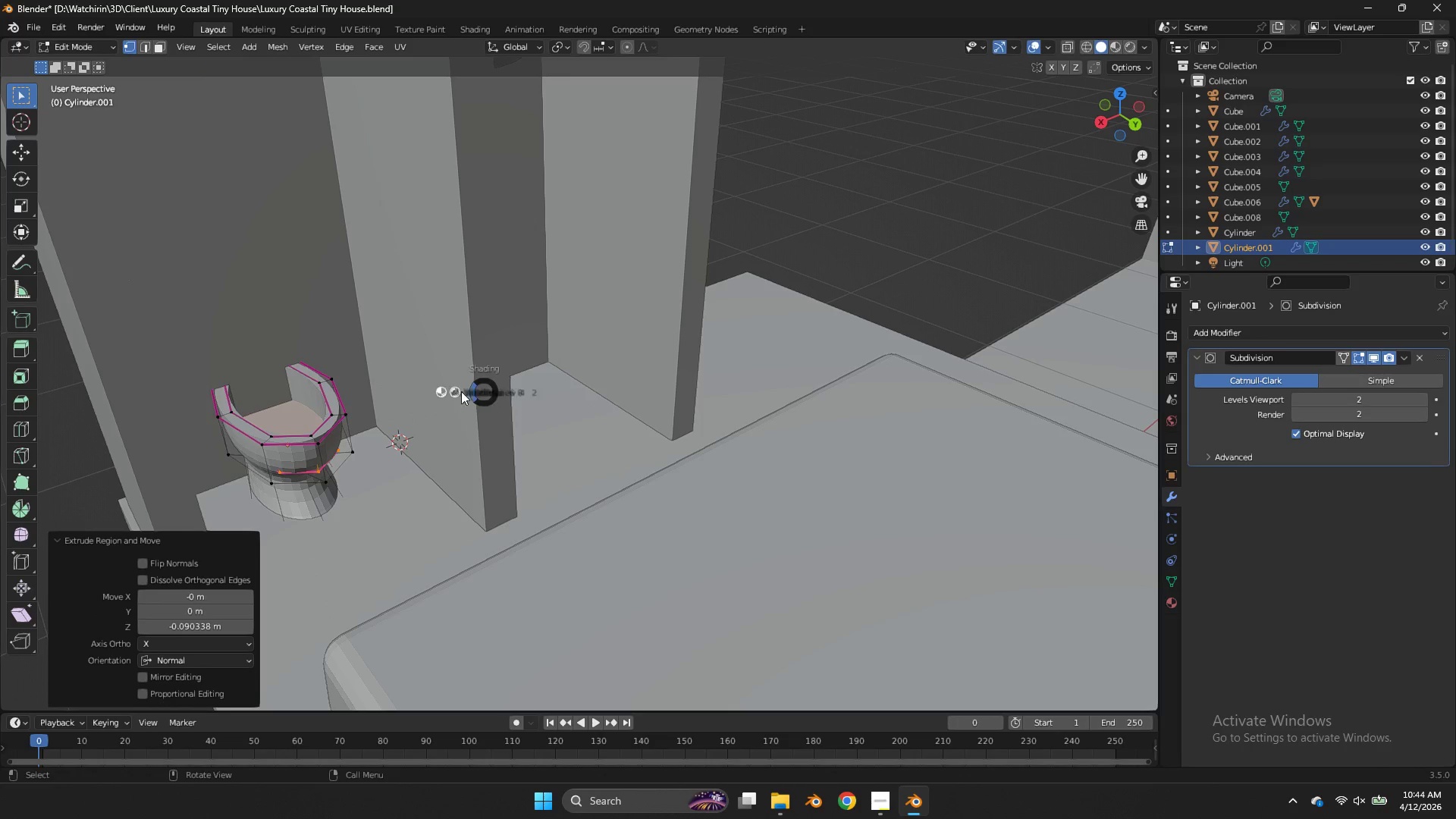 
key(Z)
 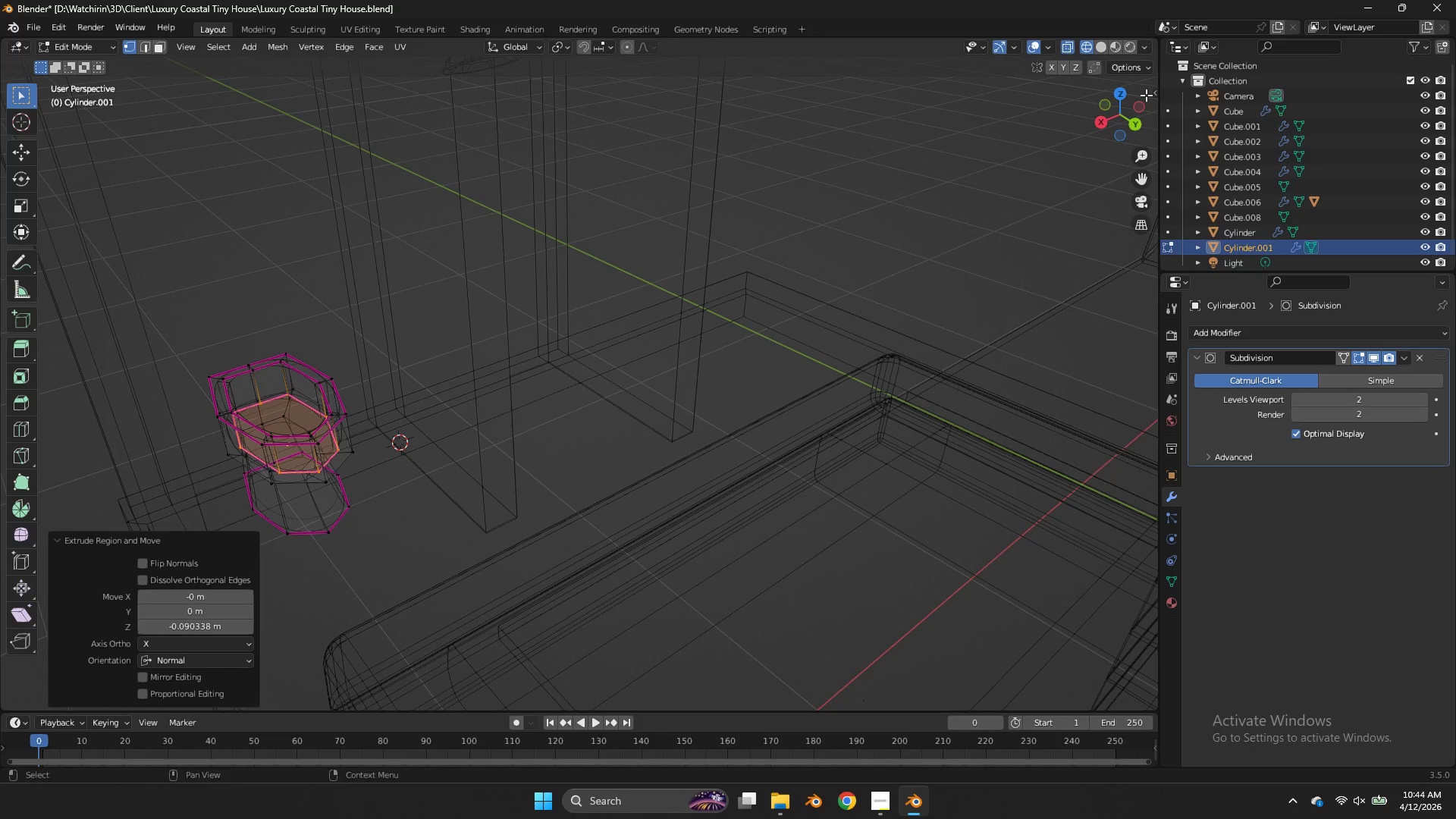 
left_click([1127, 95])
 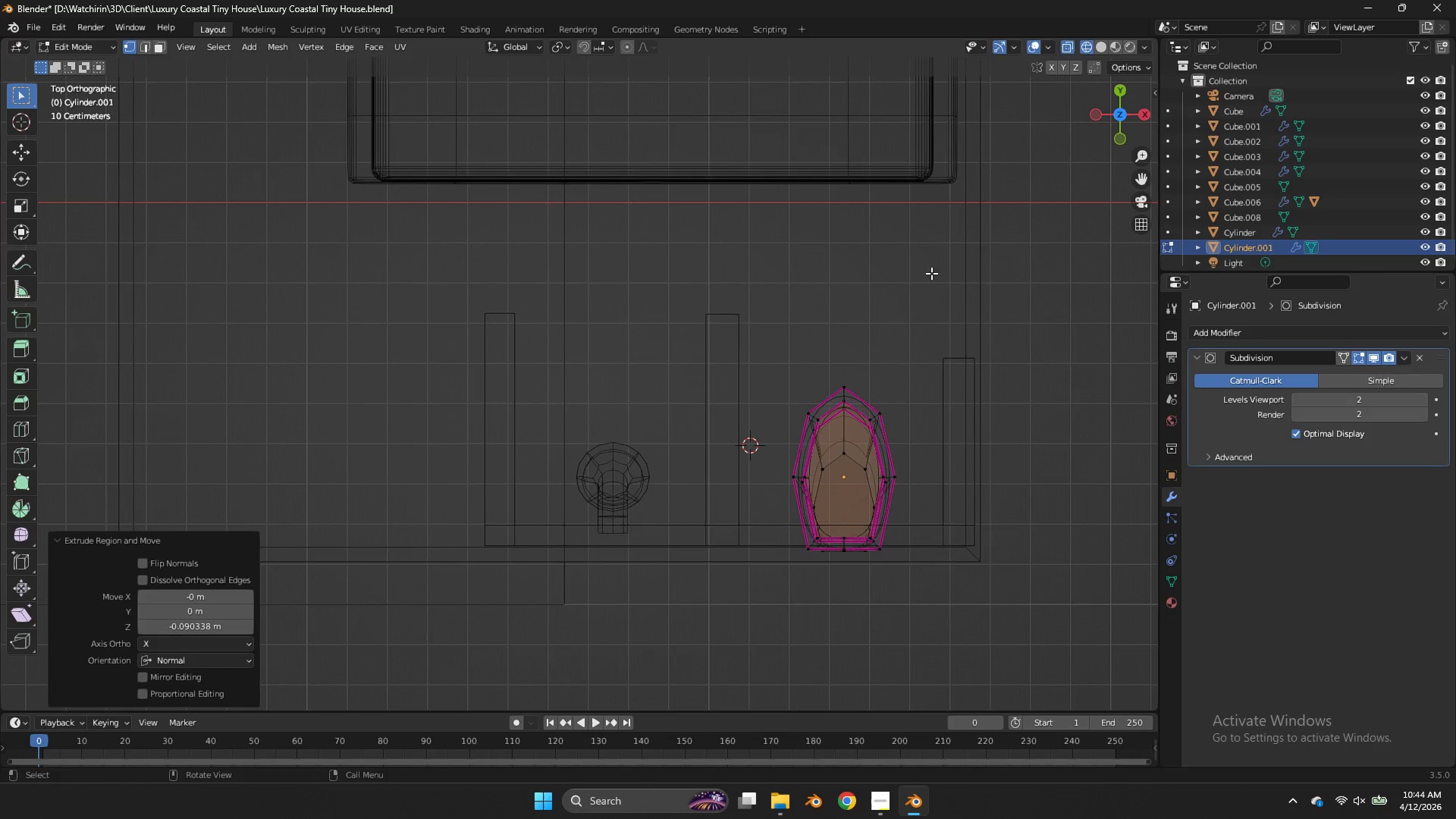 
key(S)
 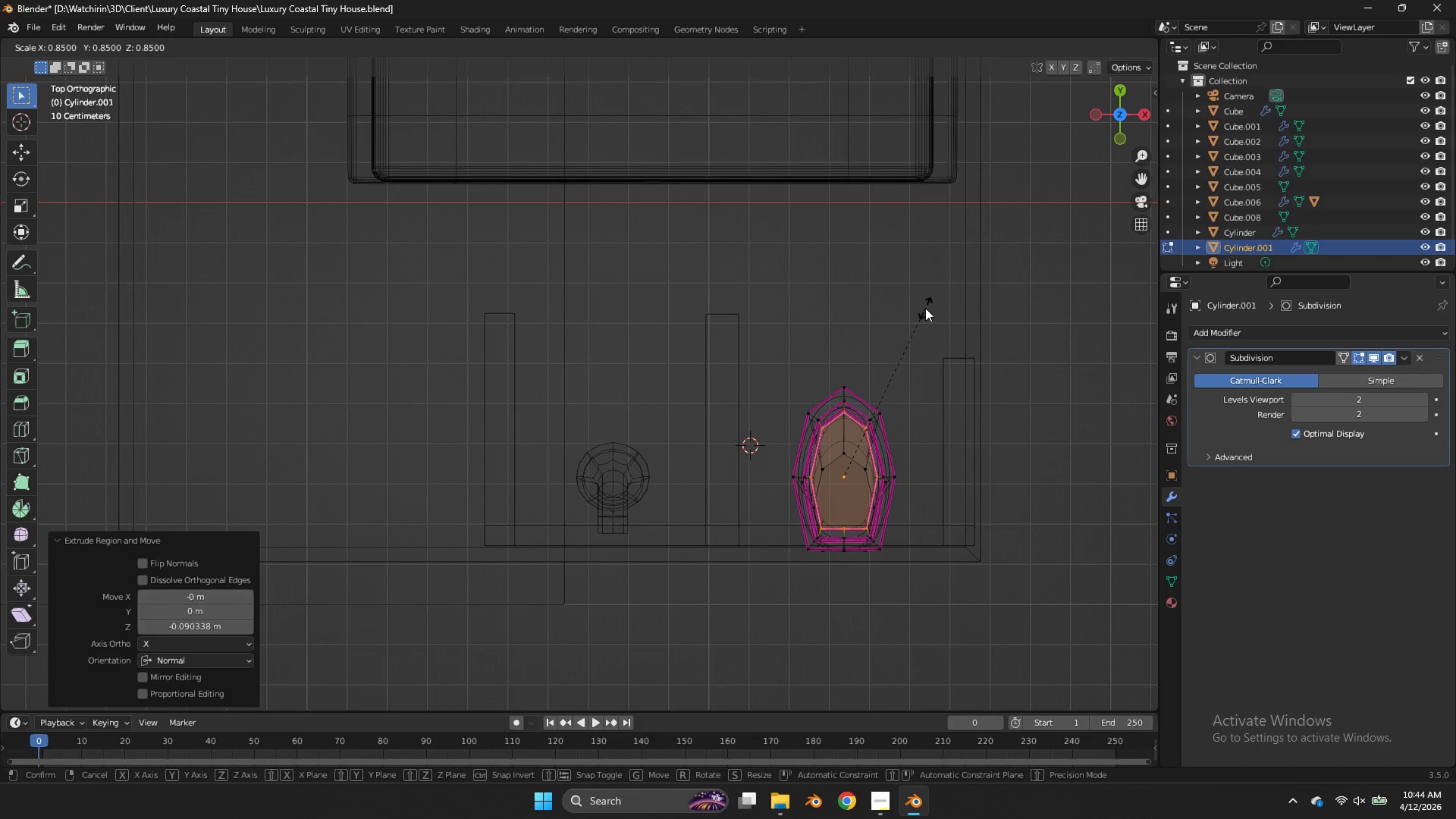 
left_click([925, 308])
 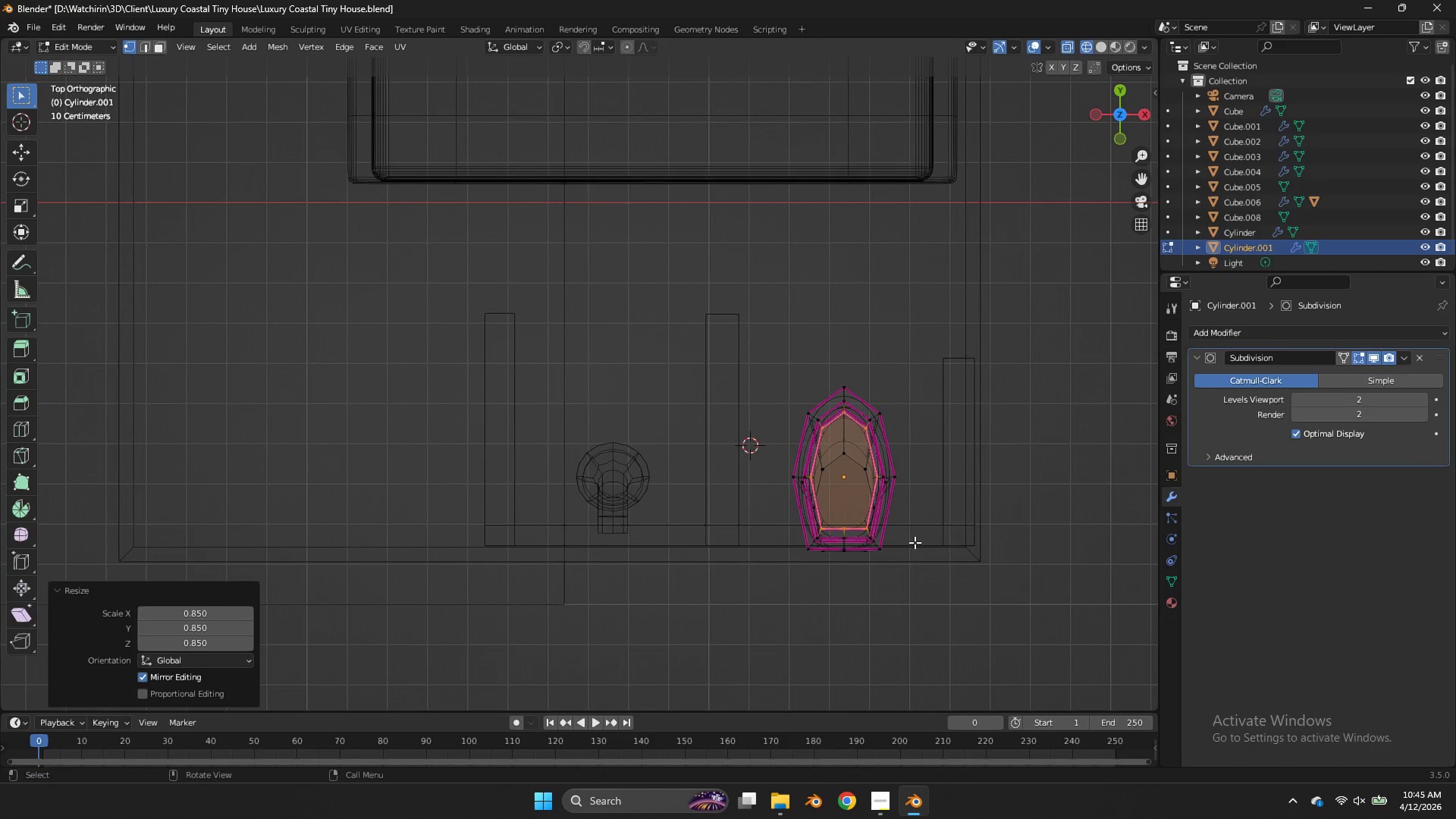 
type(zzx)
 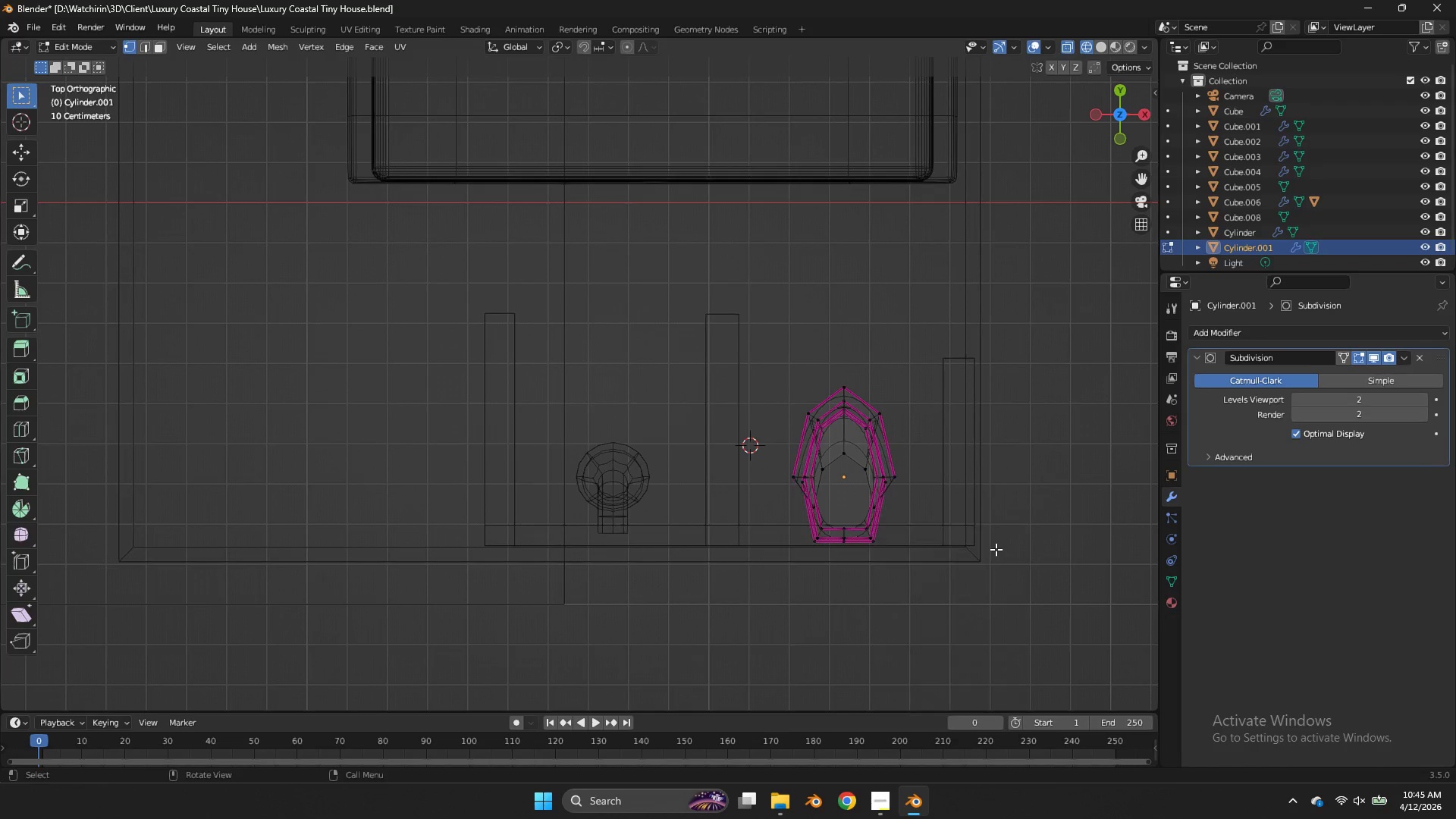 
left_click_drag(start_coordinate=[913, 532], to_coordinate=[780, 578])
 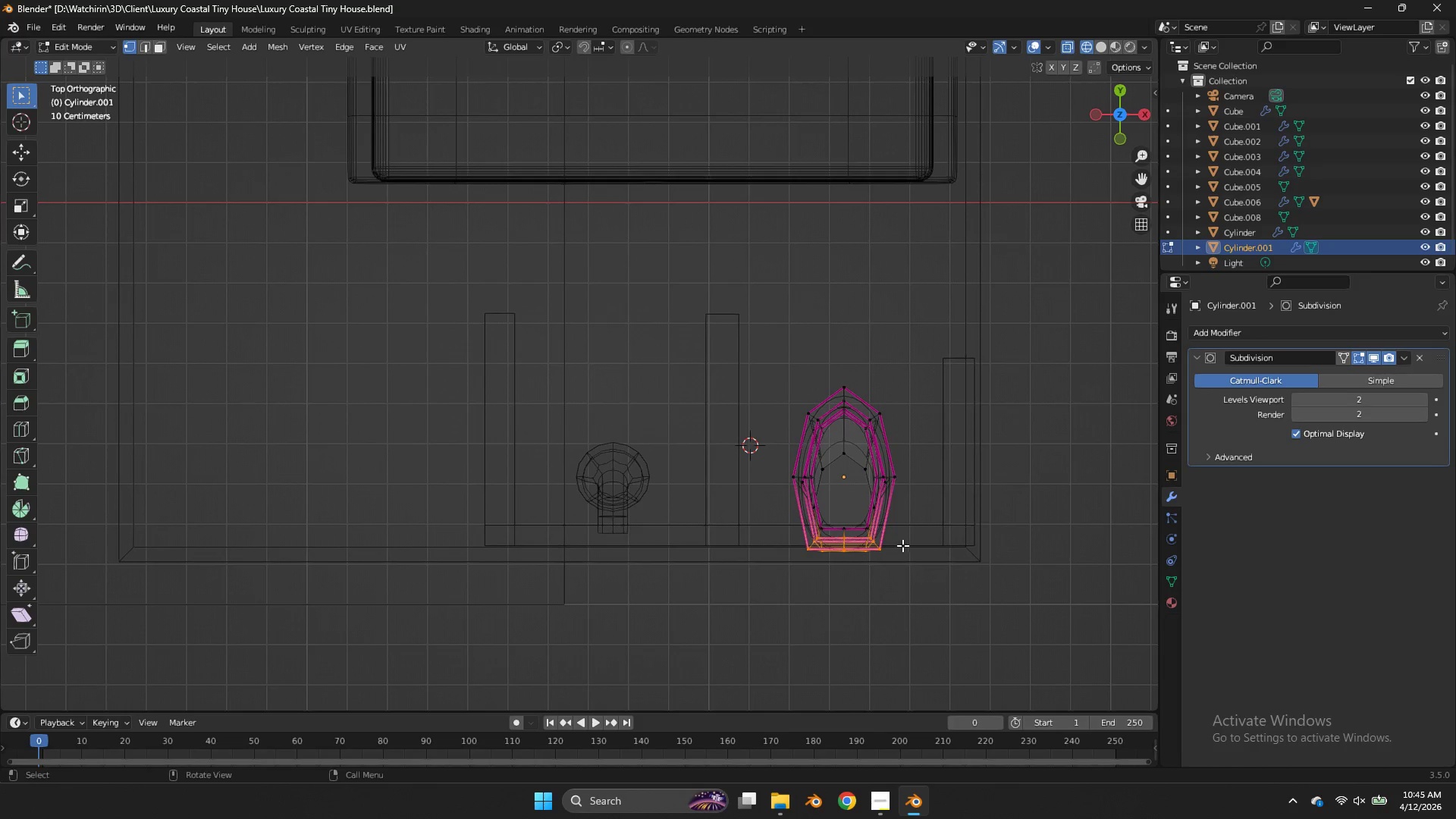 
left_click_drag(start_coordinate=[902, 544], to_coordinate=[710, 592])
 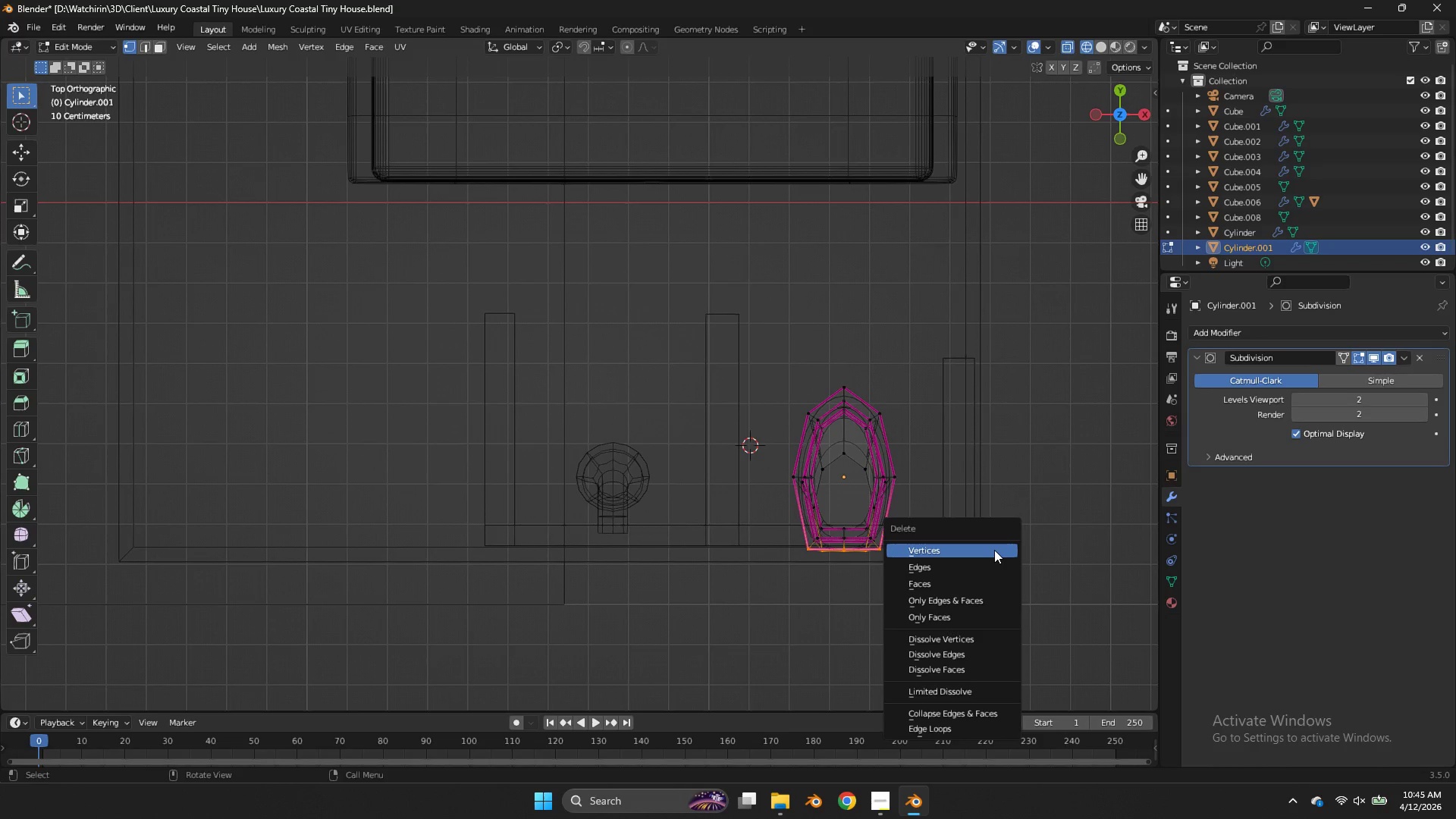 
left_click([994, 550])
 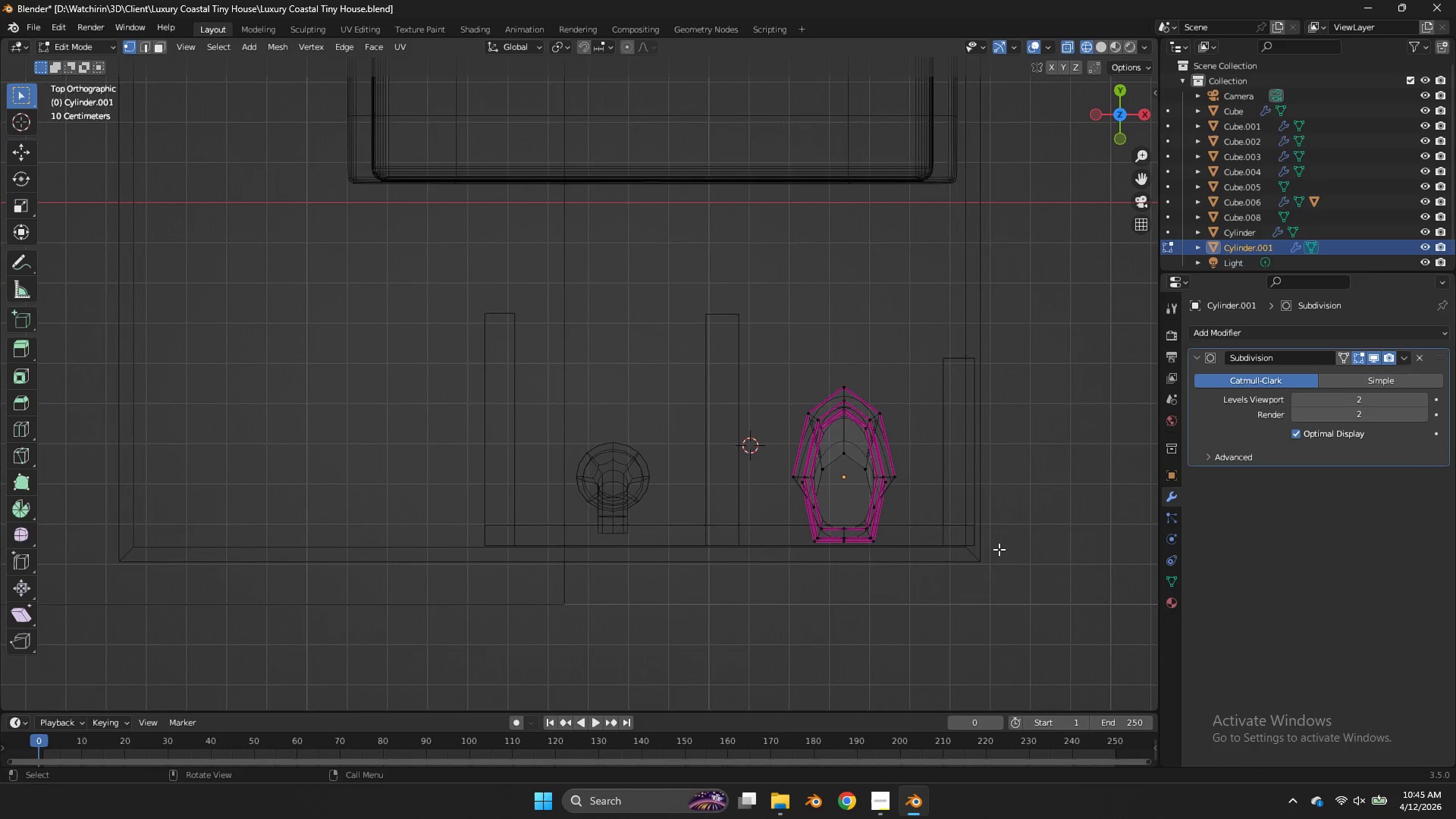 
key(Z)
 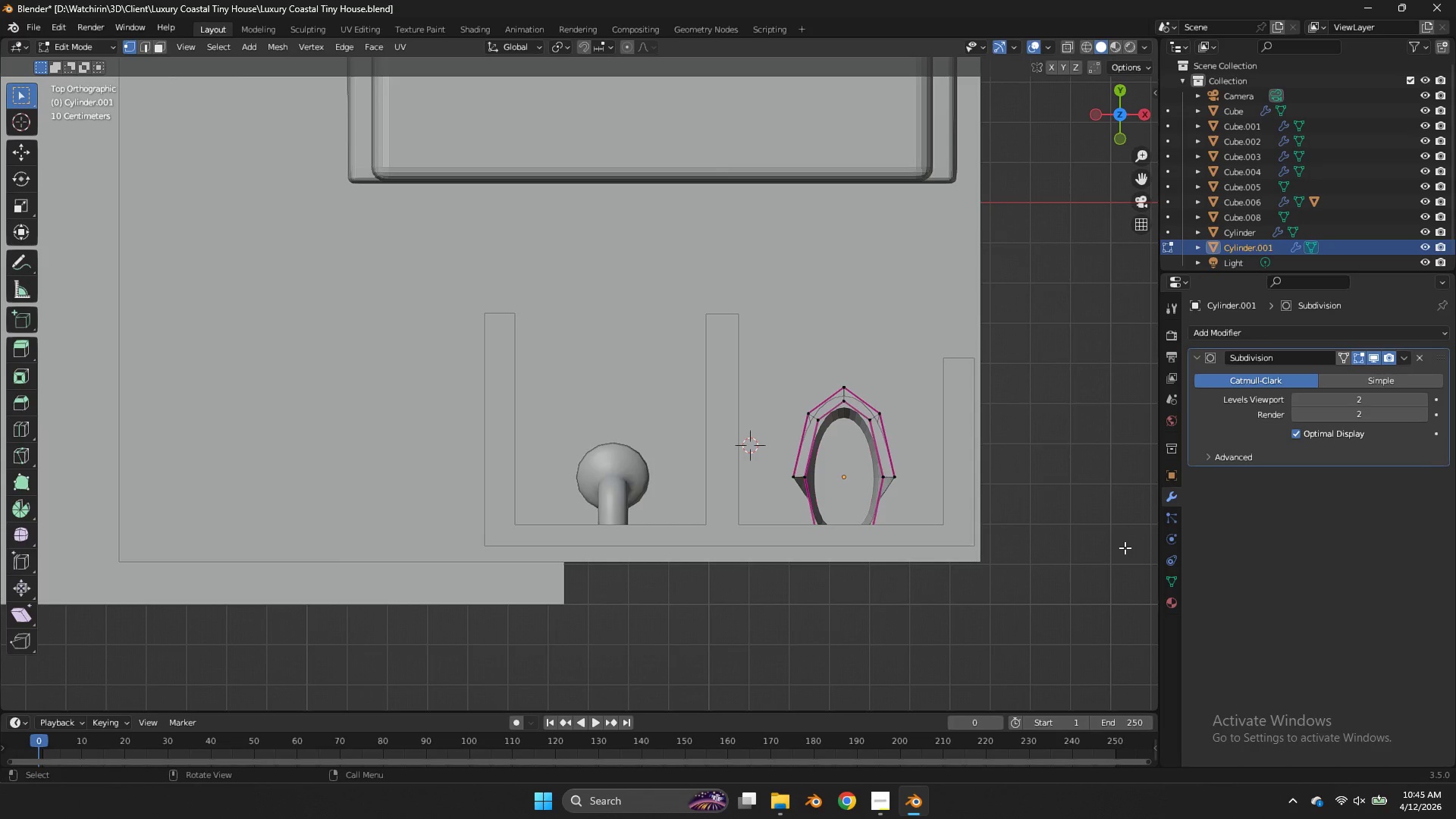 
key(Control+Z)
 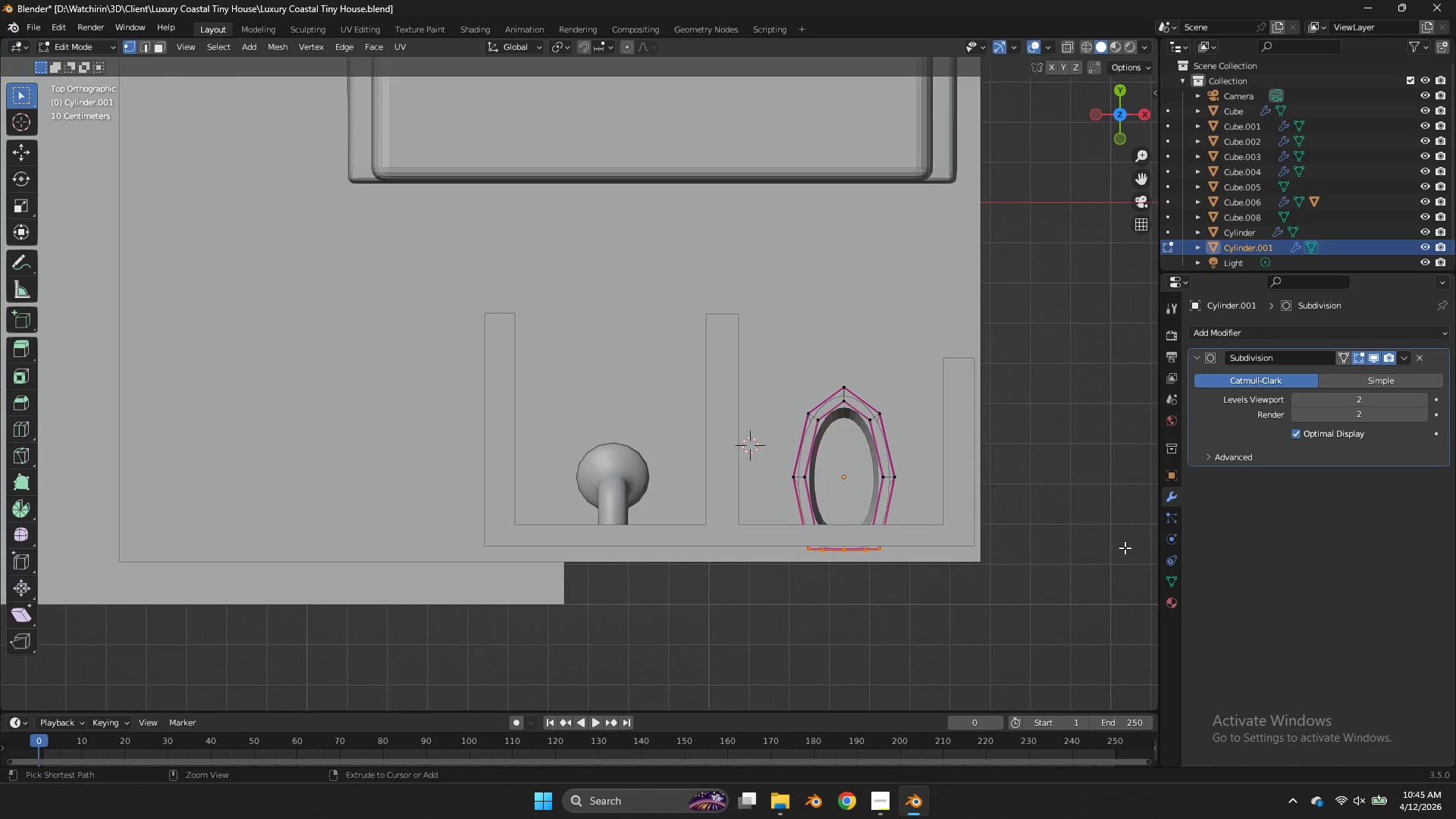 
key(Control+Z)
 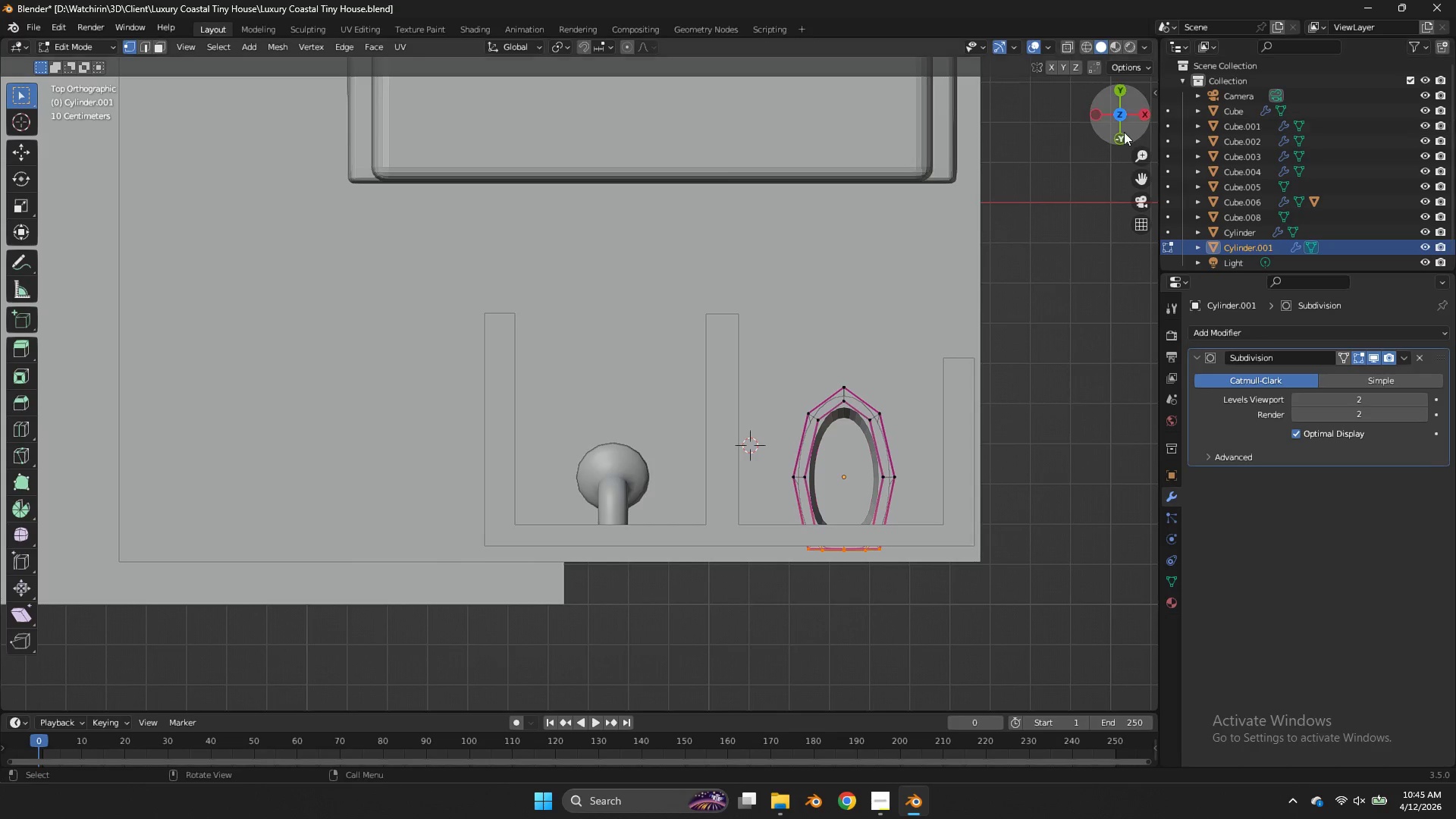 
left_click_drag(start_coordinate=[1124, 132], to_coordinate=[864, 64])
 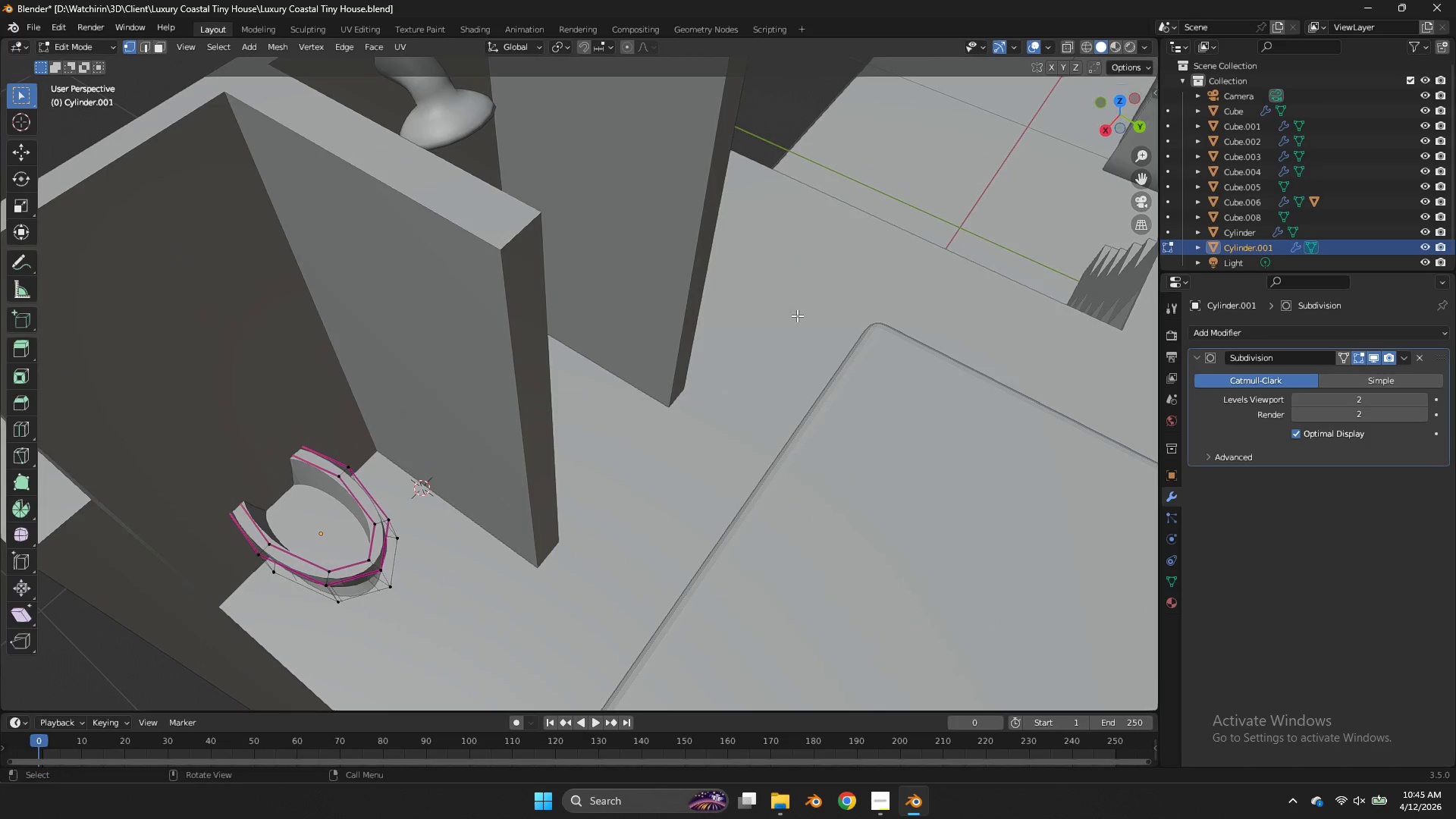 
key(Tab)
 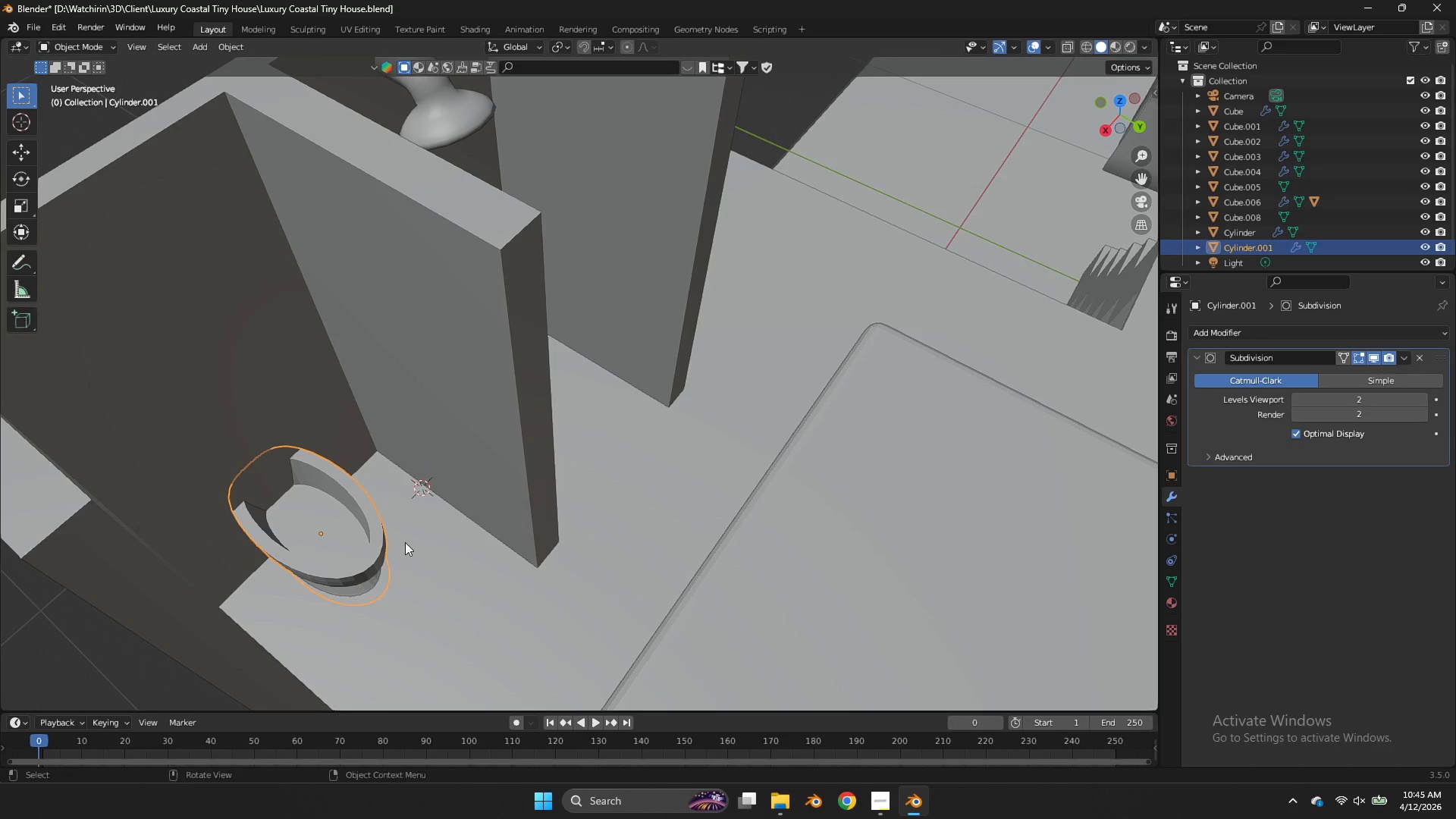 
key(Z)
 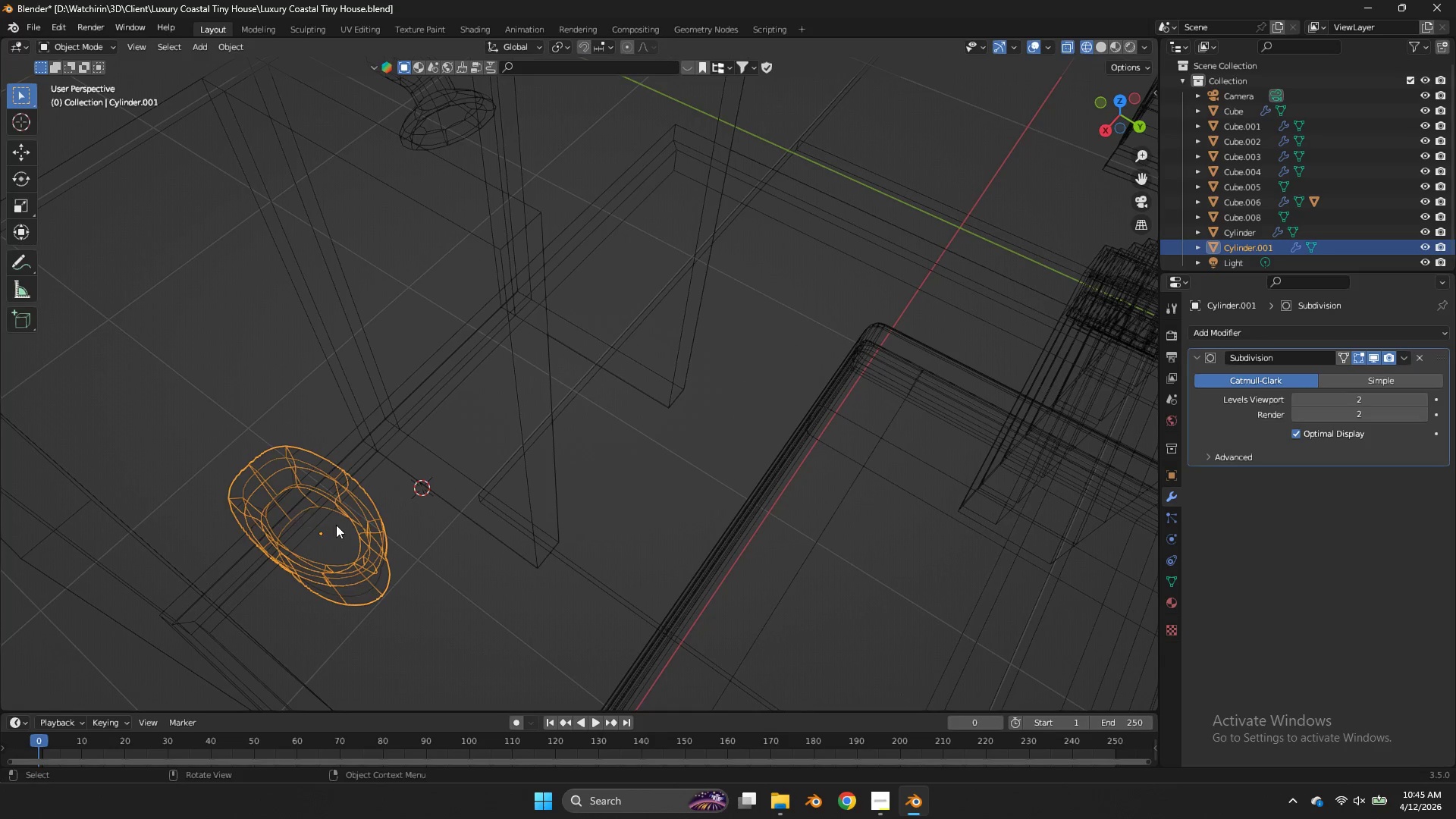 
key(Tab)
 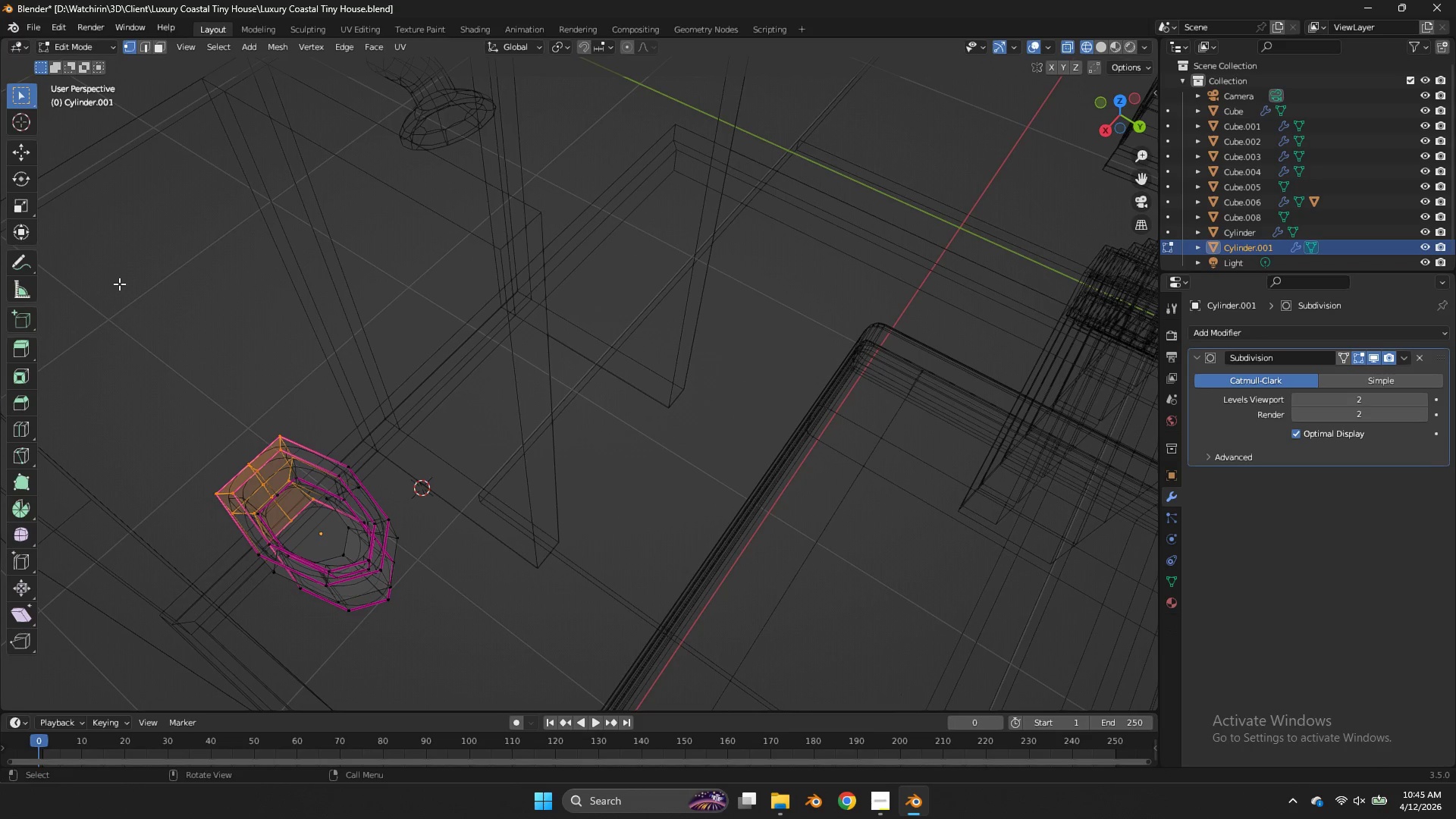 
key(Z)
 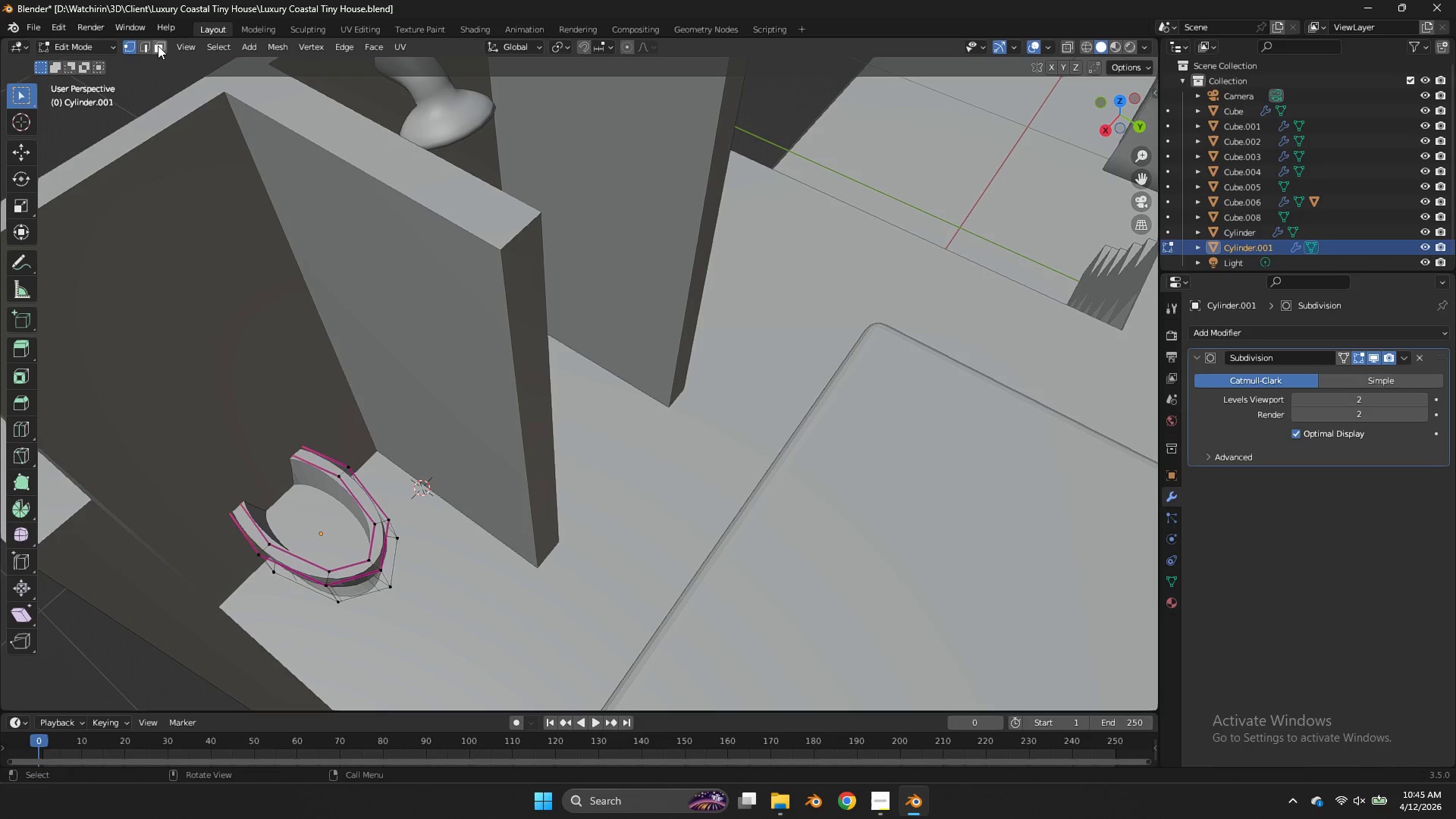 
left_click([158, 46])
 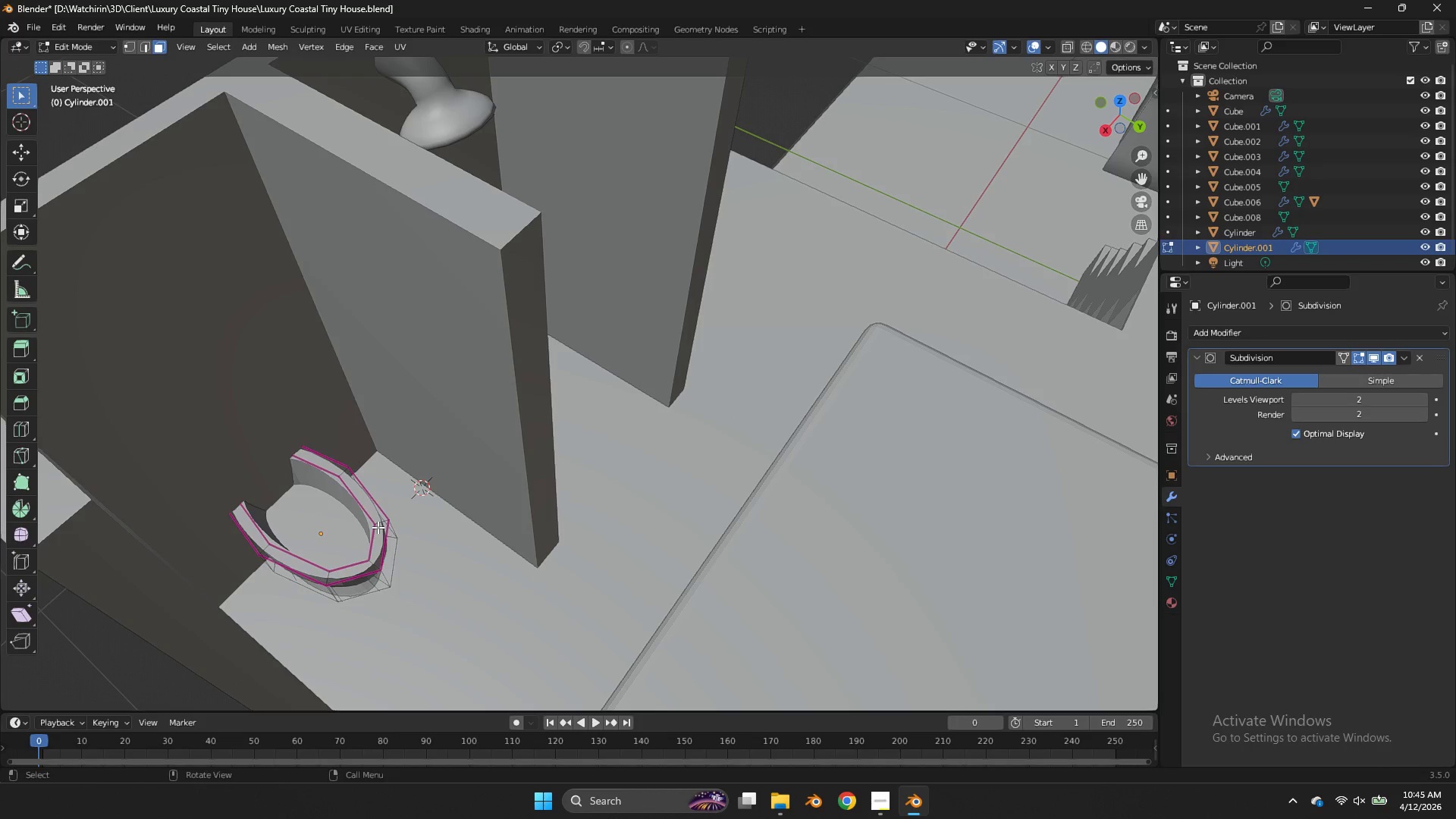 
left_click([378, 527])
 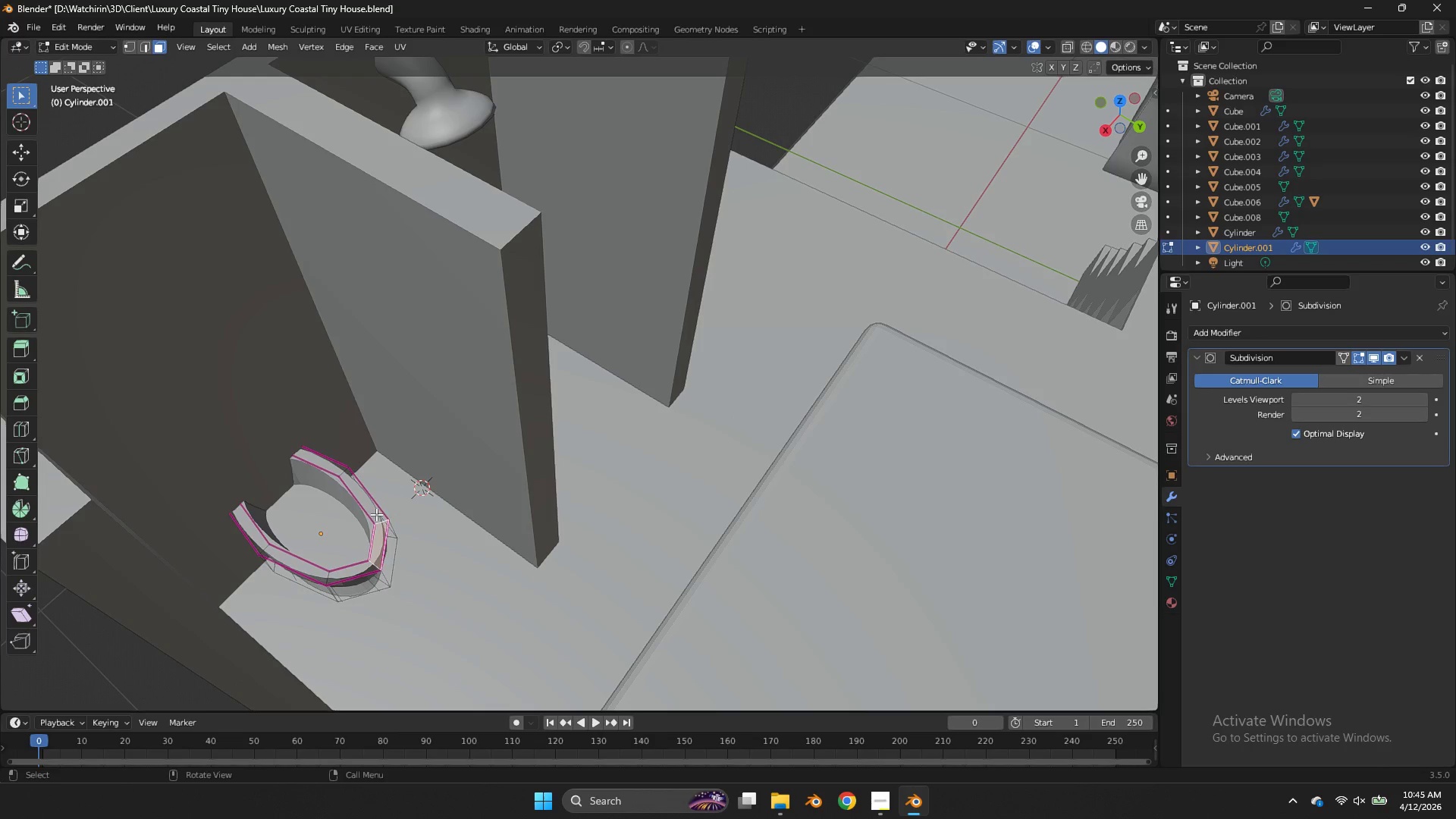 
hold_key(key=AltLeft, duration=0.47)
left_click([380, 518])
 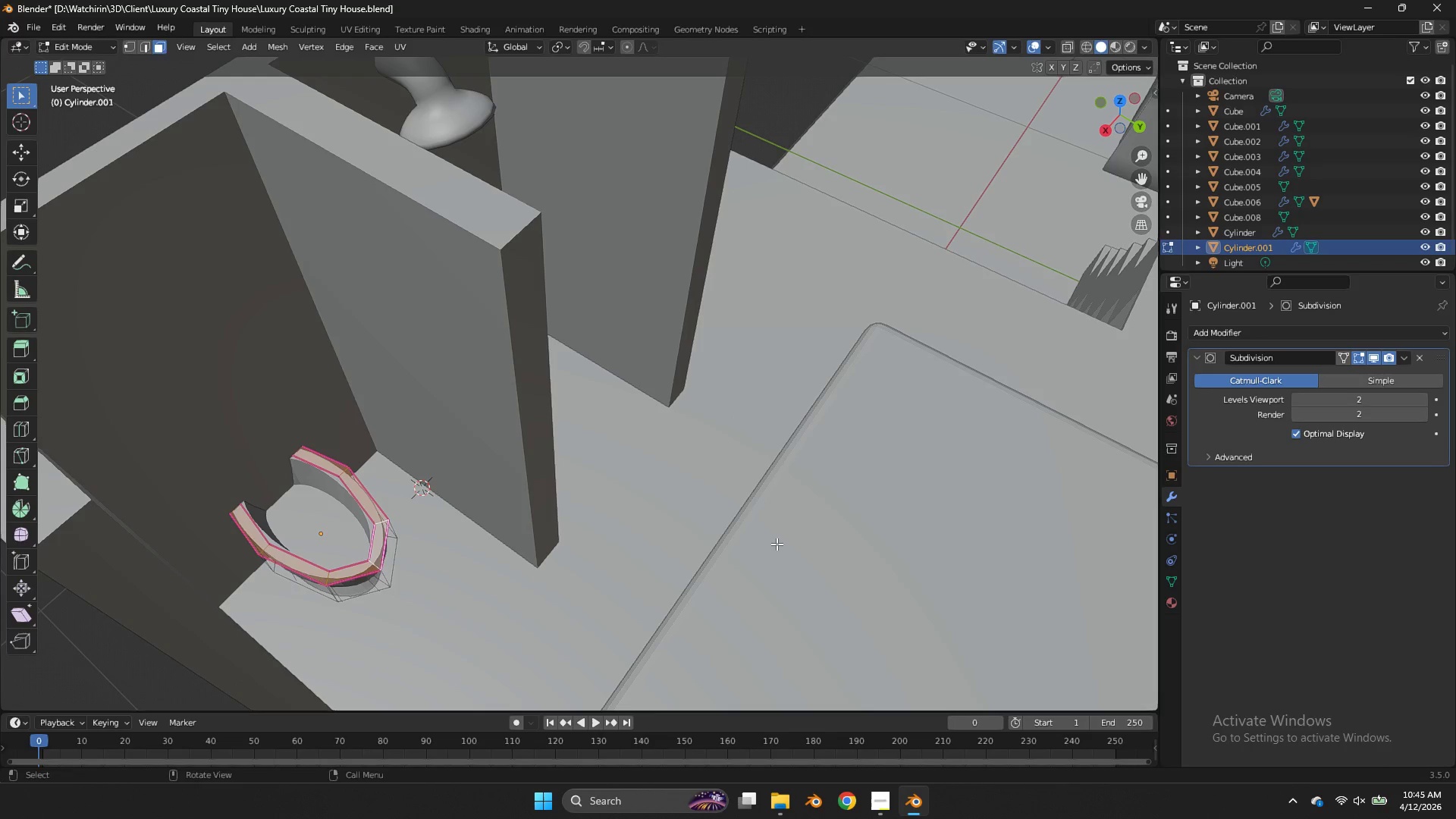 
key(Shift+E)
 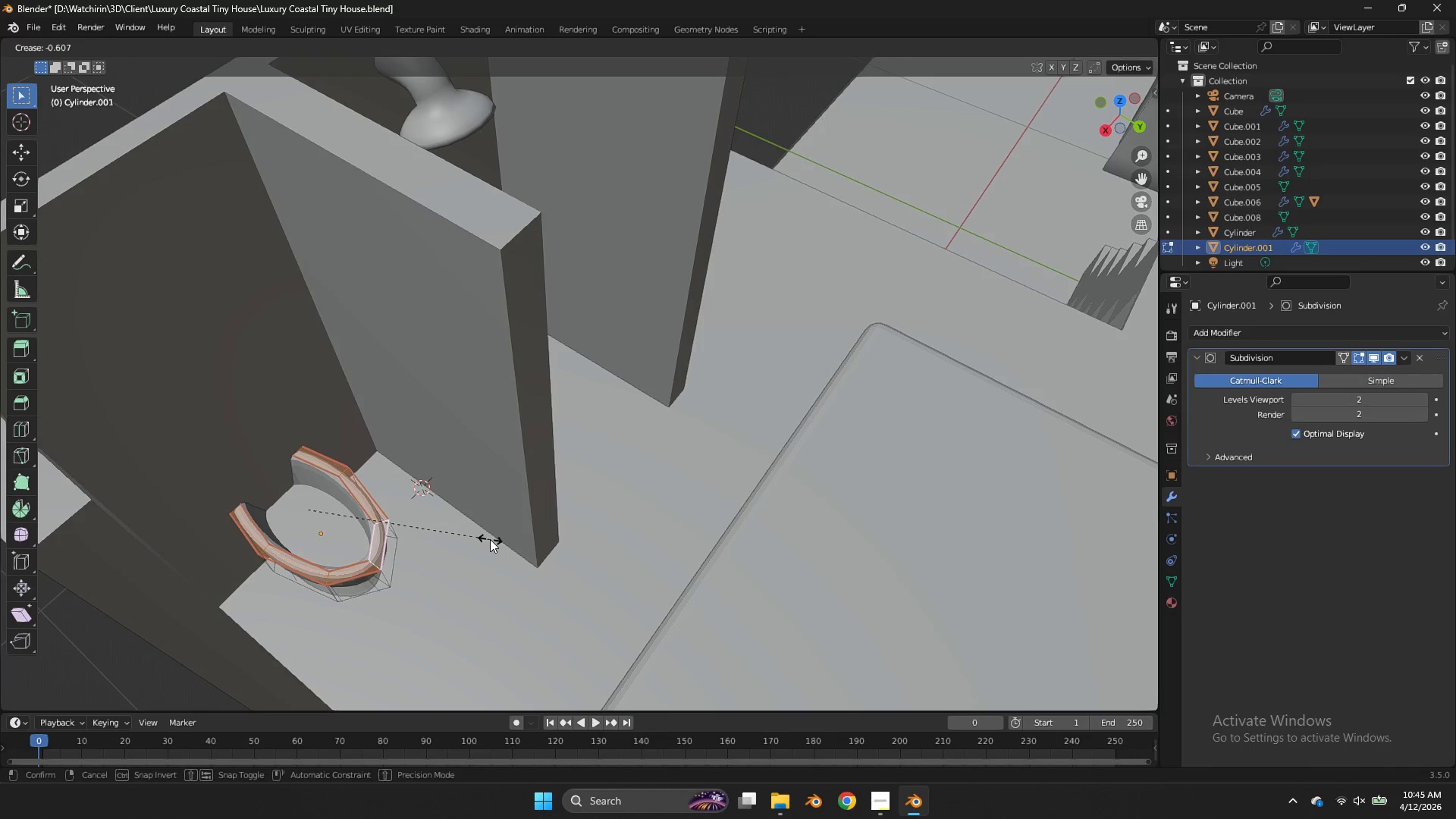 
left_click([493, 539])
 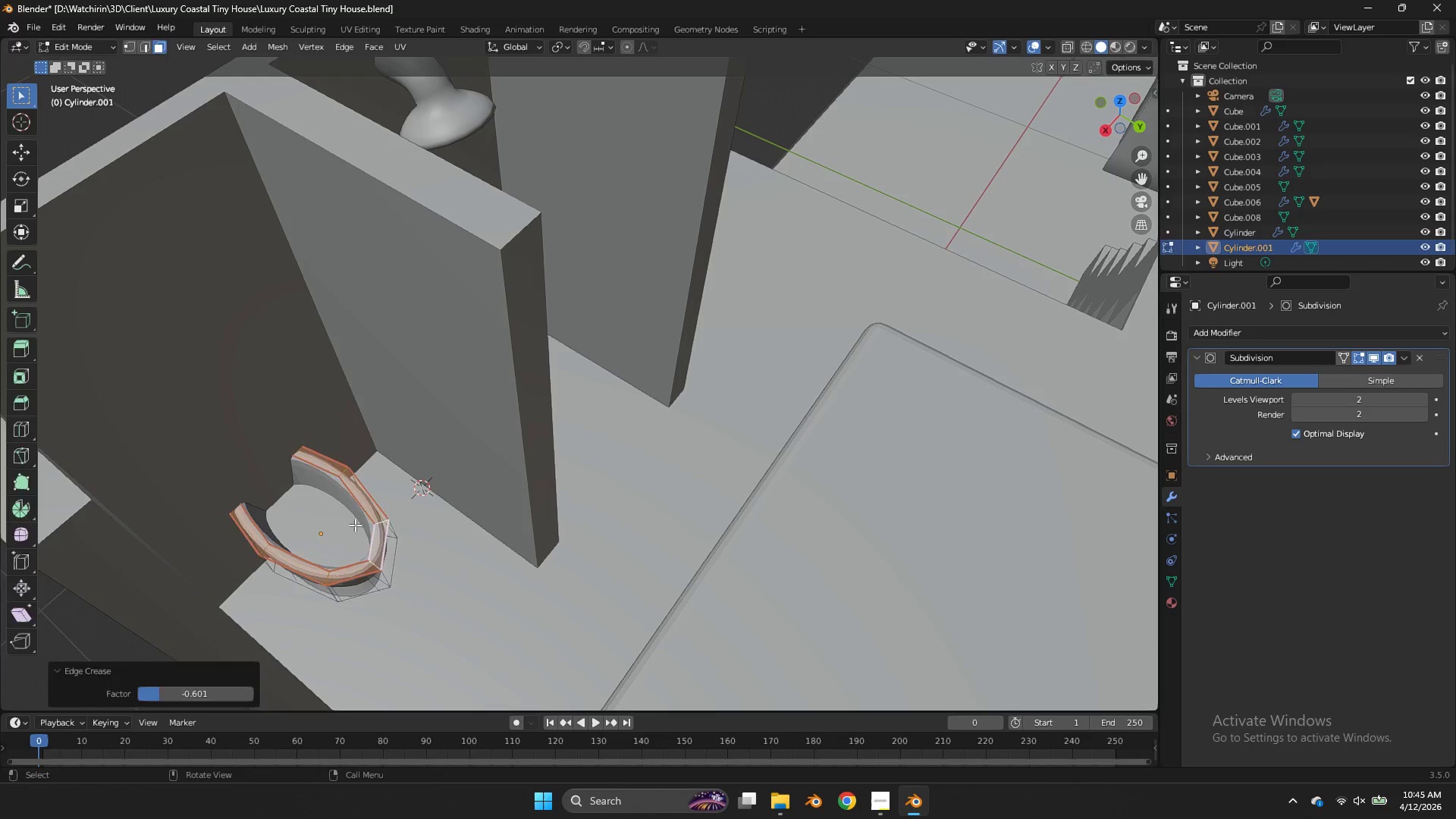 
key(Tab)
 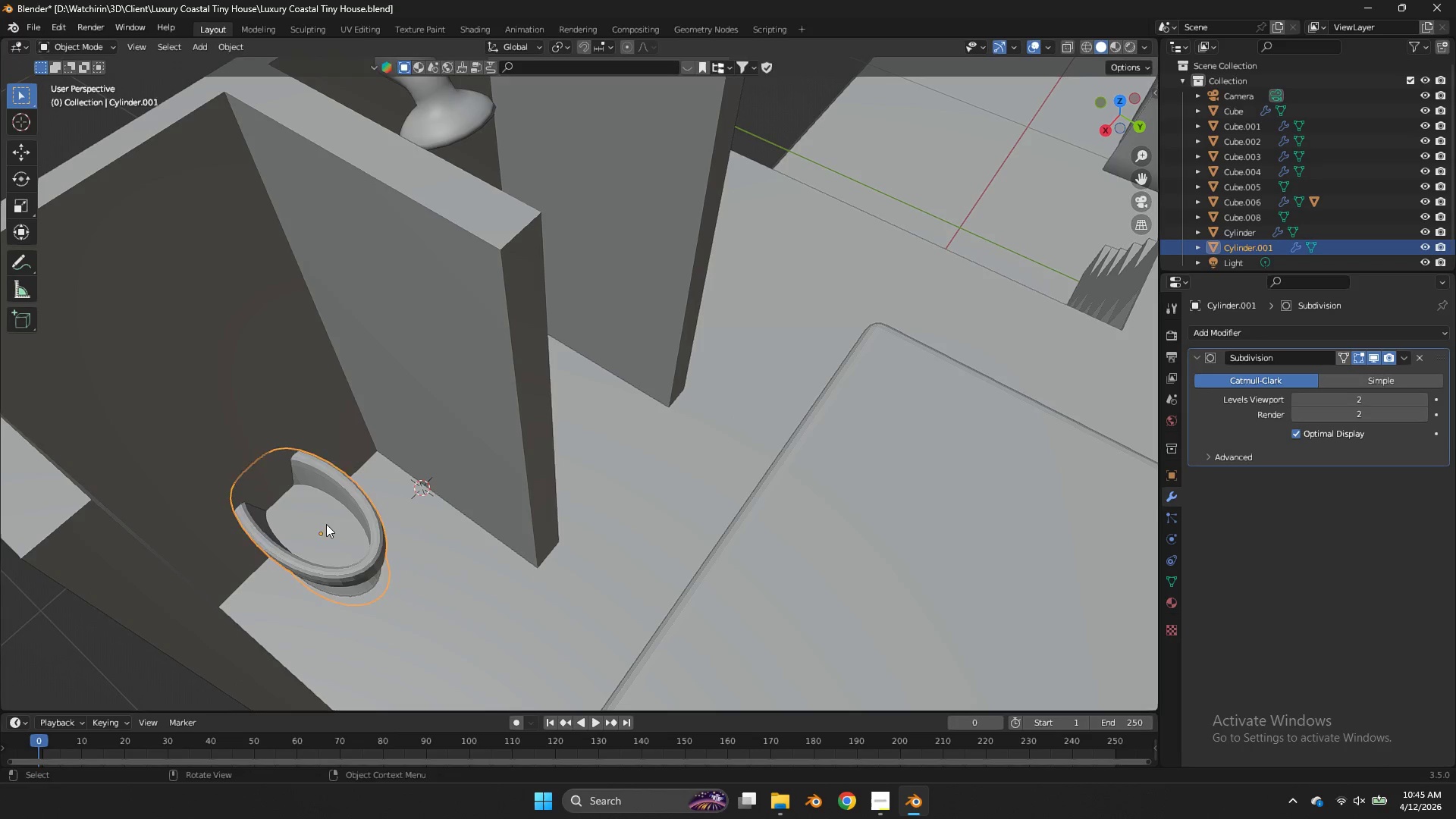 
key(Tab)
 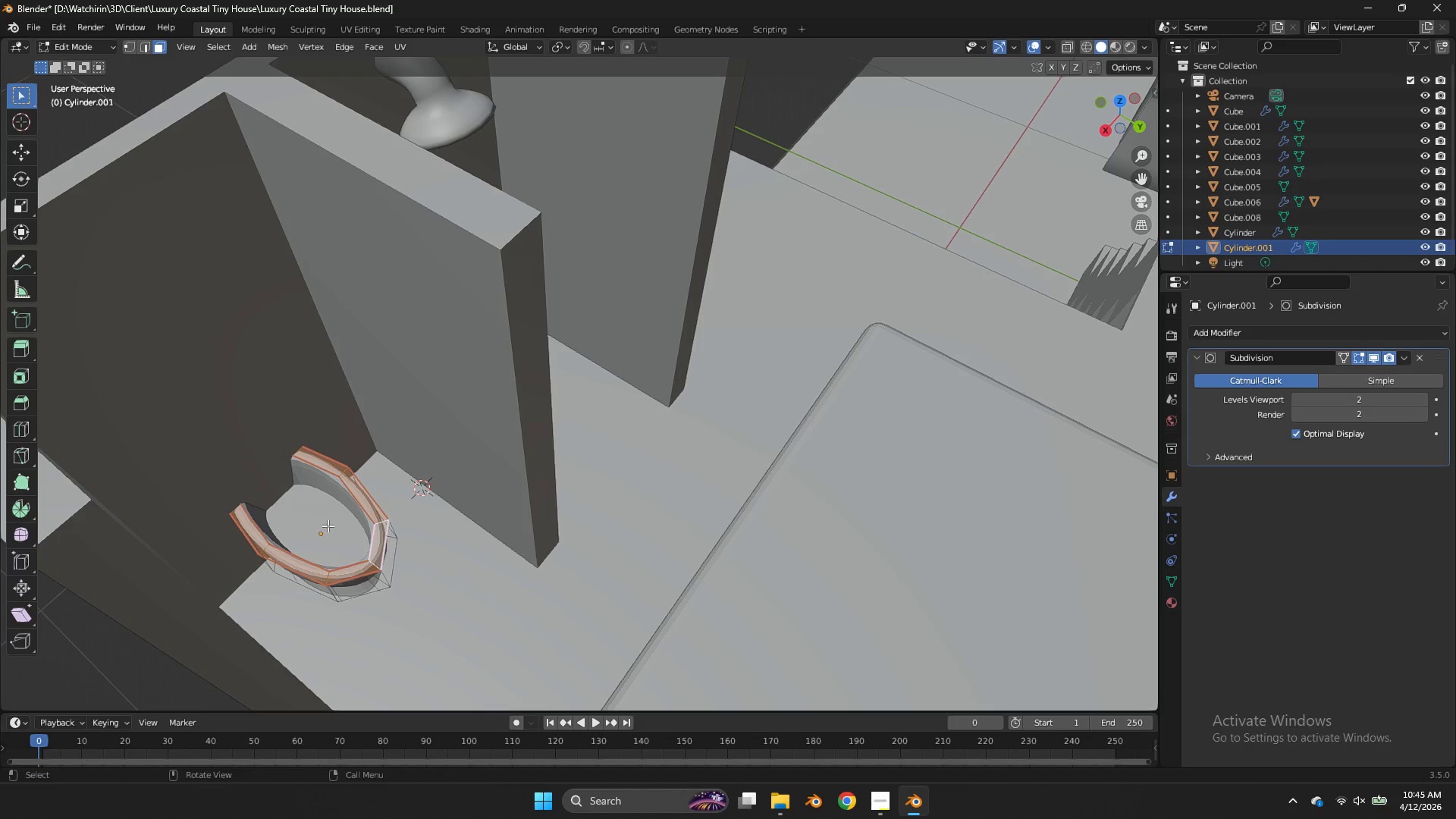 
left_click([328, 526])
 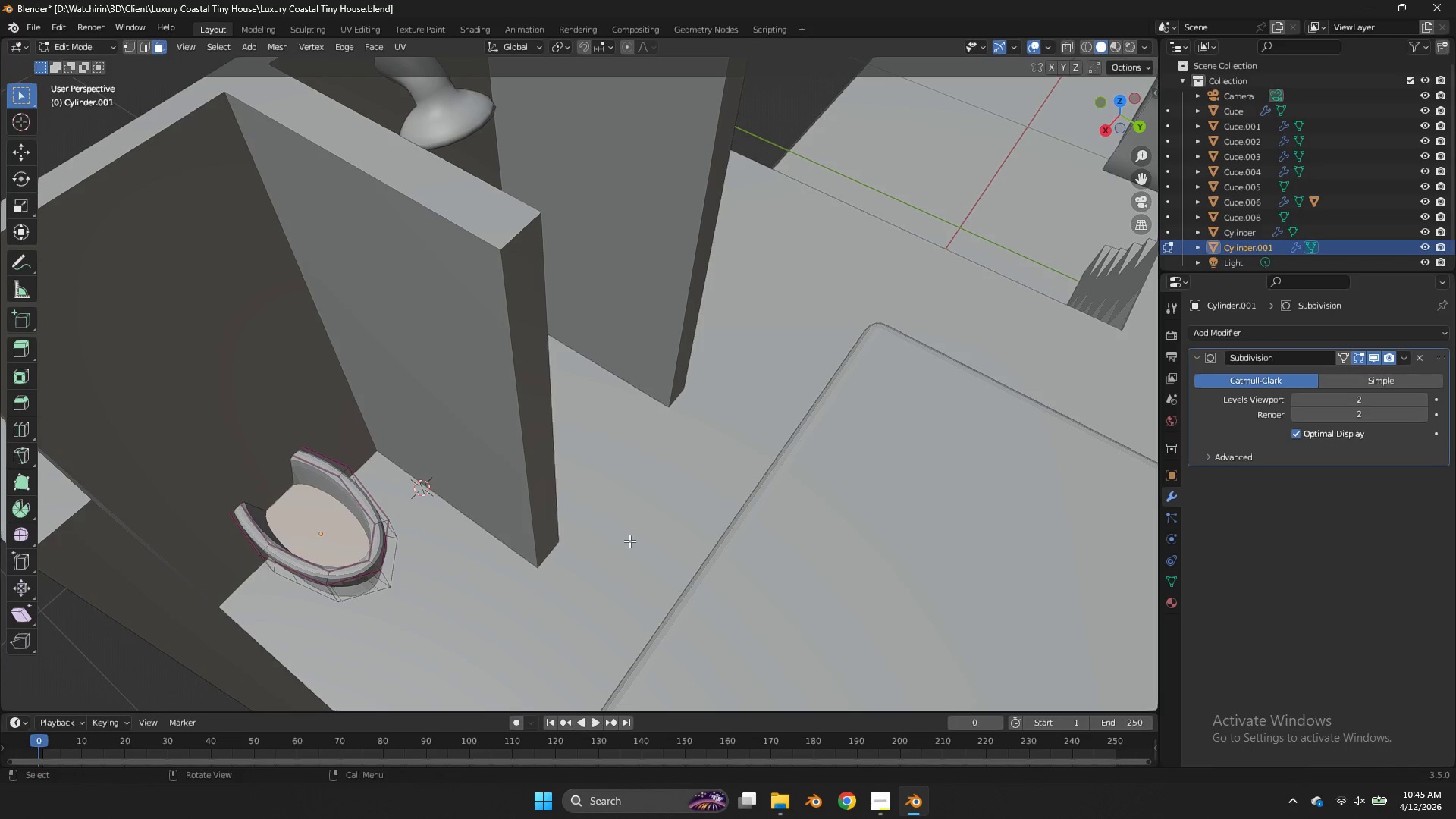 
key(Shift+E)
 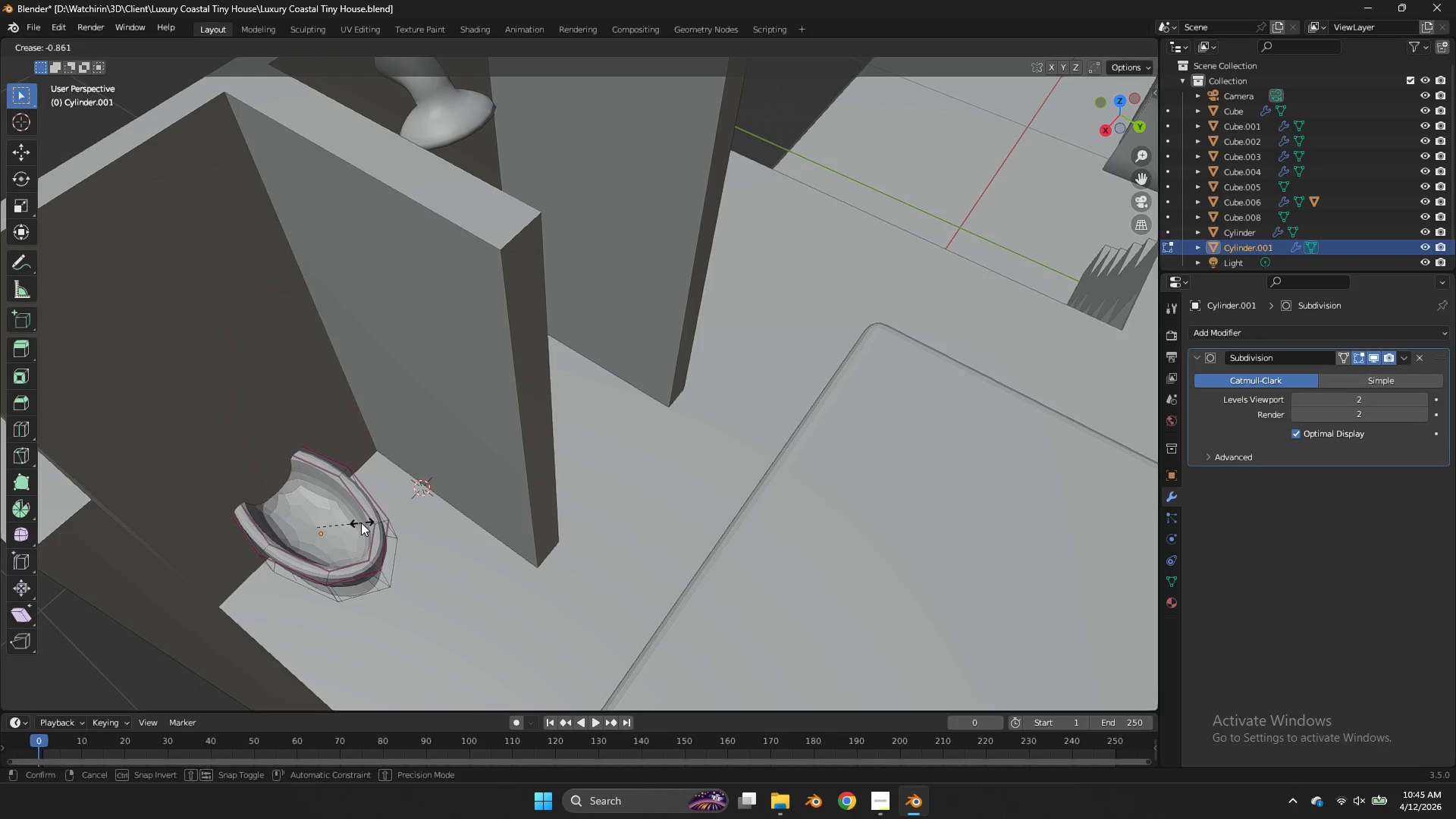 
left_click([356, 522])
 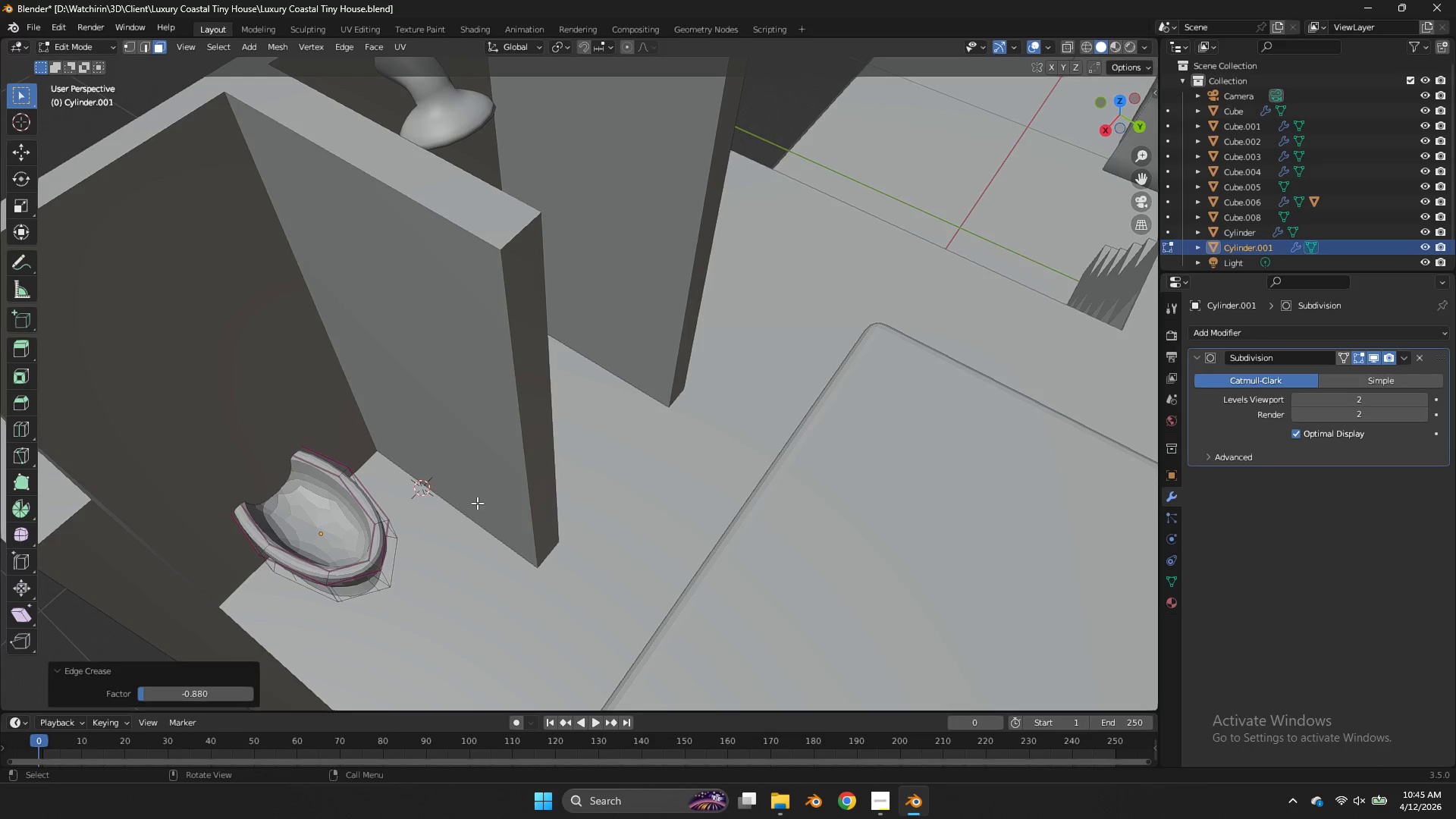 
key(S)
 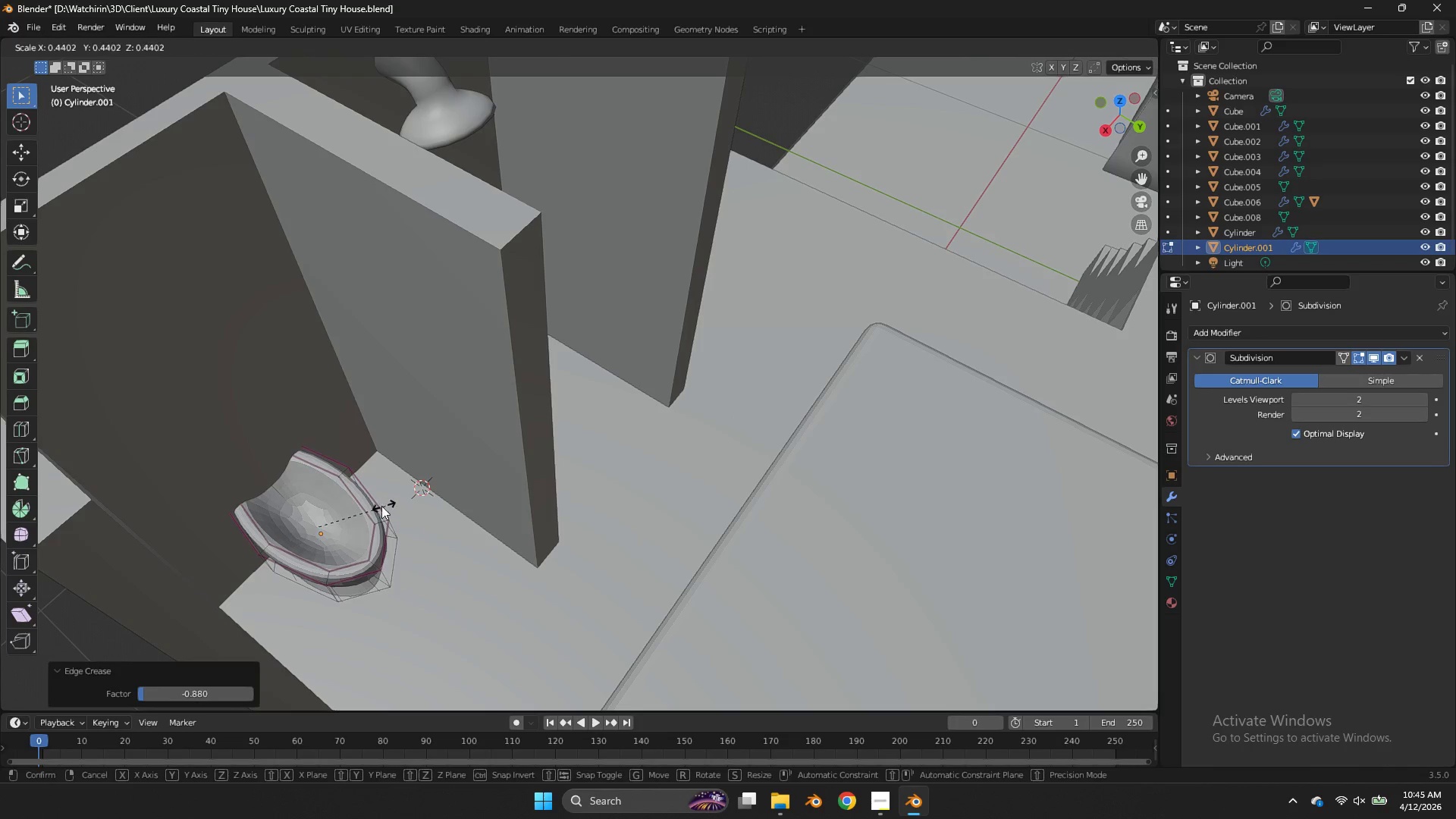 
left_click([381, 506])
 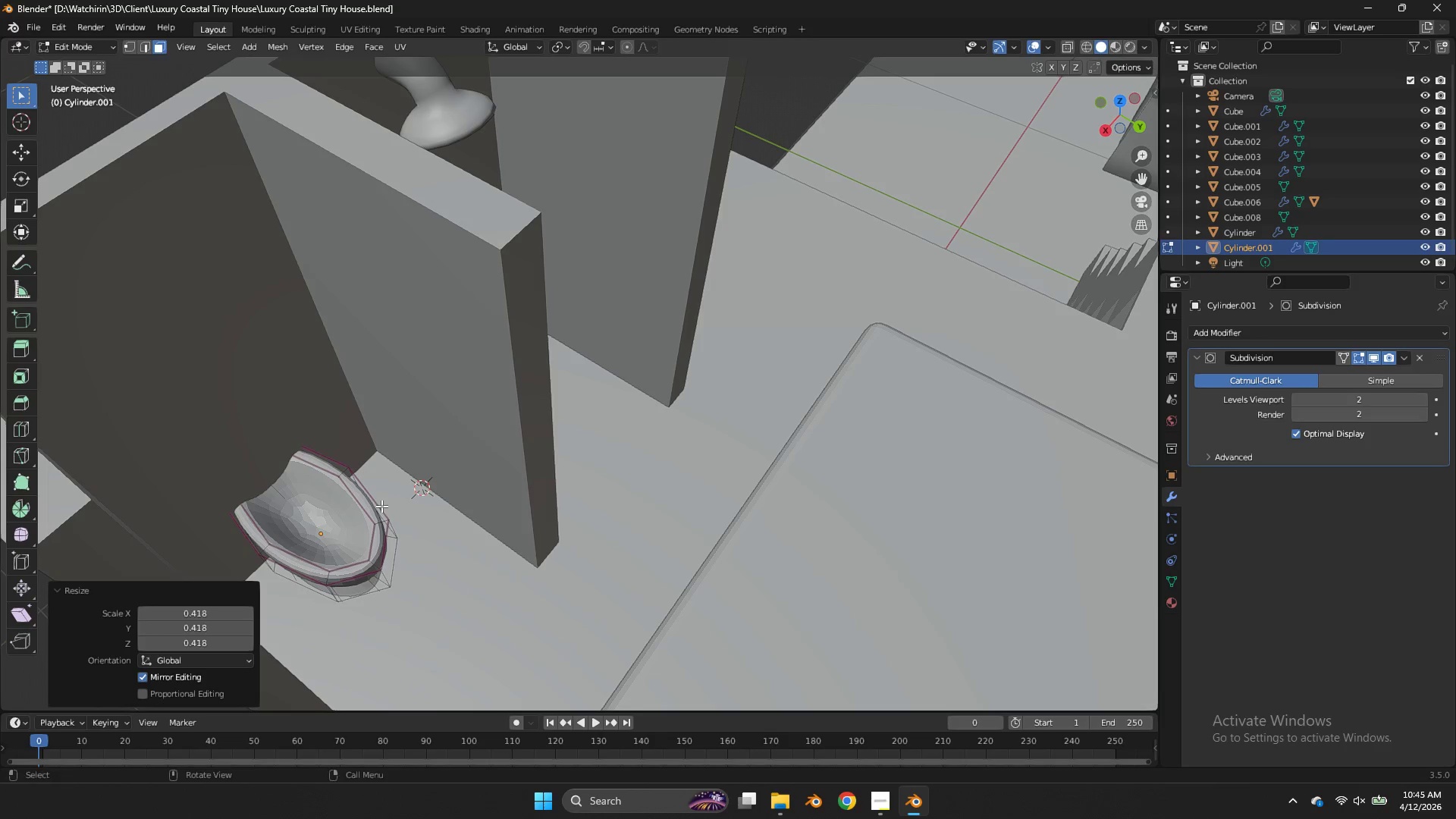 
type(gz)
 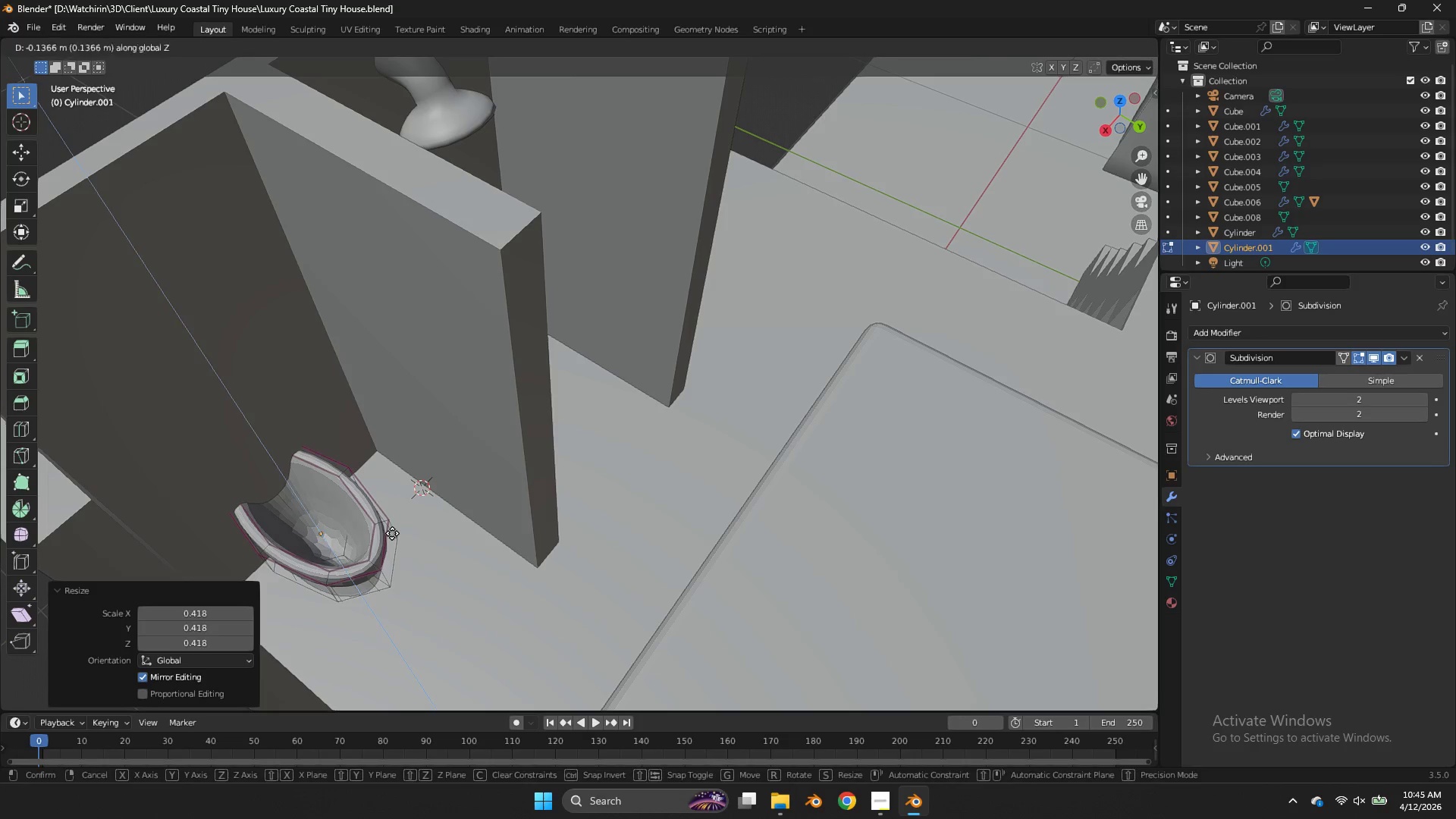 
left_click([392, 533])
 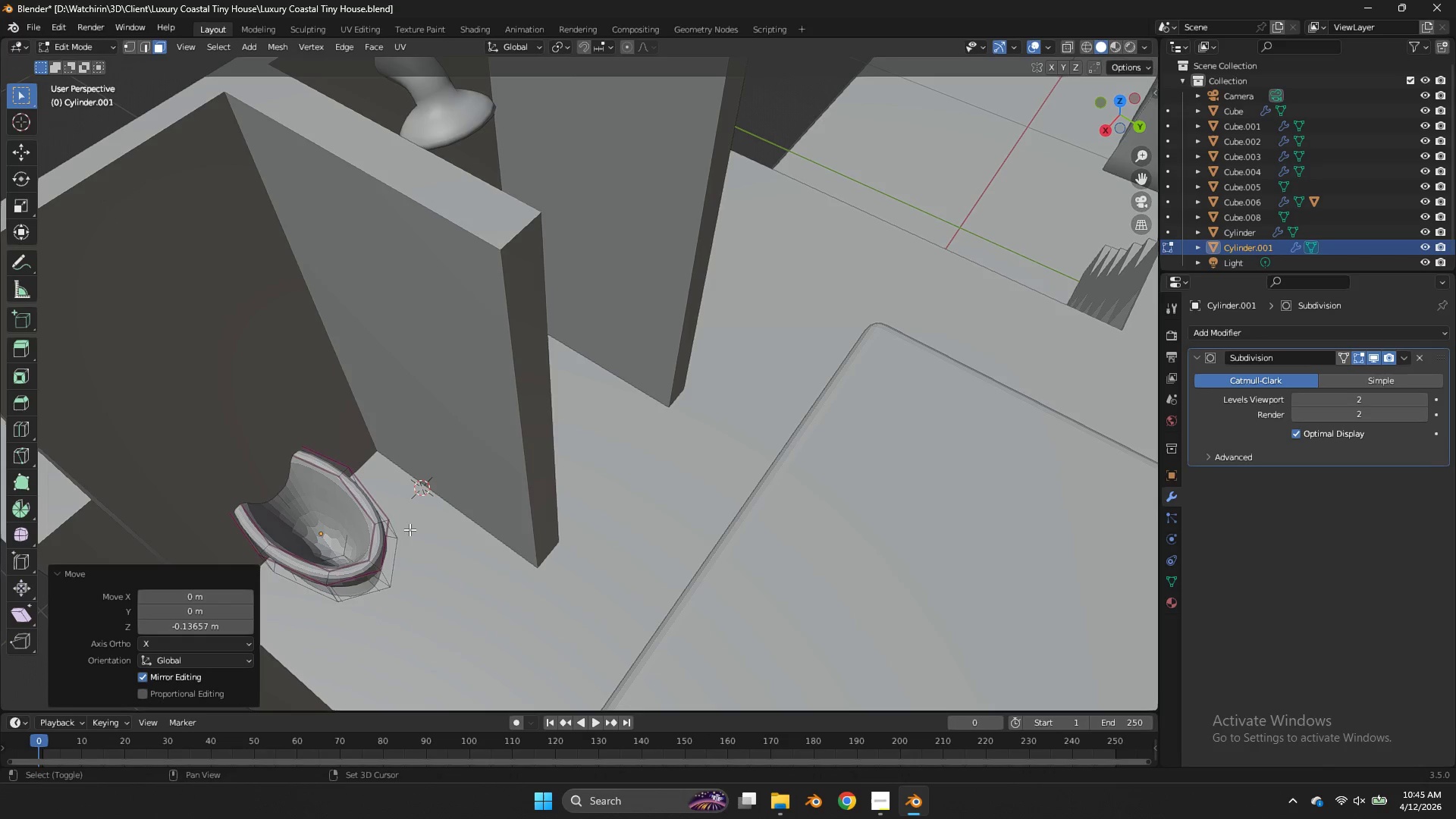 
key(Shift+E)
 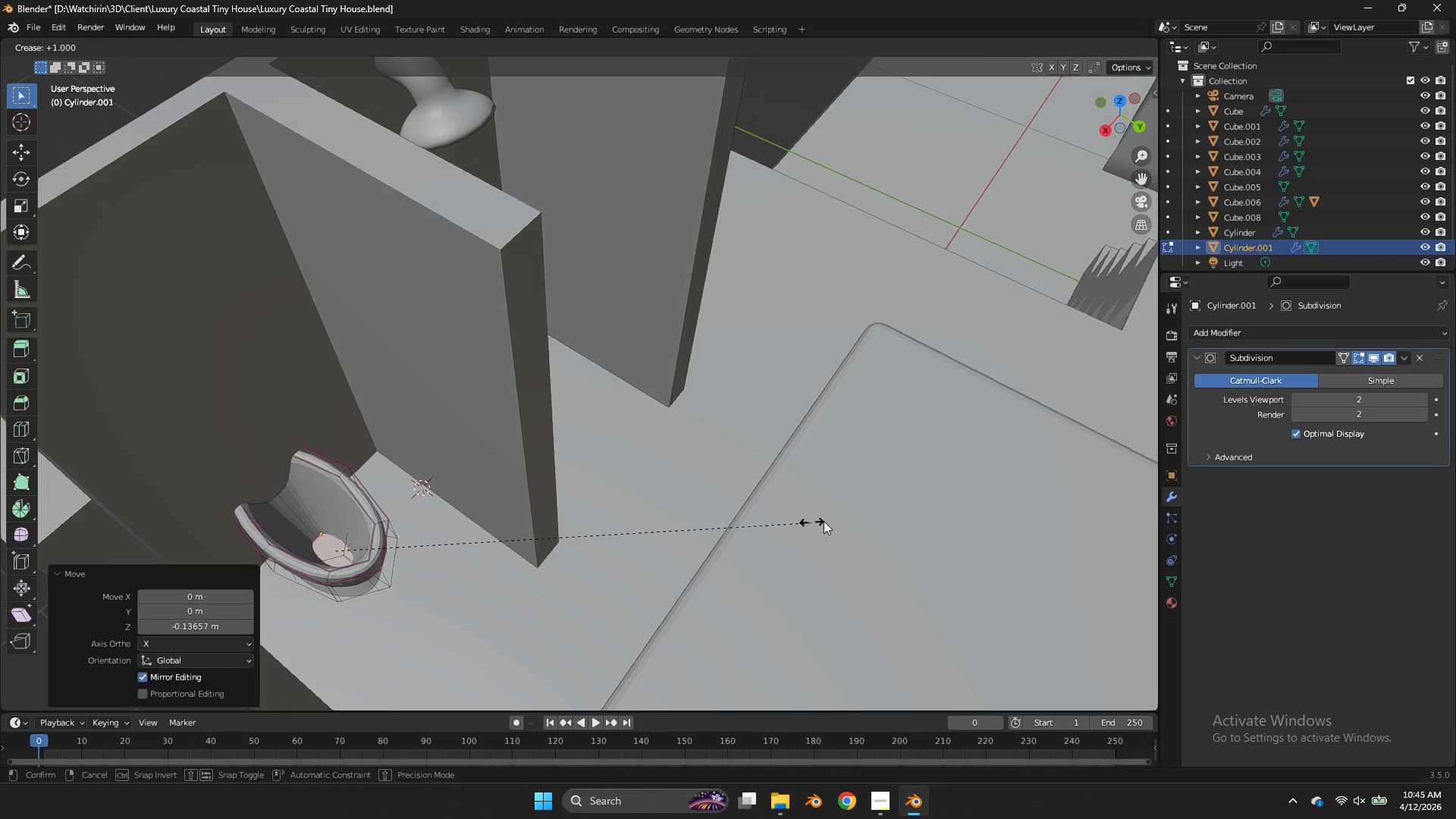 
left_click_drag(start_coordinate=[827, 521], to_coordinate=[833, 521])
 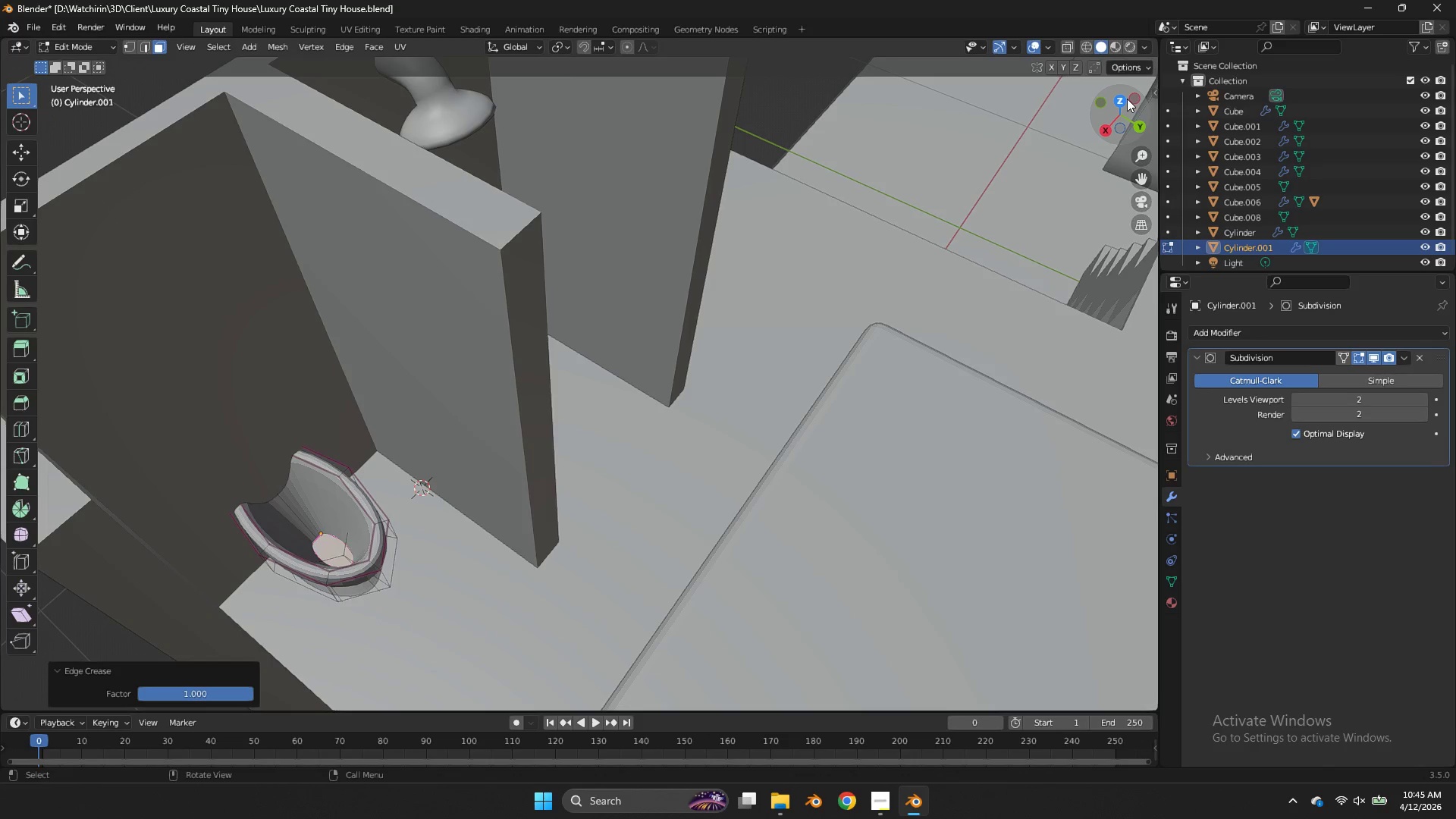 
left_click([1125, 97])
 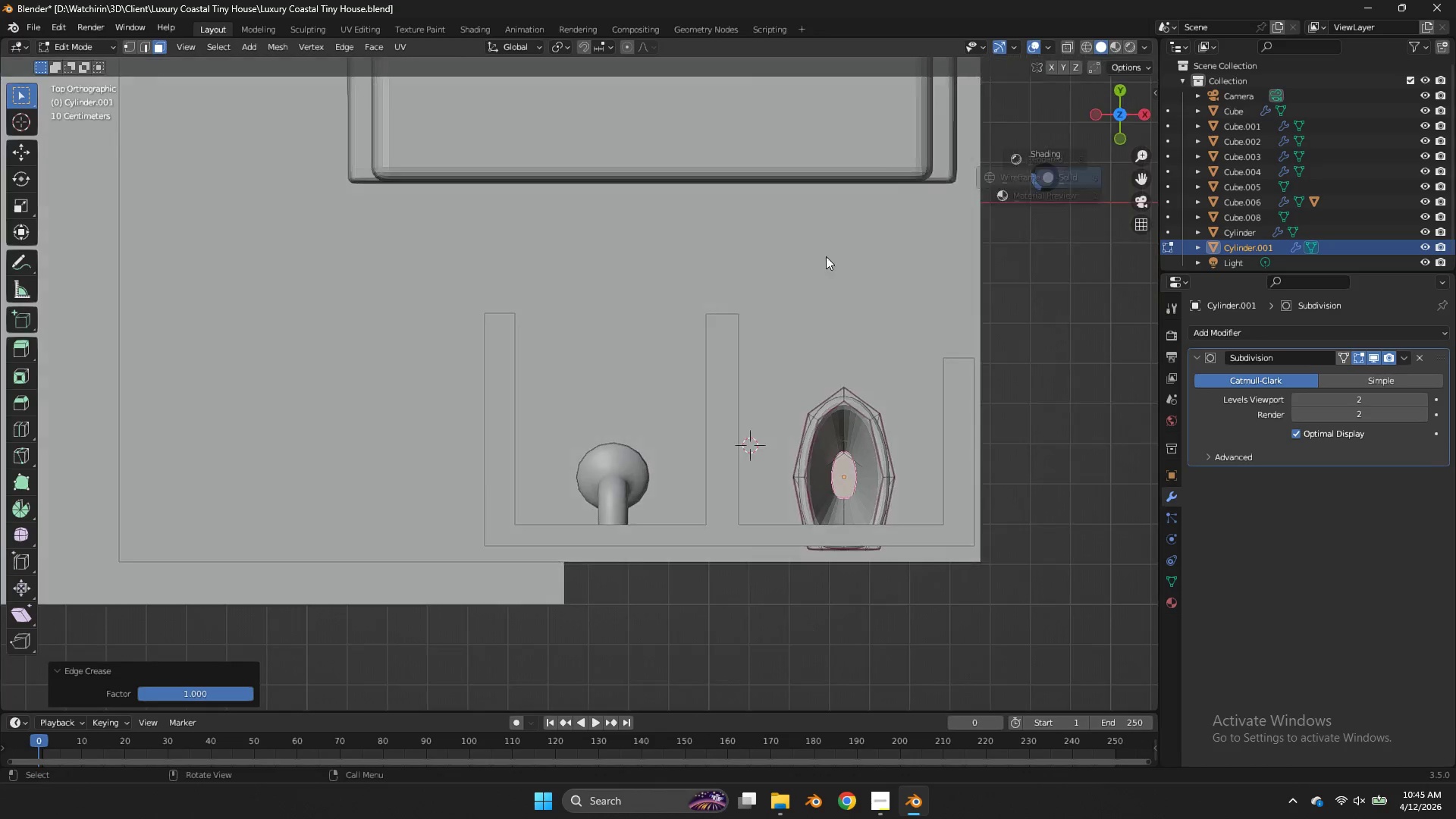 
type(zgy)
 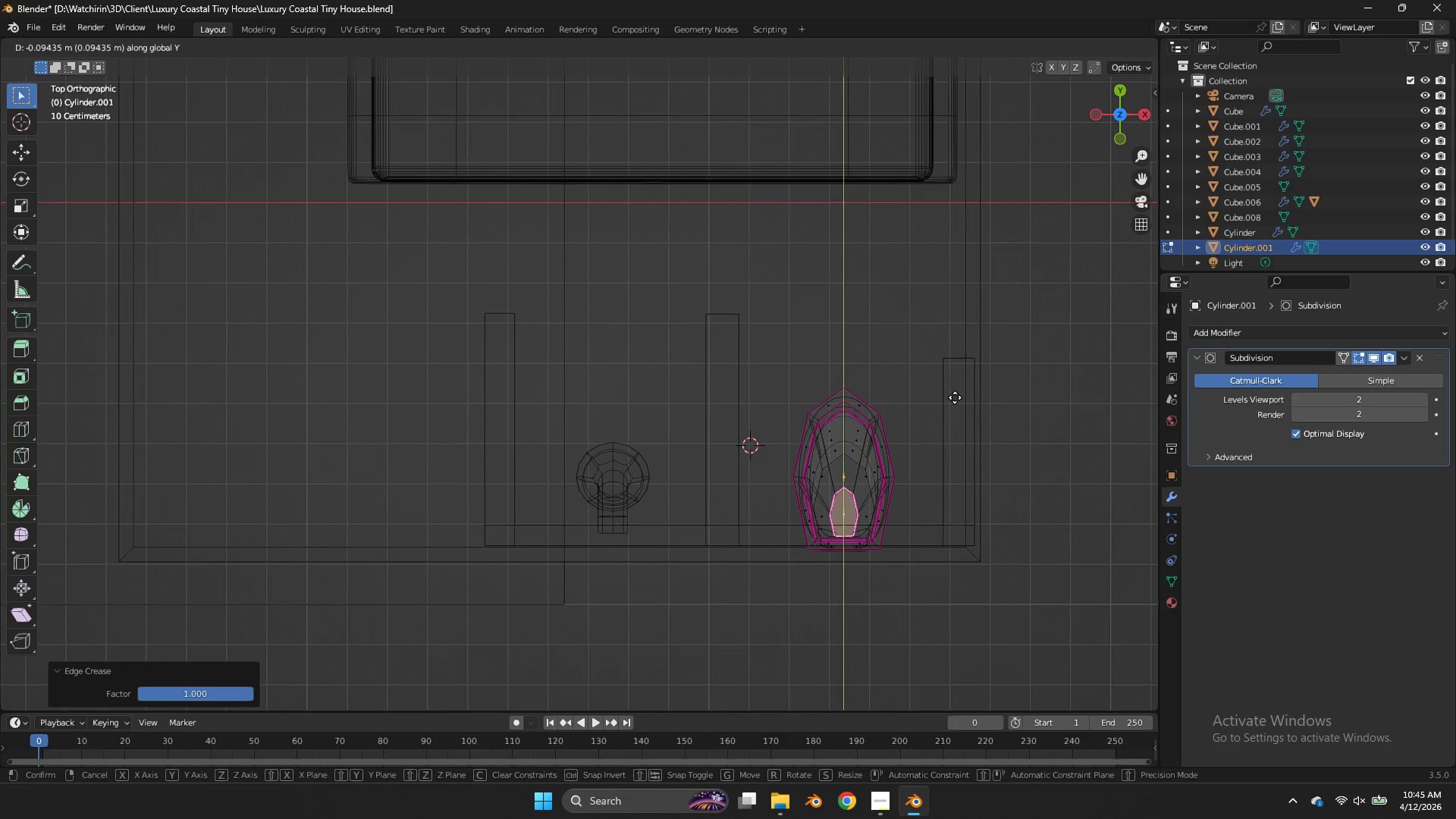 
left_click([955, 397])
 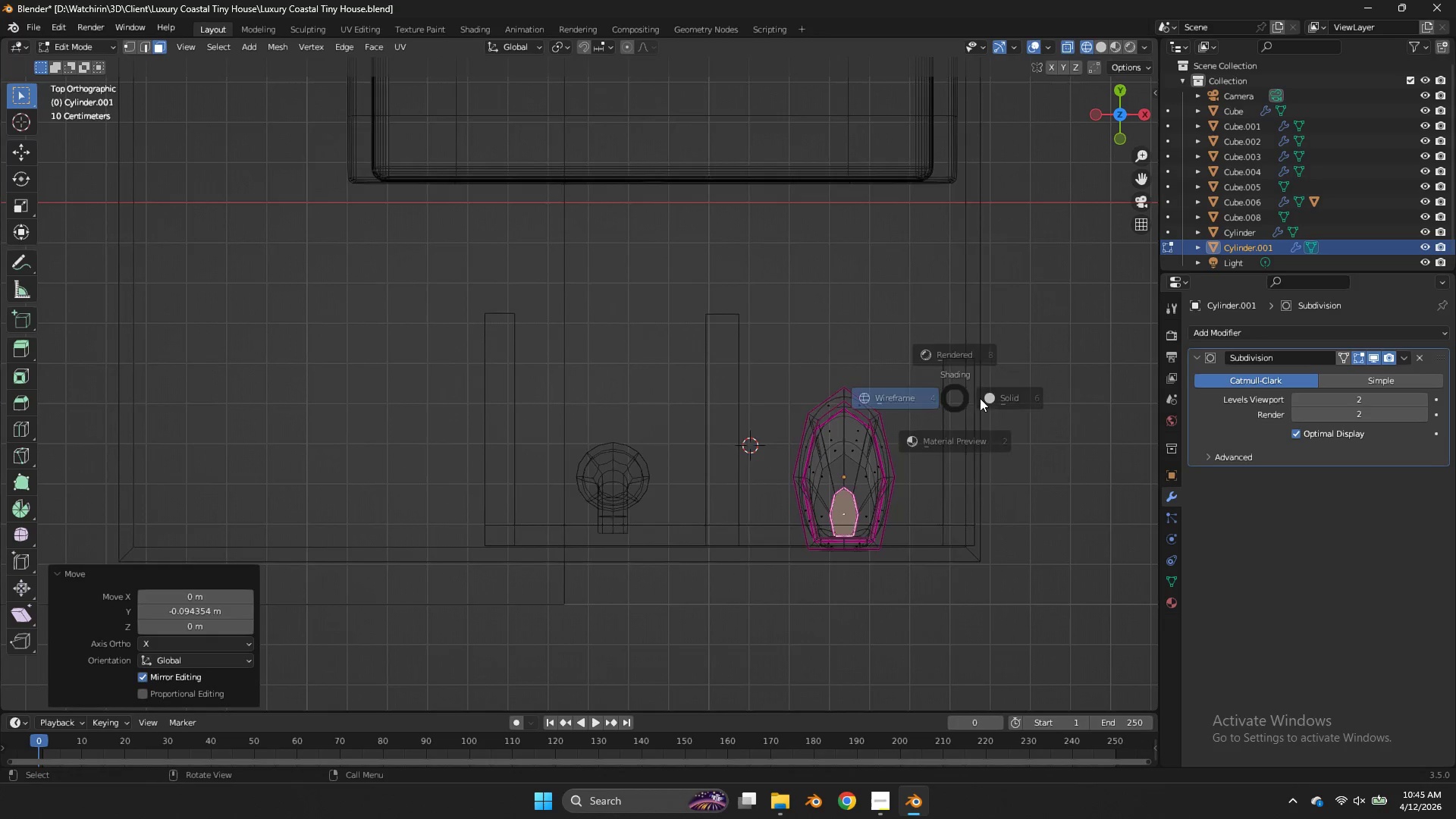 
key(Z)
 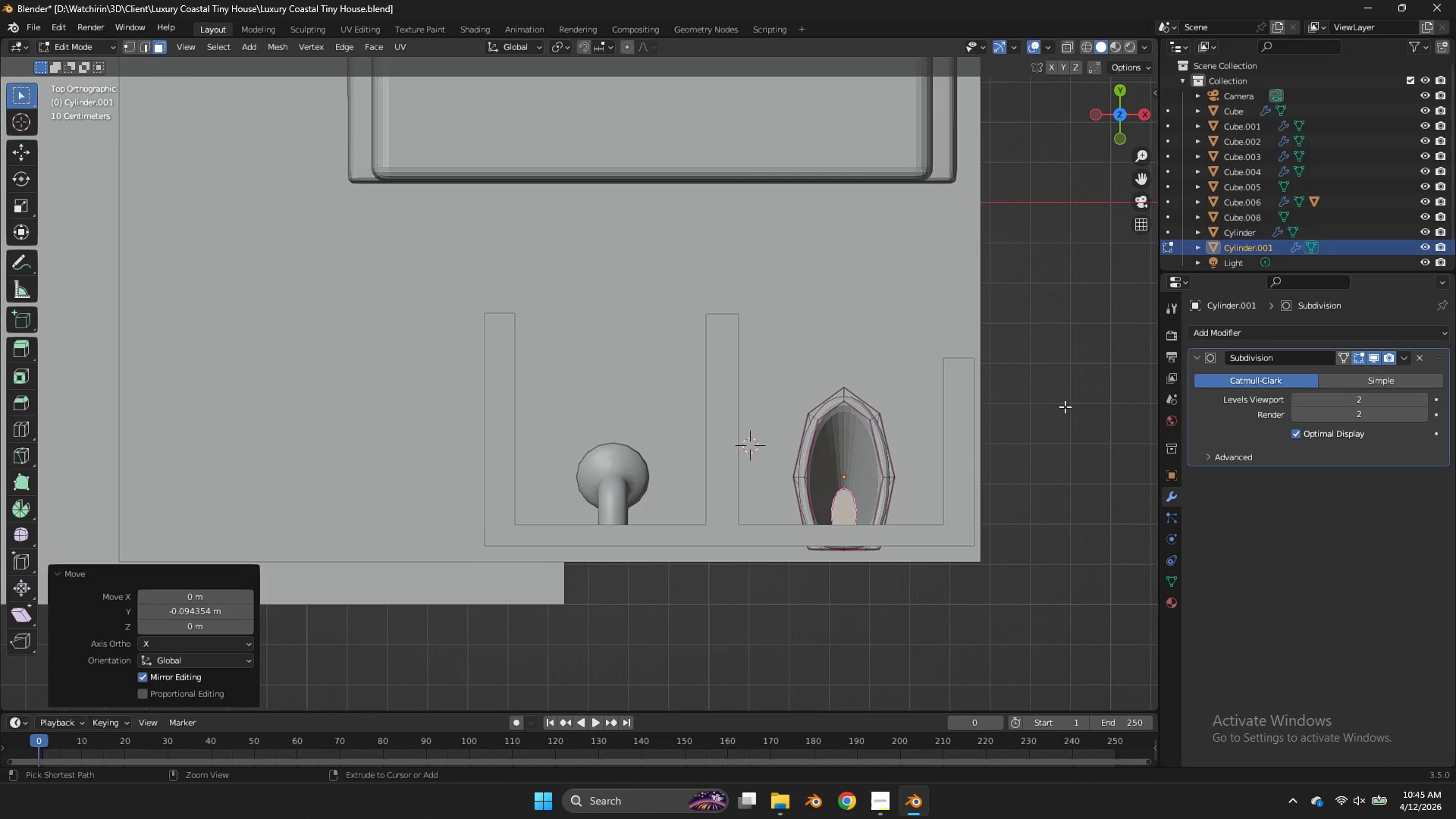 
key(Control+ControlLeft)
 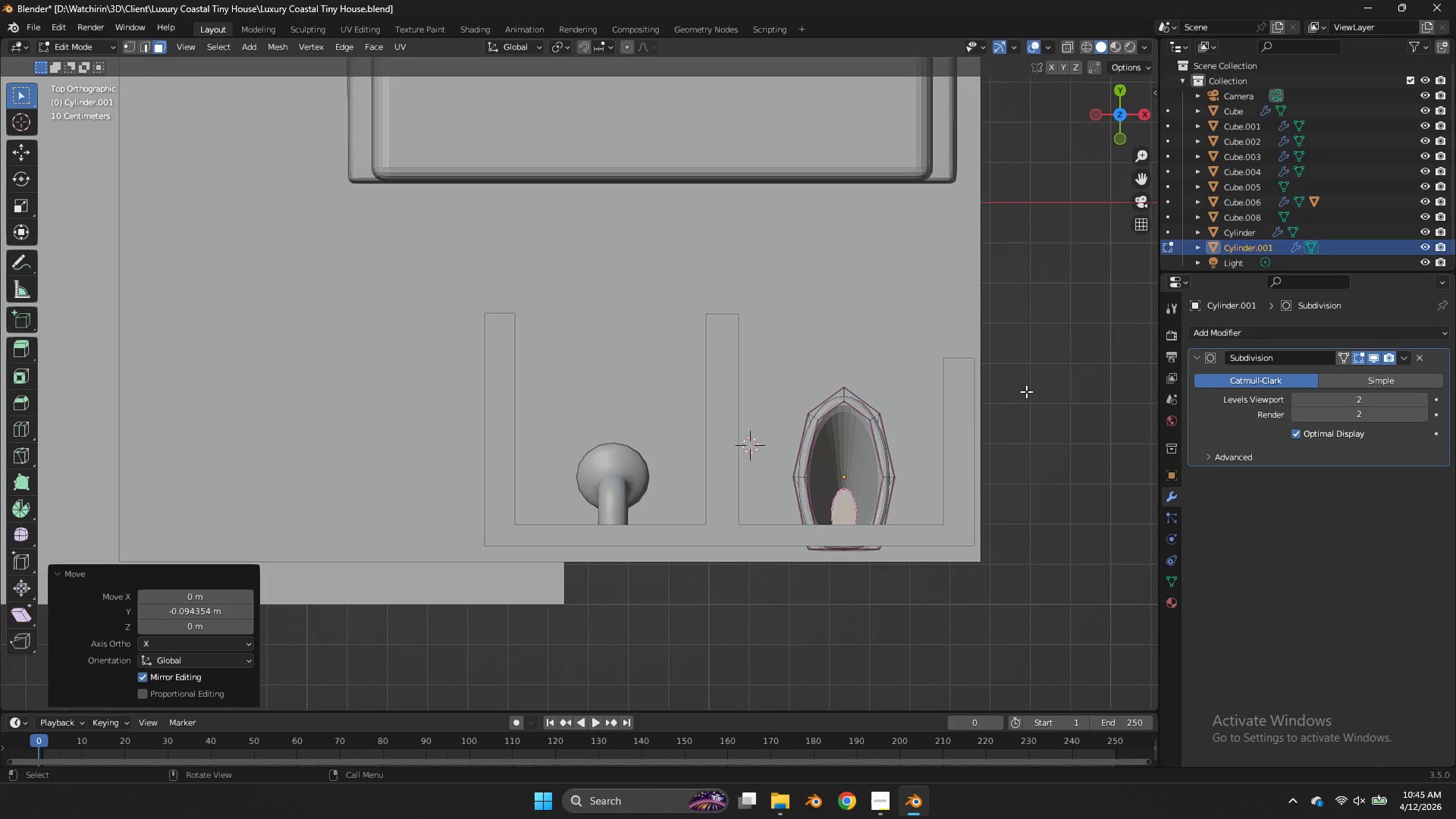 
type(sy)
 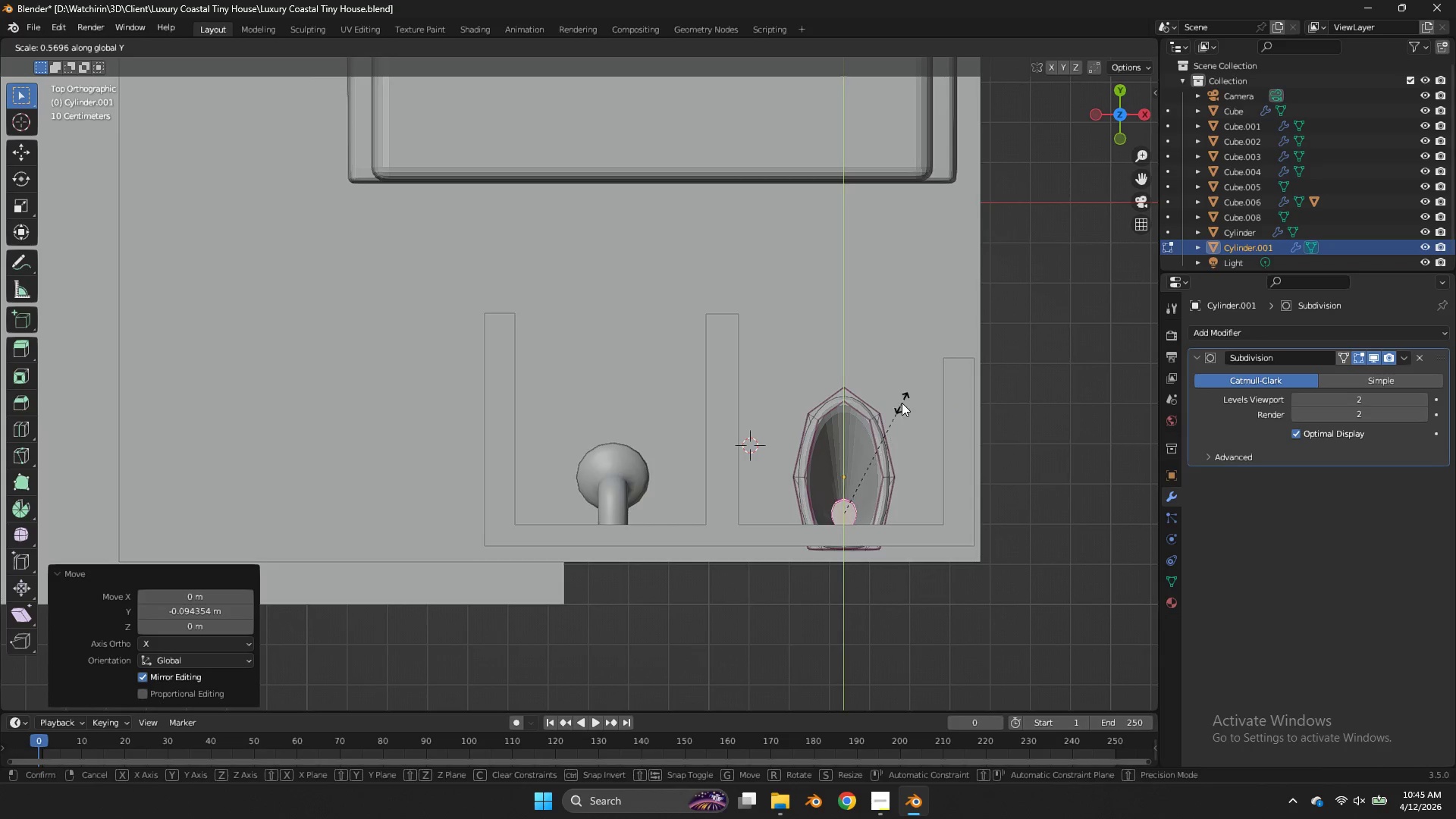 
left_click([902, 403])
 